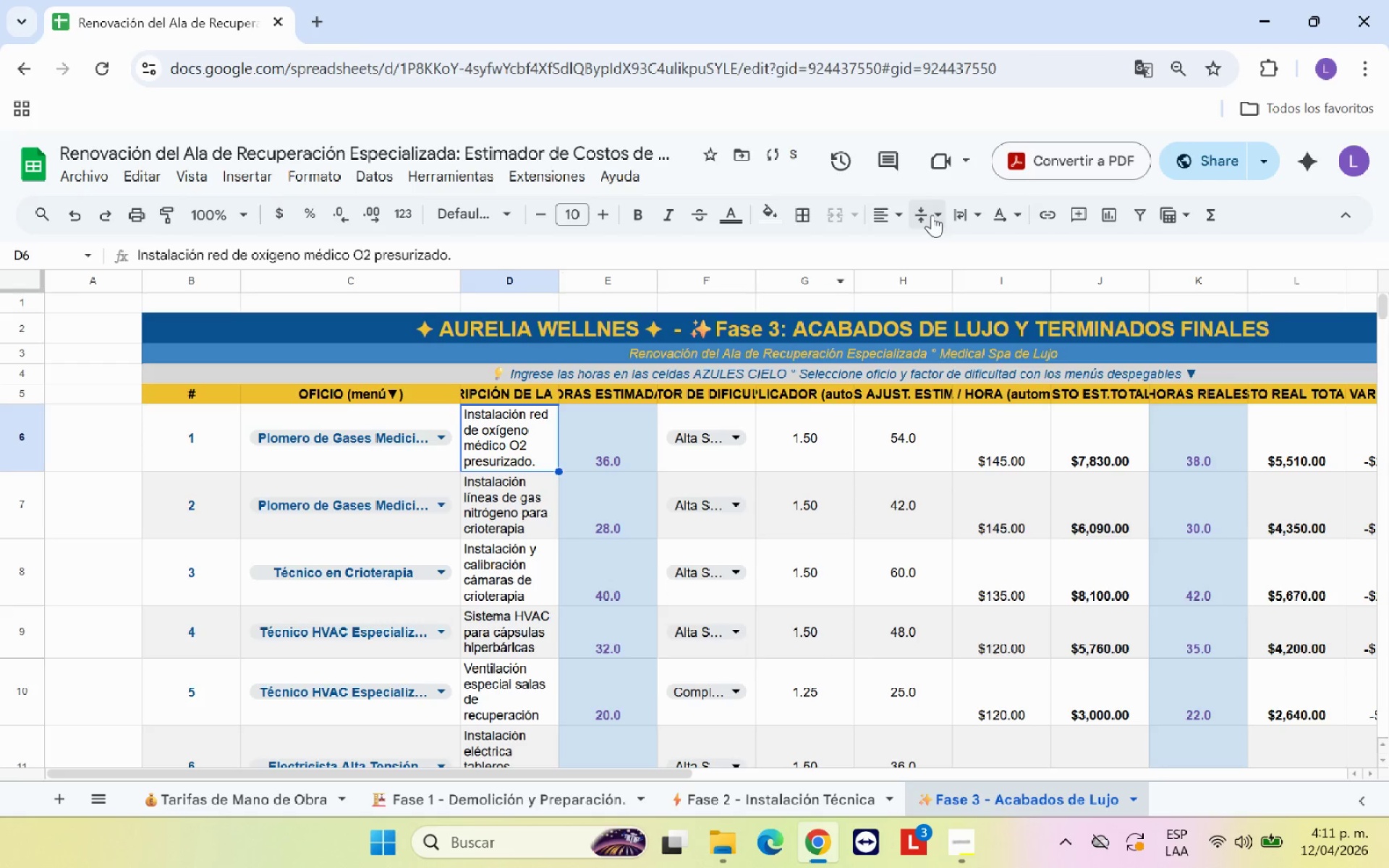 
left_click([929, 212])
 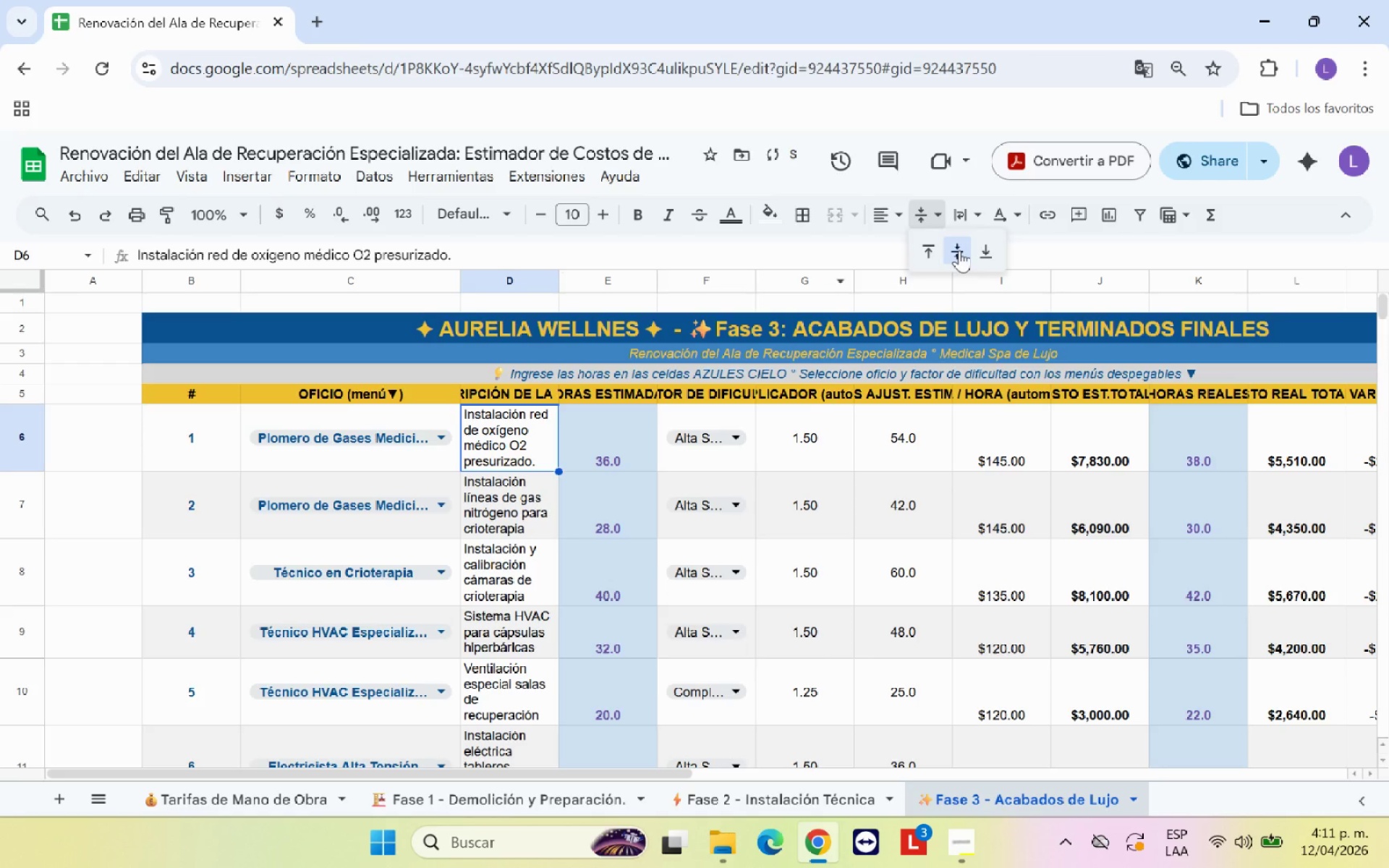 
left_click([959, 250])
 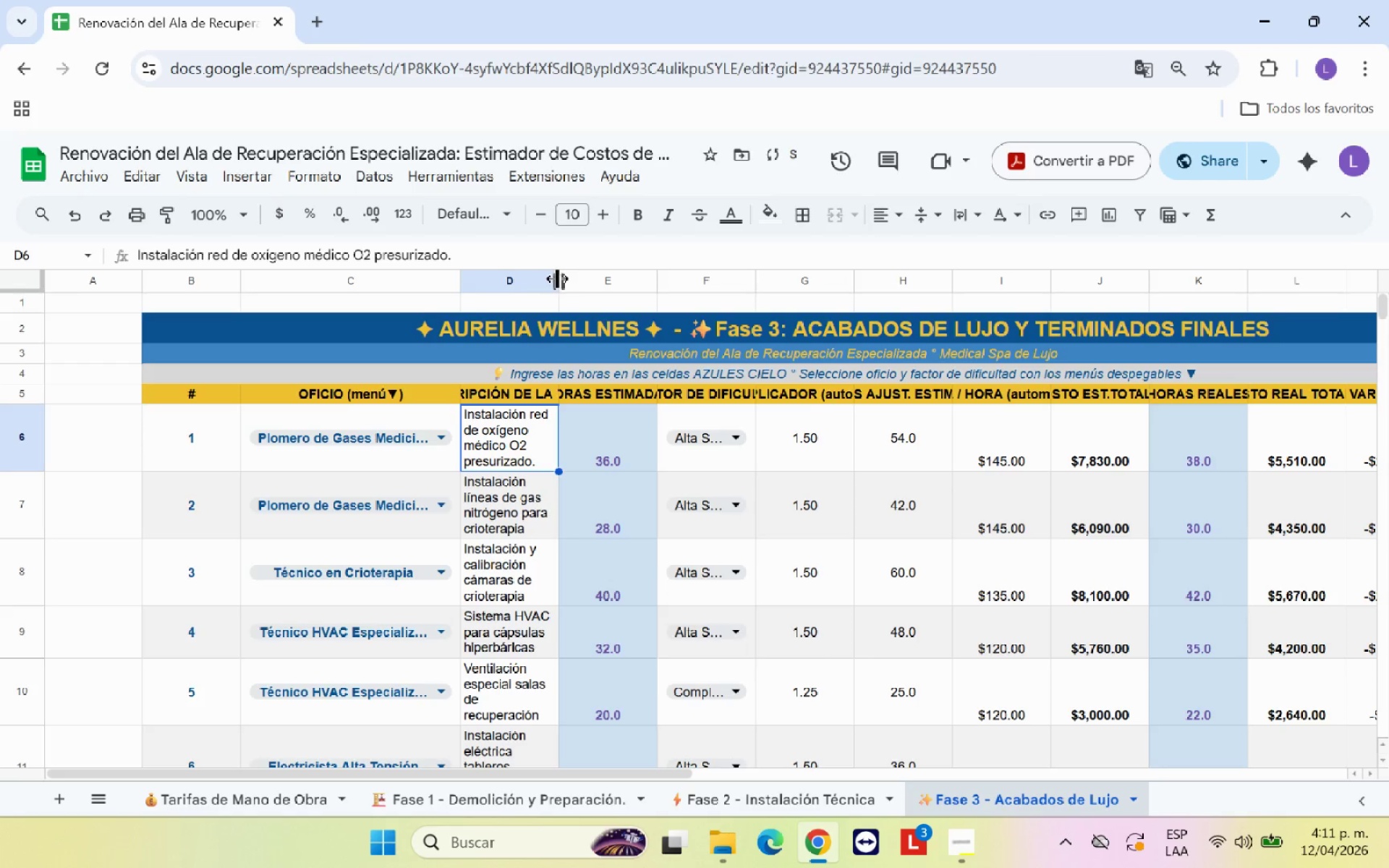 
left_click_drag(start_coordinate=[558, 278], to_coordinate=[635, 278])
 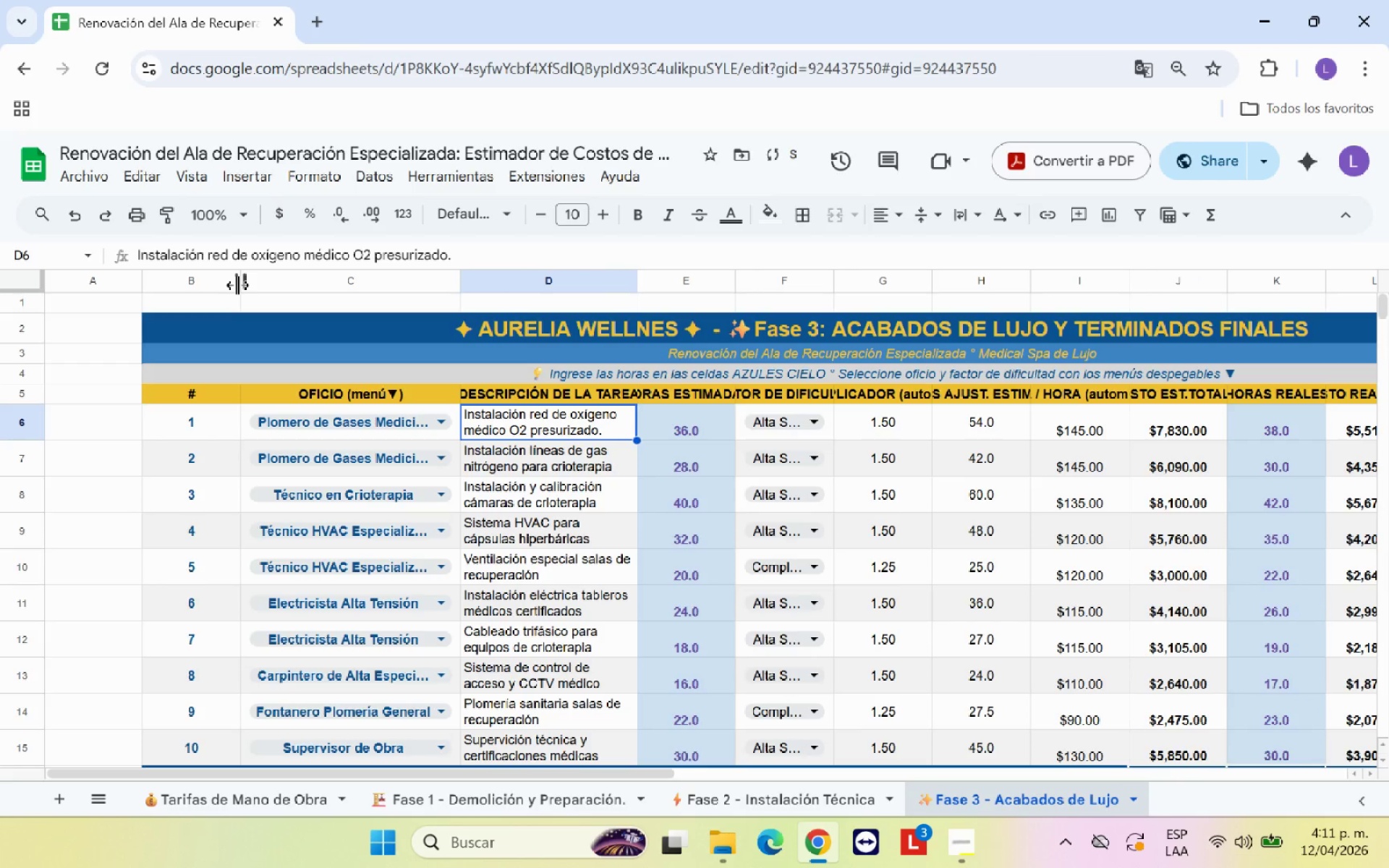 
left_click_drag(start_coordinate=[237, 285], to_coordinate=[200, 278])
 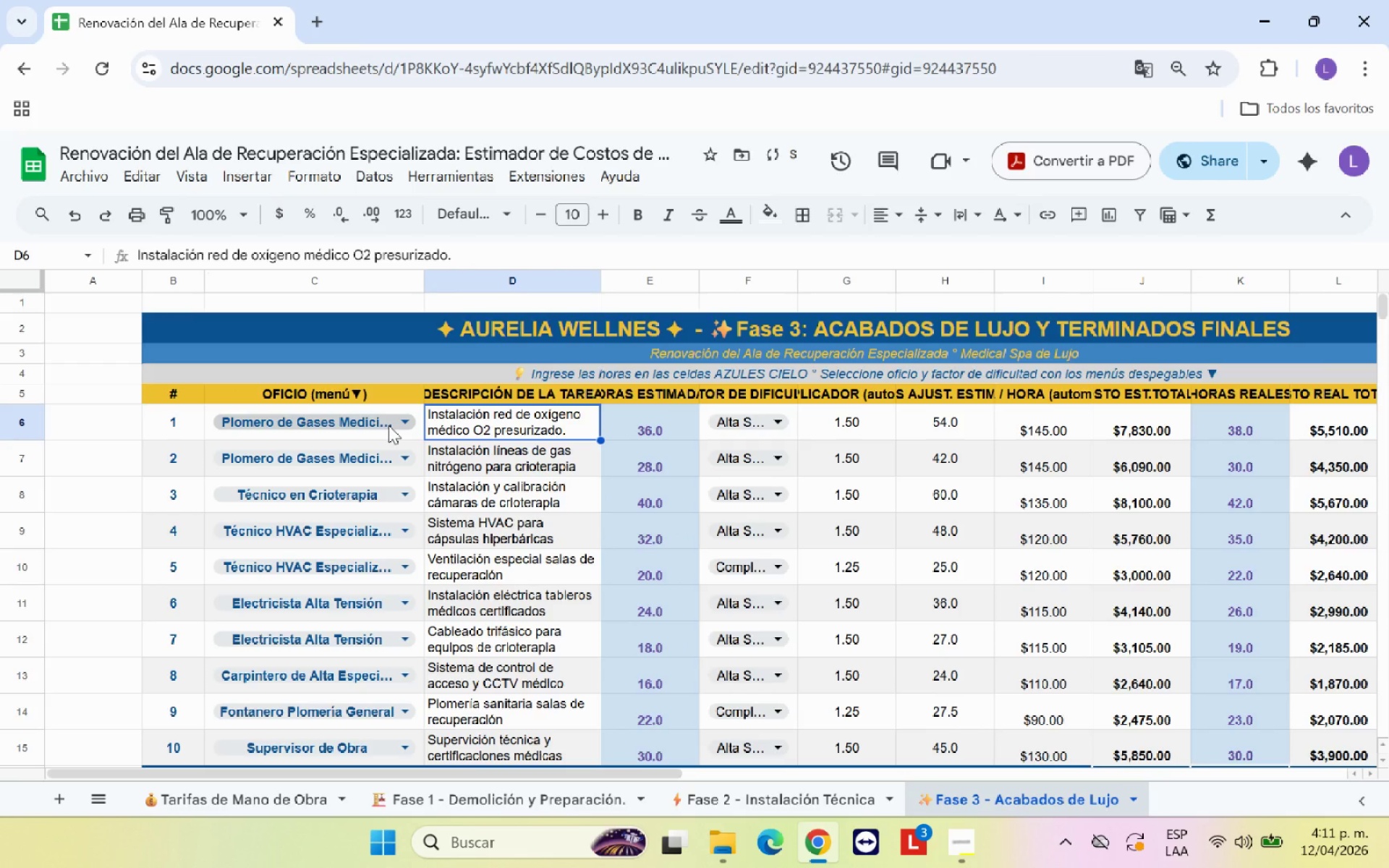 
left_click([388, 425])
 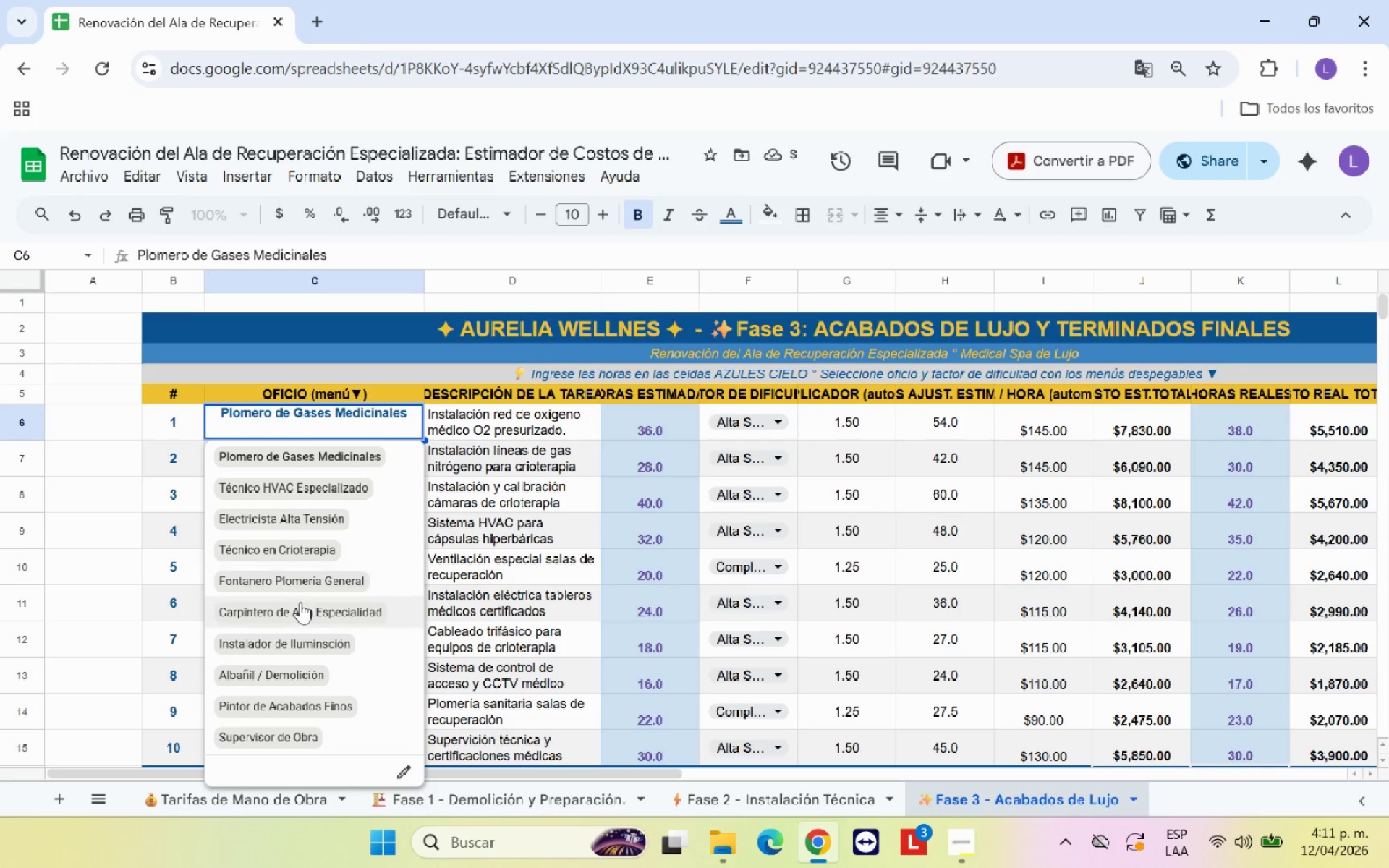 
left_click([301, 607])
 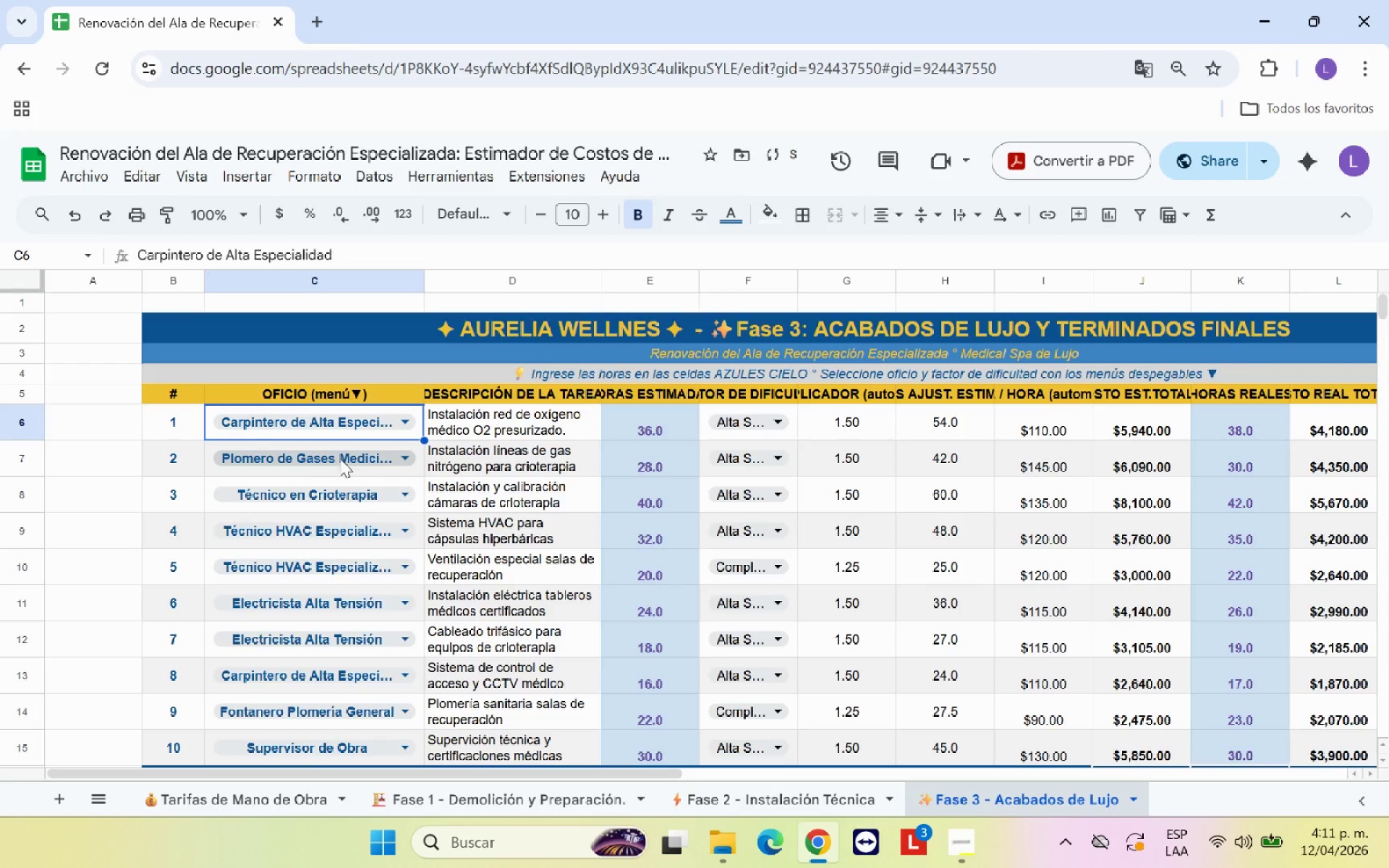 
left_click([347, 453])
 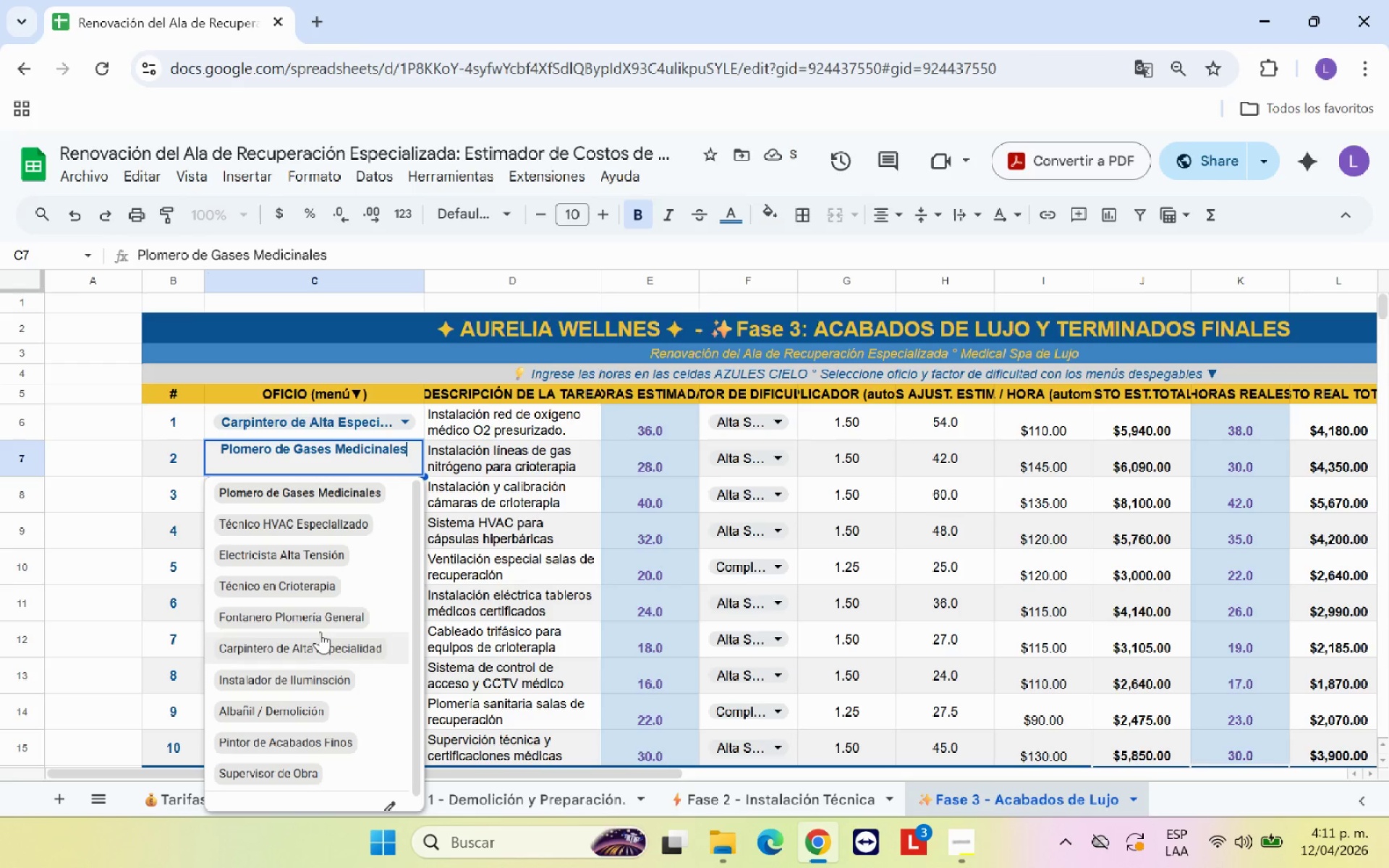 
left_click([323, 650])
 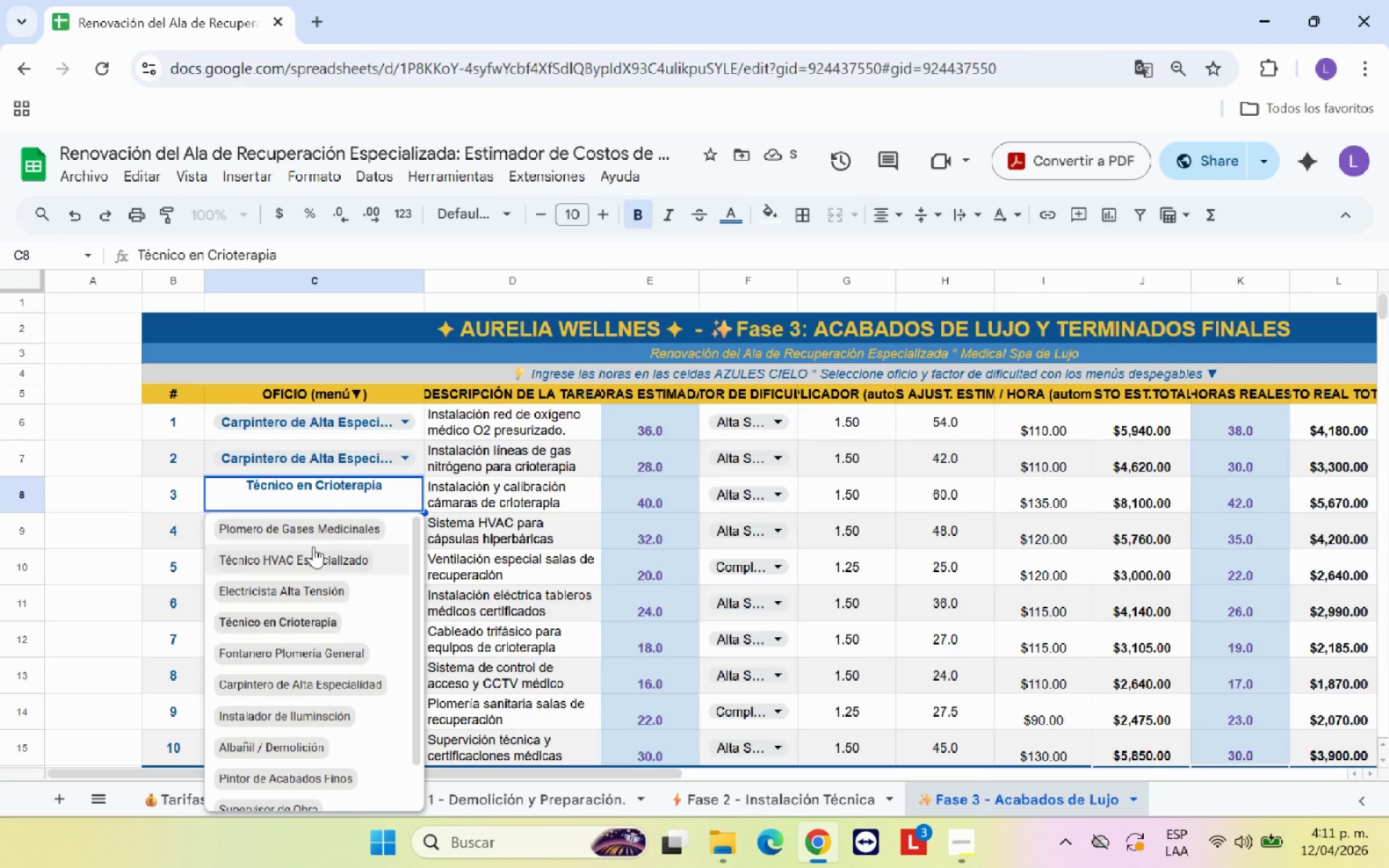 
left_click([287, 710])
 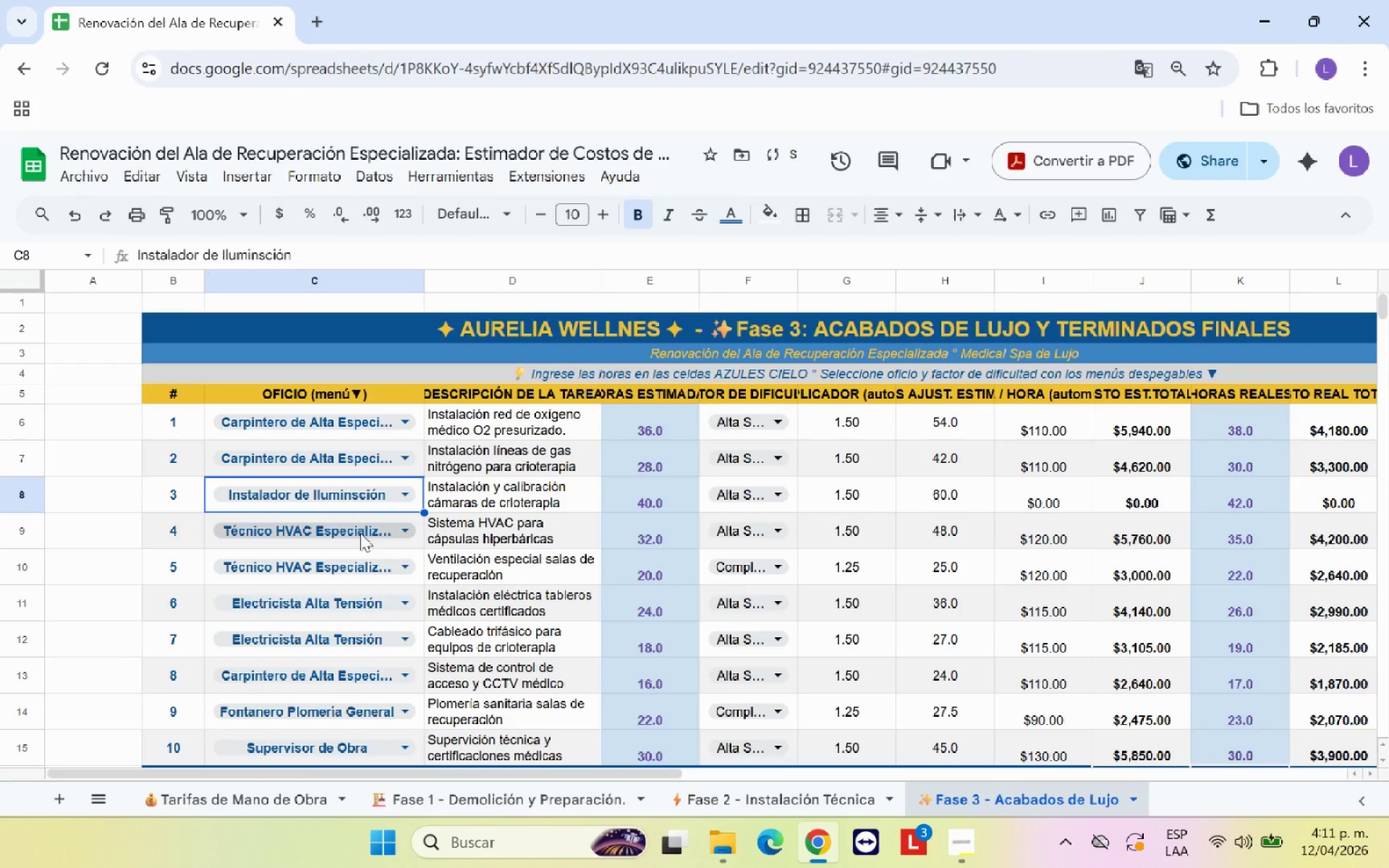 
left_click([362, 530])
 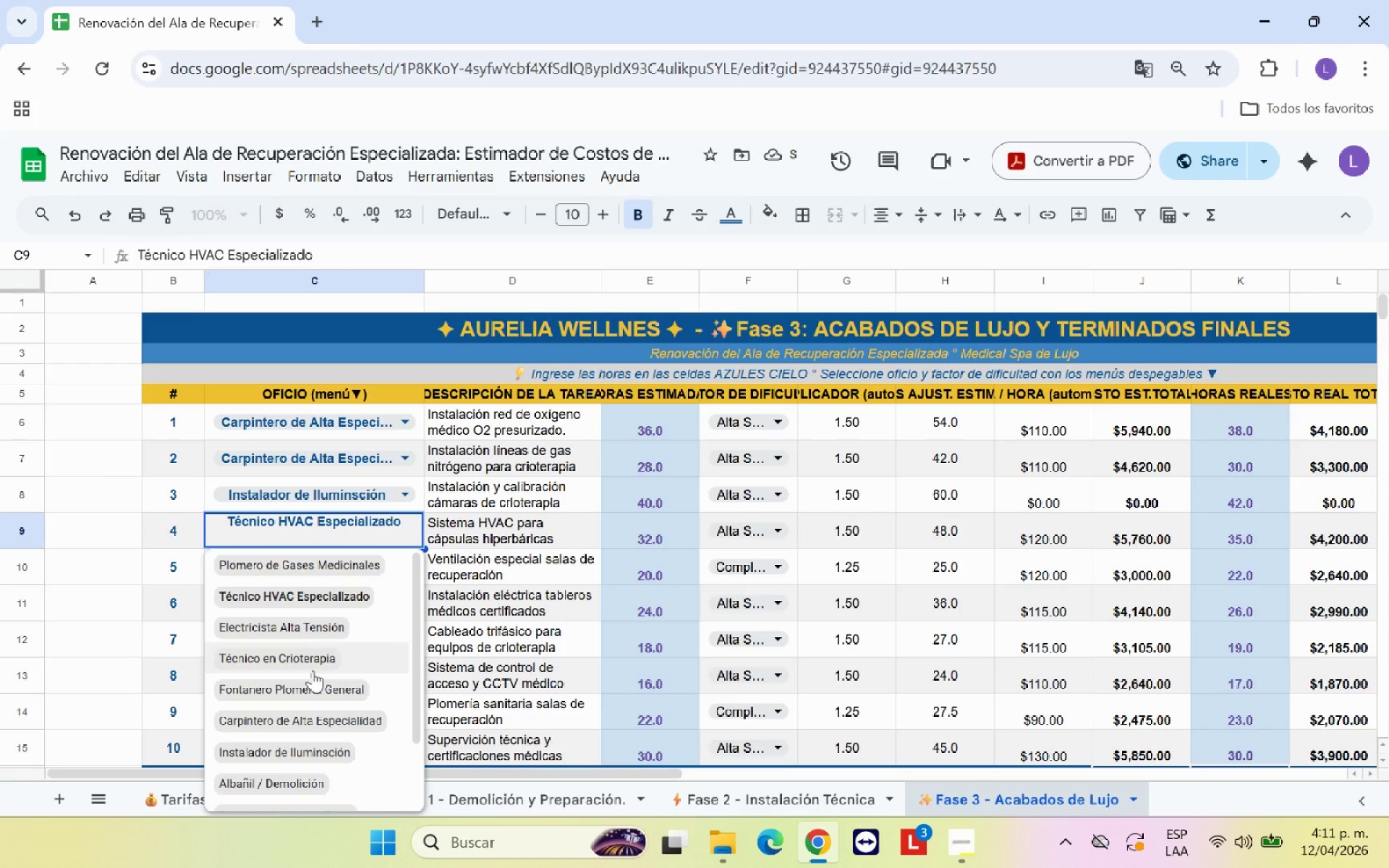 
left_click([315, 751])
 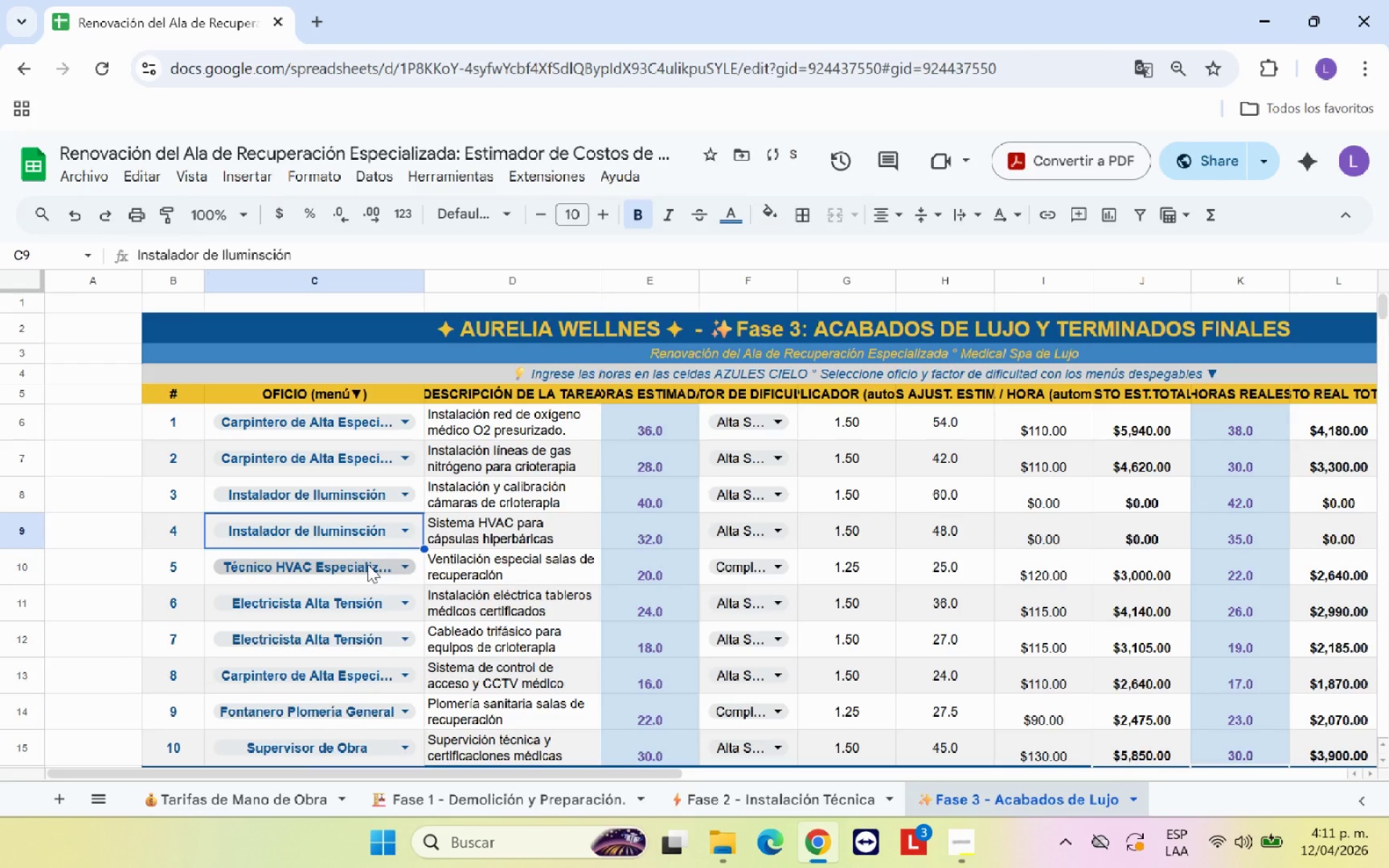 
left_click([368, 564])
 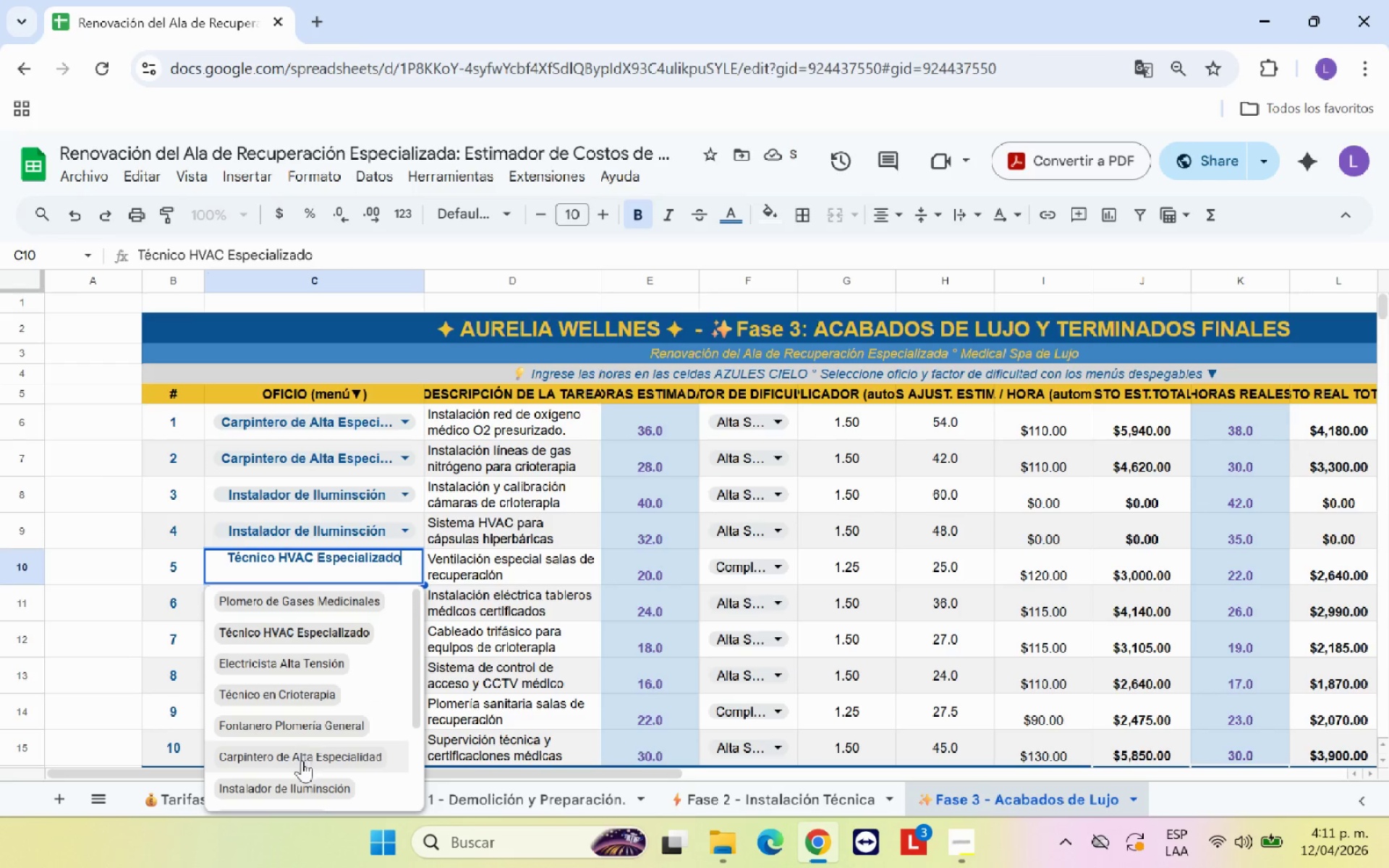 
scroll: coordinate [305, 722], scroll_direction: down, amount: 2.0
 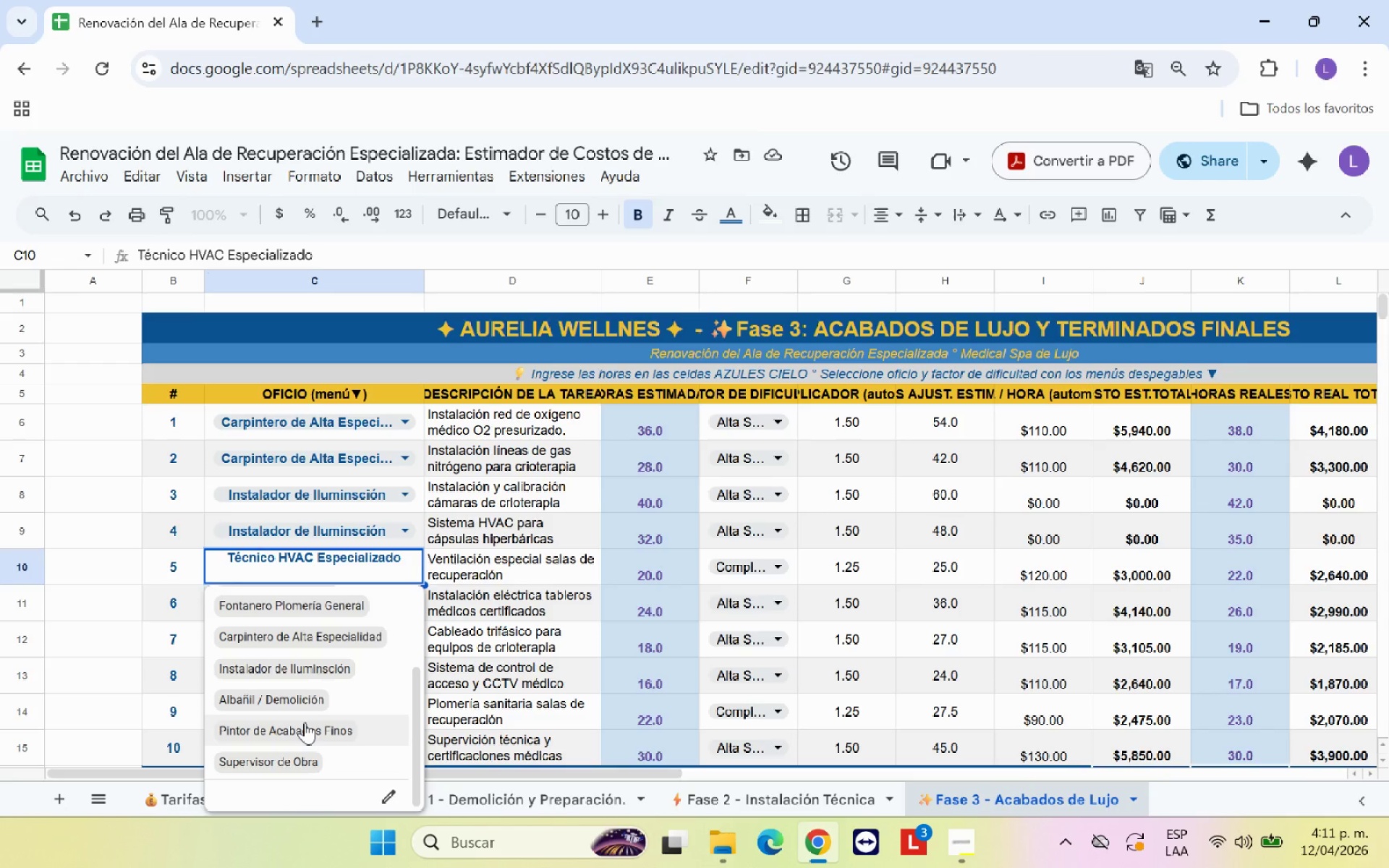 
left_click([305, 722])
 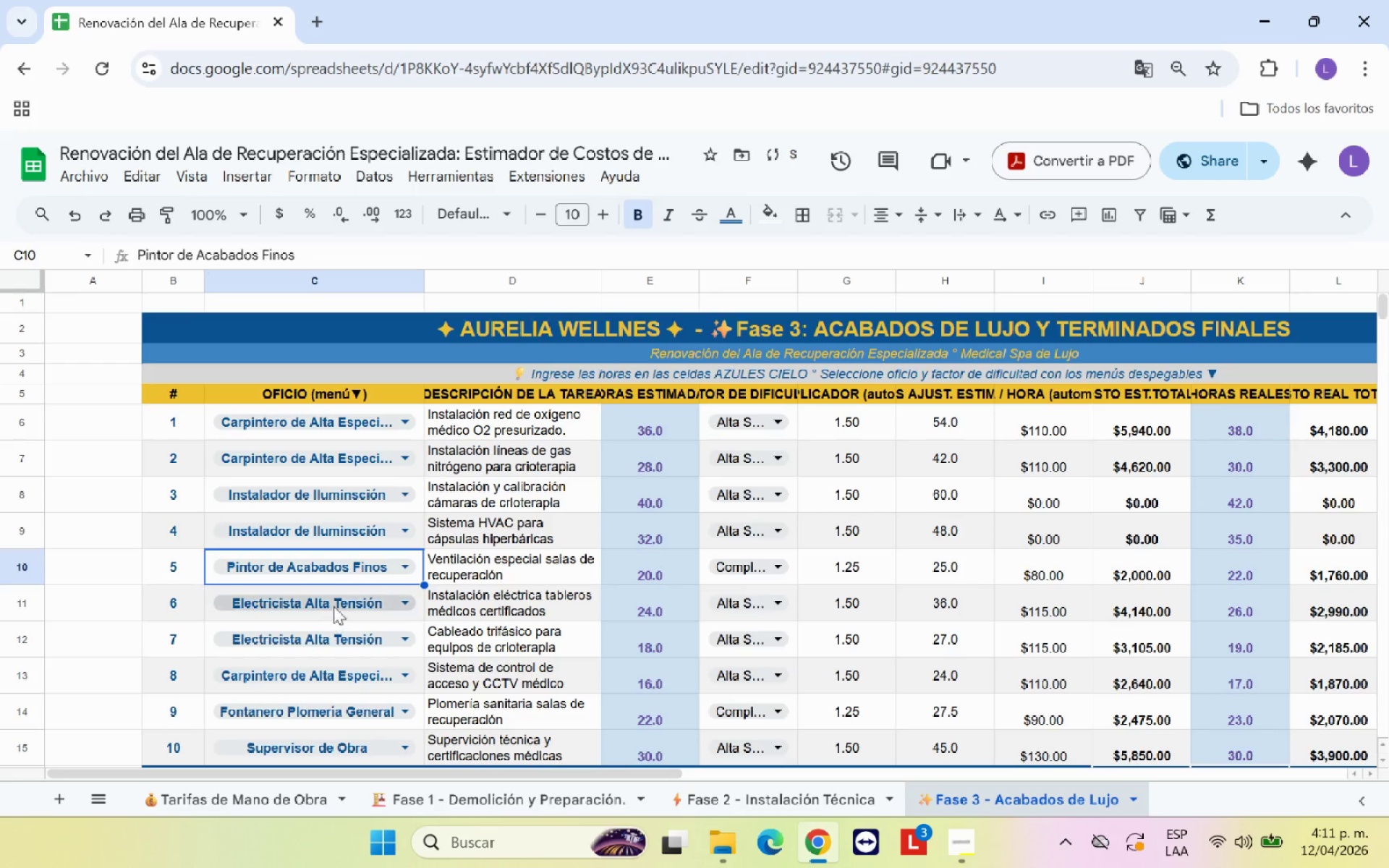 
left_click([334, 603])
 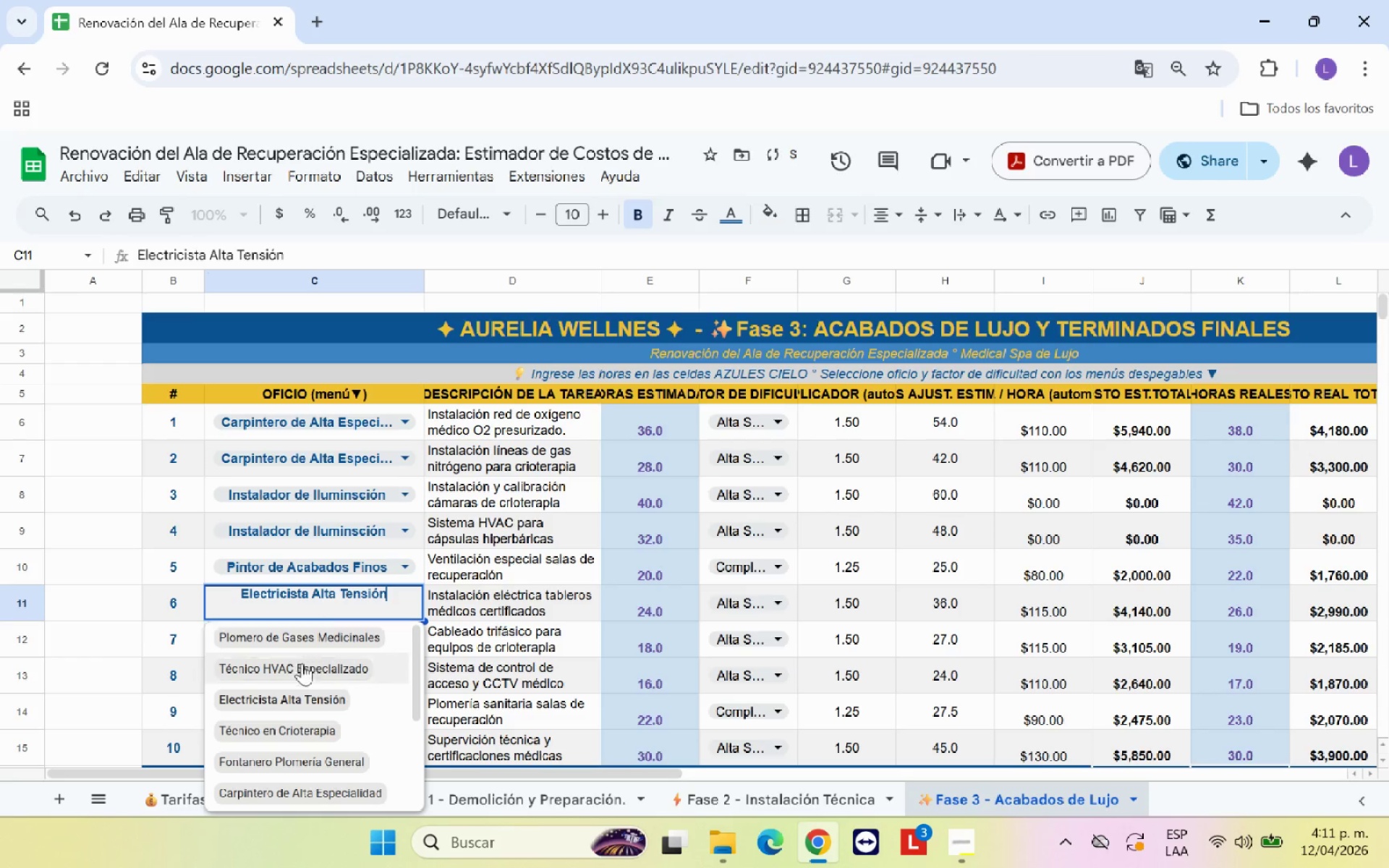 
scroll: coordinate [296, 678], scroll_direction: down, amount: 4.0
 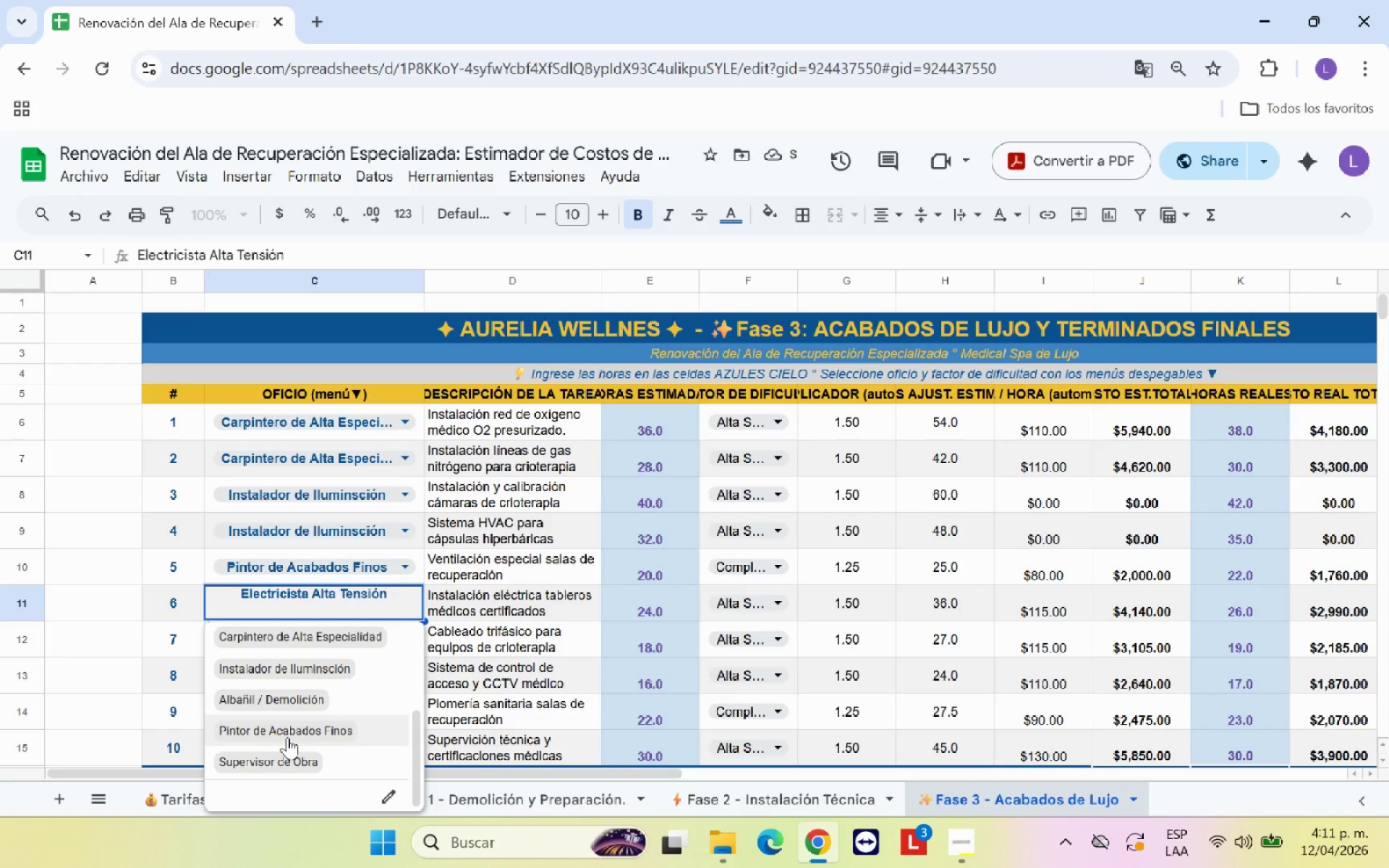 
left_click([287, 737])
 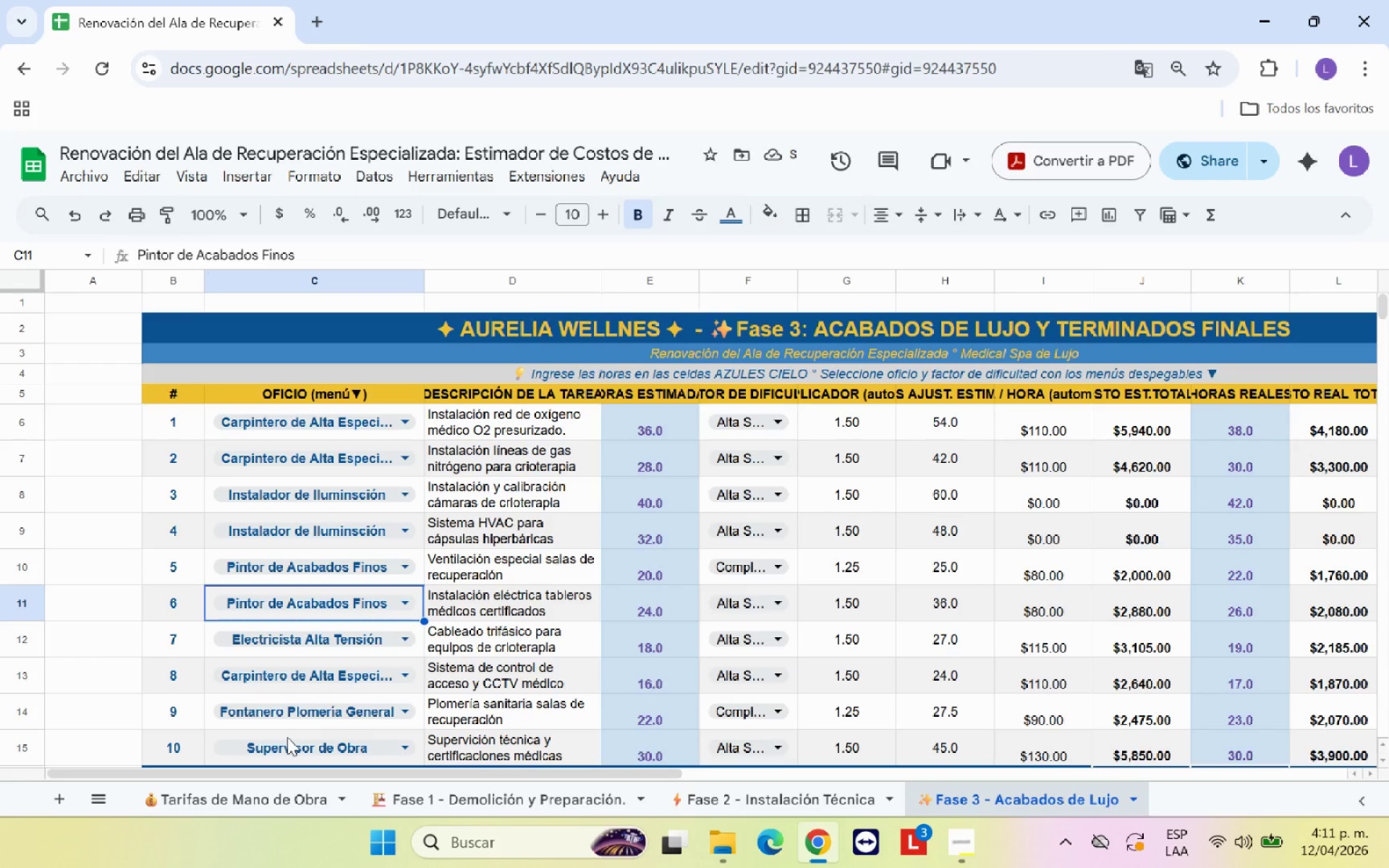 
wait(5.36)
 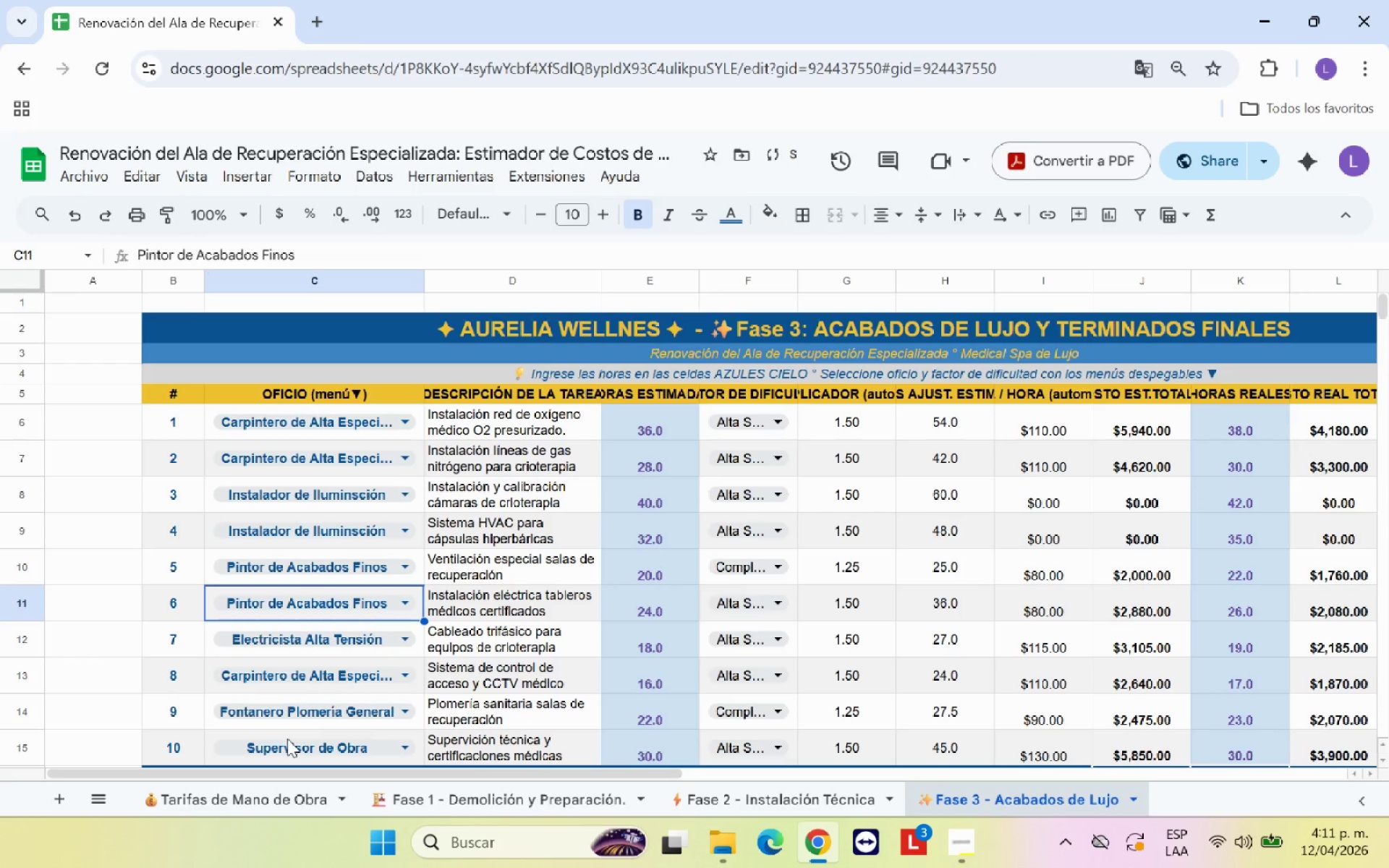 
left_click([368, 644])
 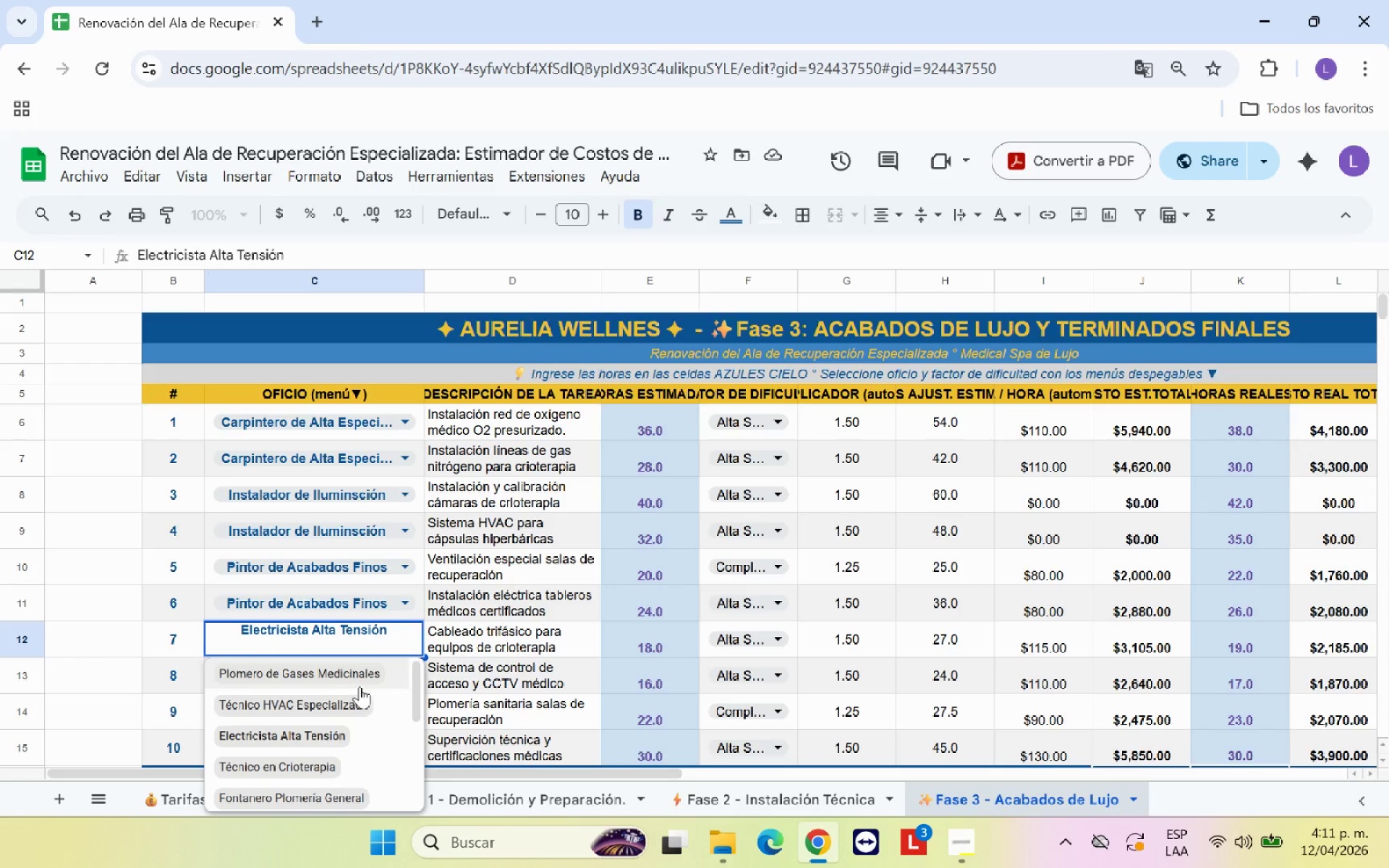 
scroll: coordinate [327, 728], scroll_direction: down, amount: 4.0
 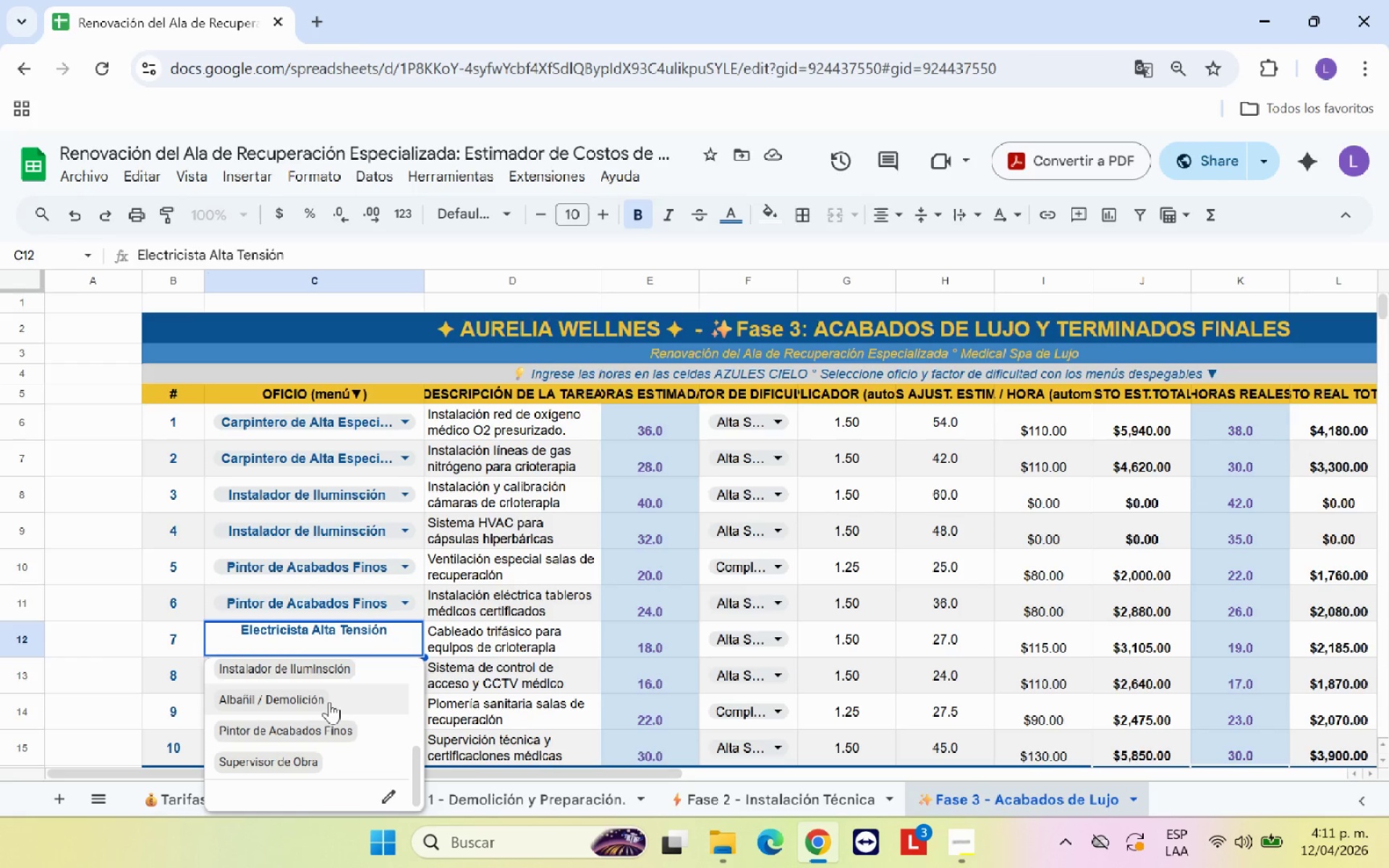 
left_click([329, 699])
 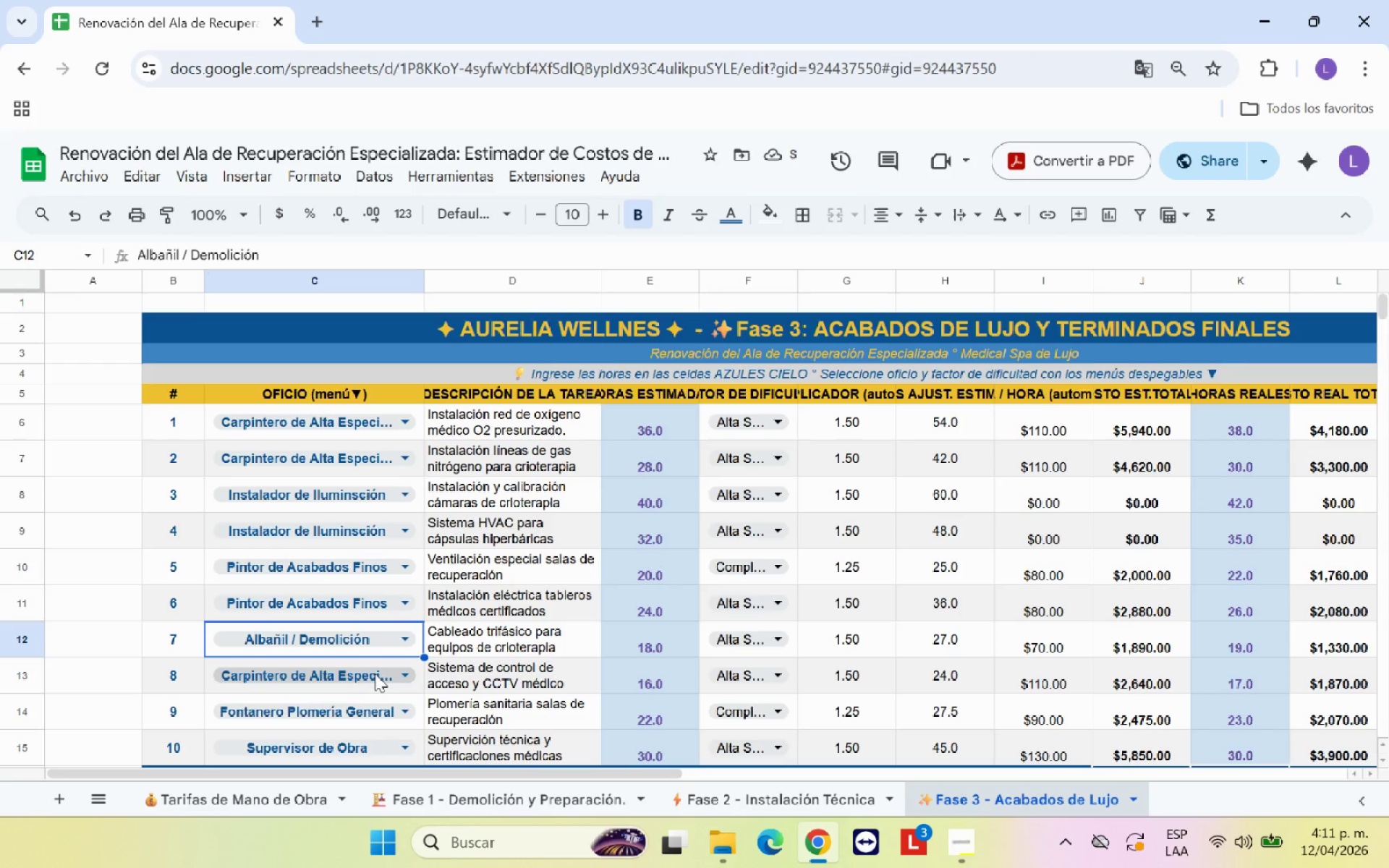 
left_click([375, 673])
 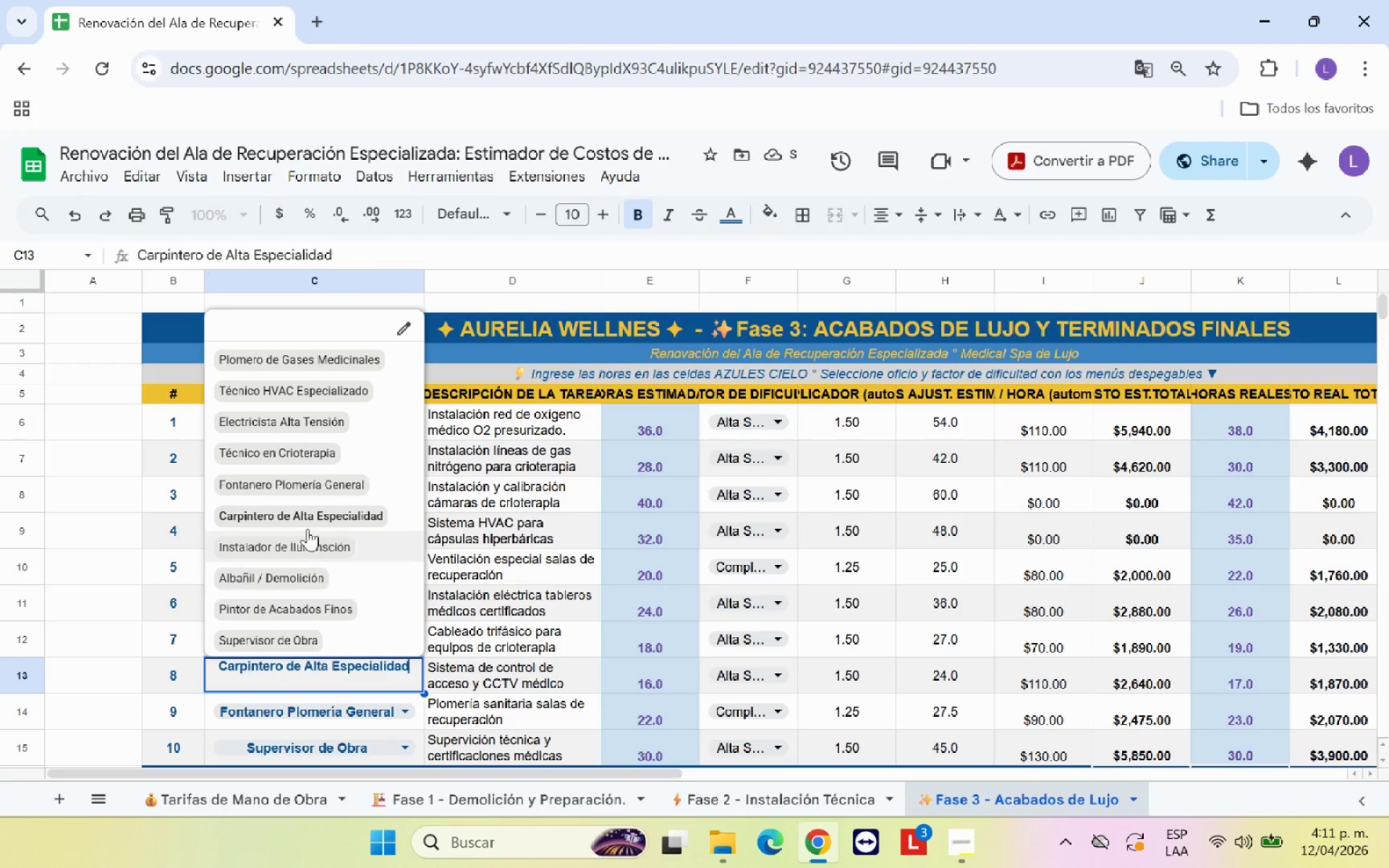 
left_click([305, 484])
 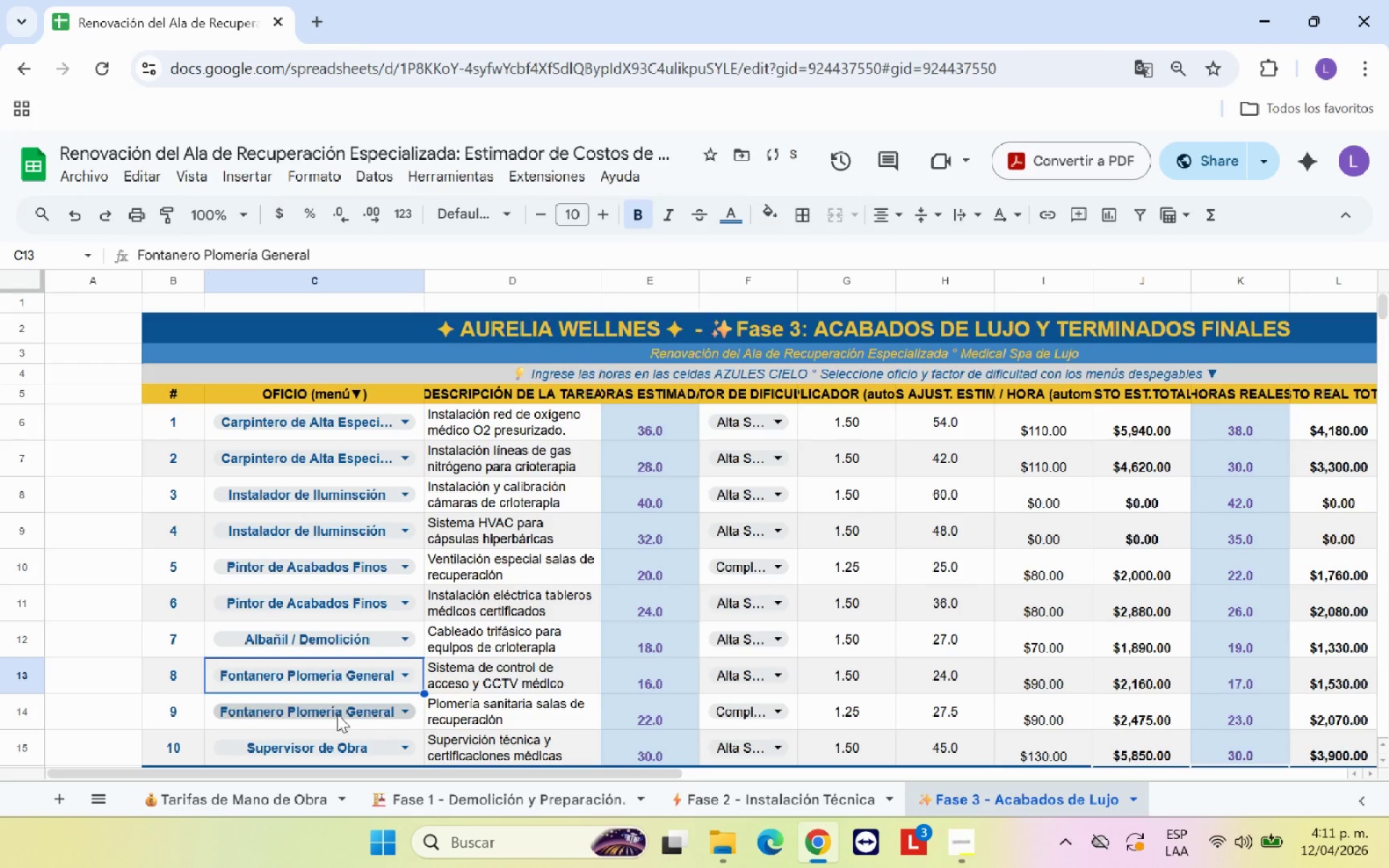 
left_click([337, 714])
 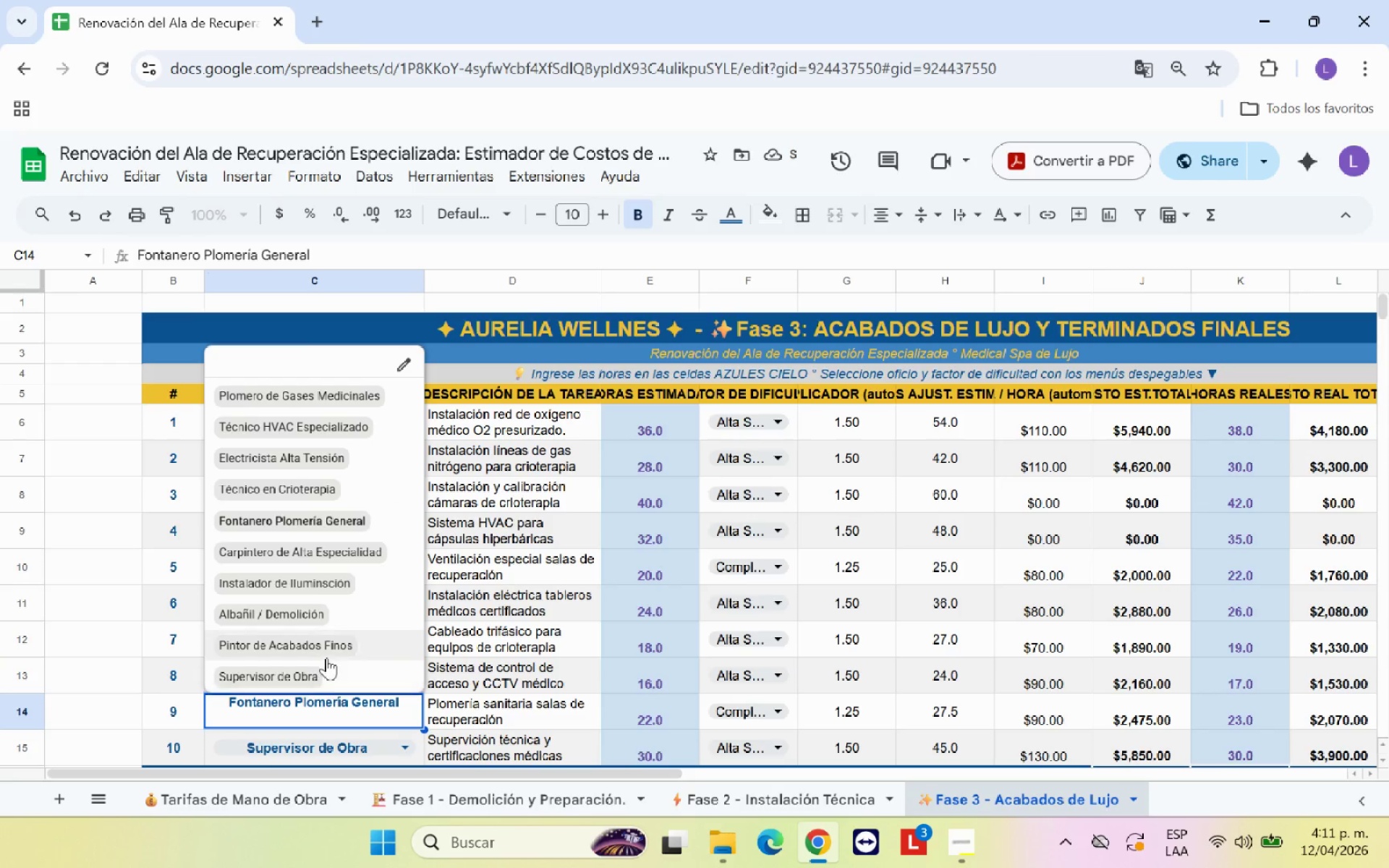 
scroll: coordinate [264, 598], scroll_direction: down, amount: 3.0
 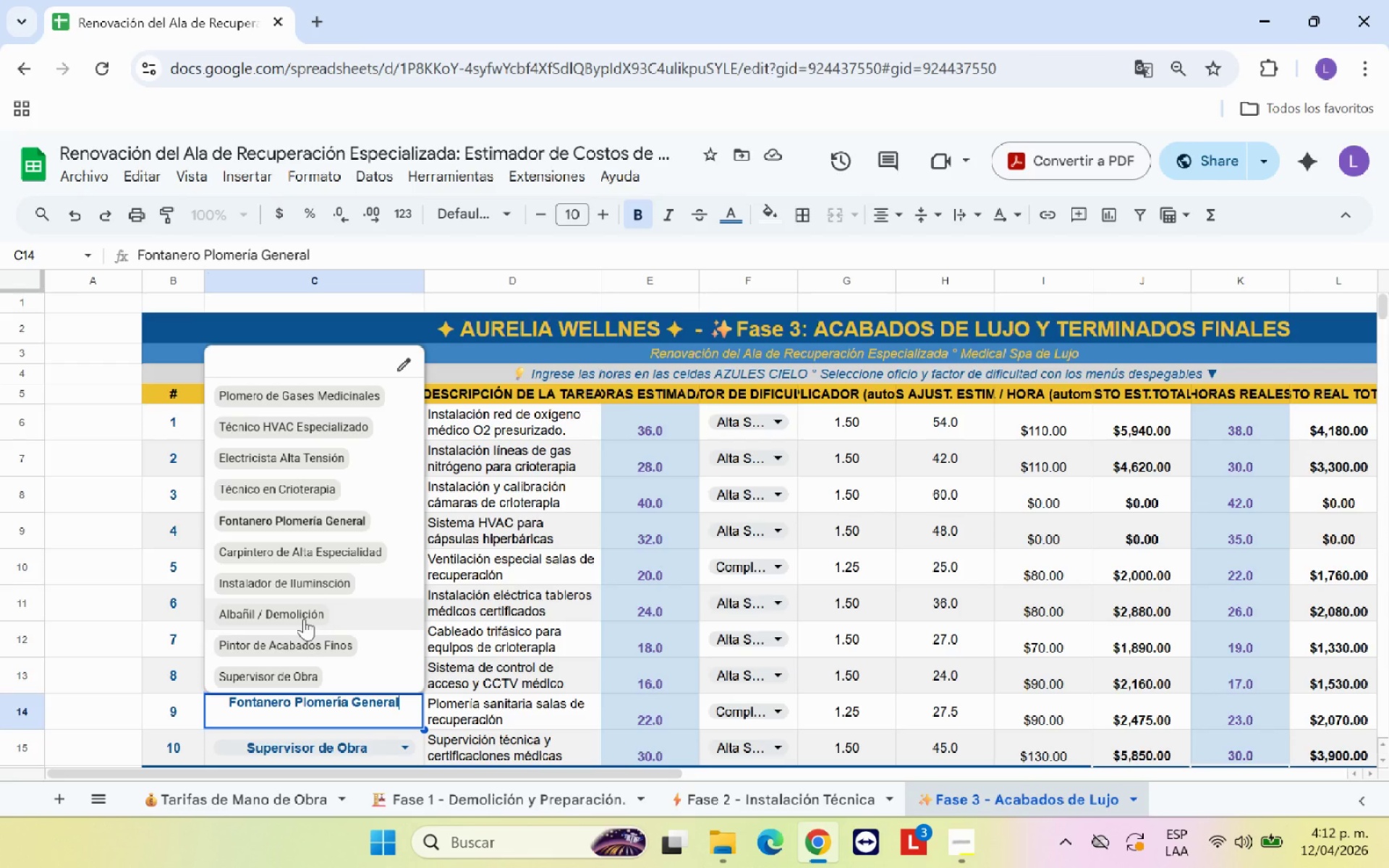 
wait(32.5)
 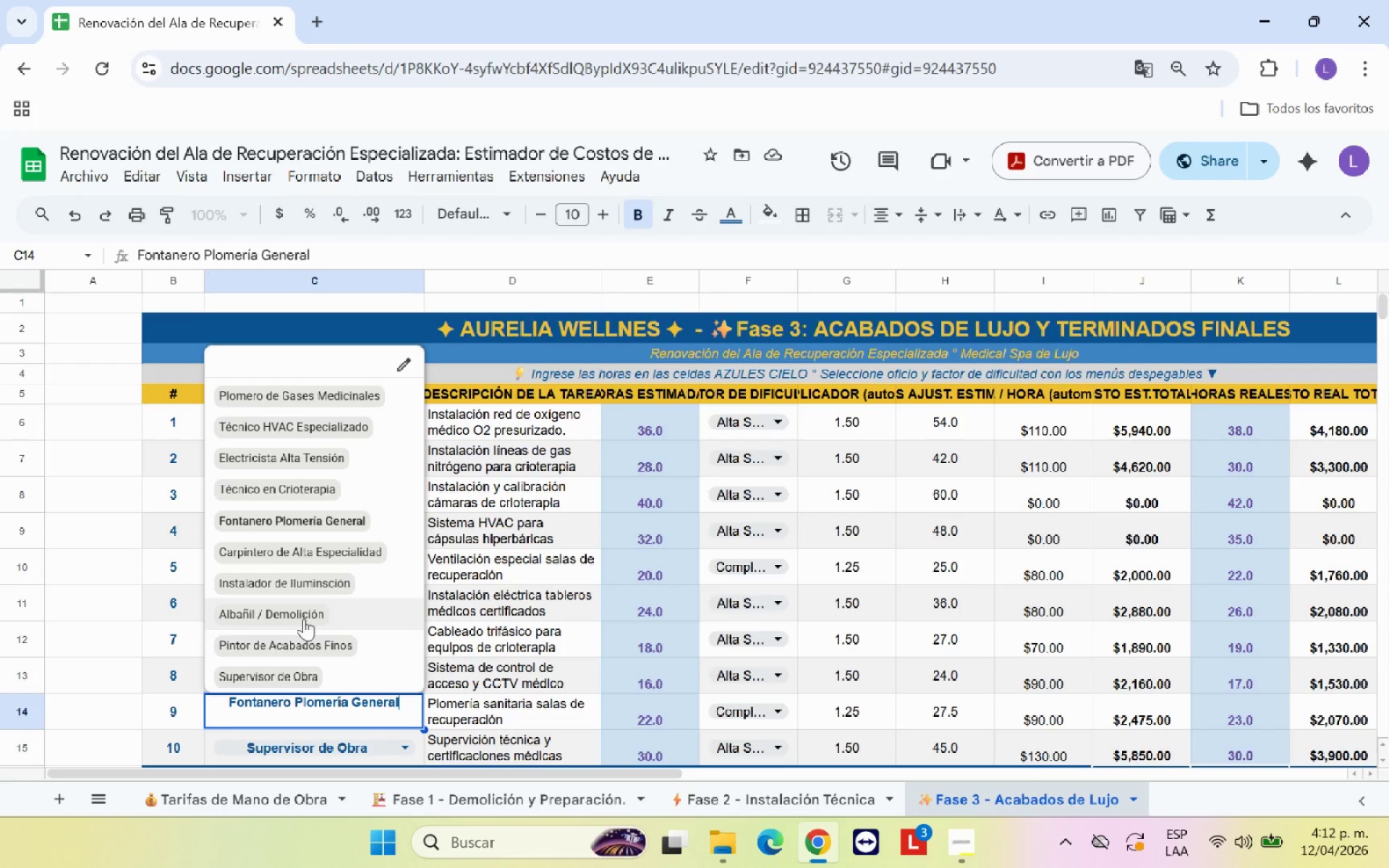 
left_click([574, 710])
 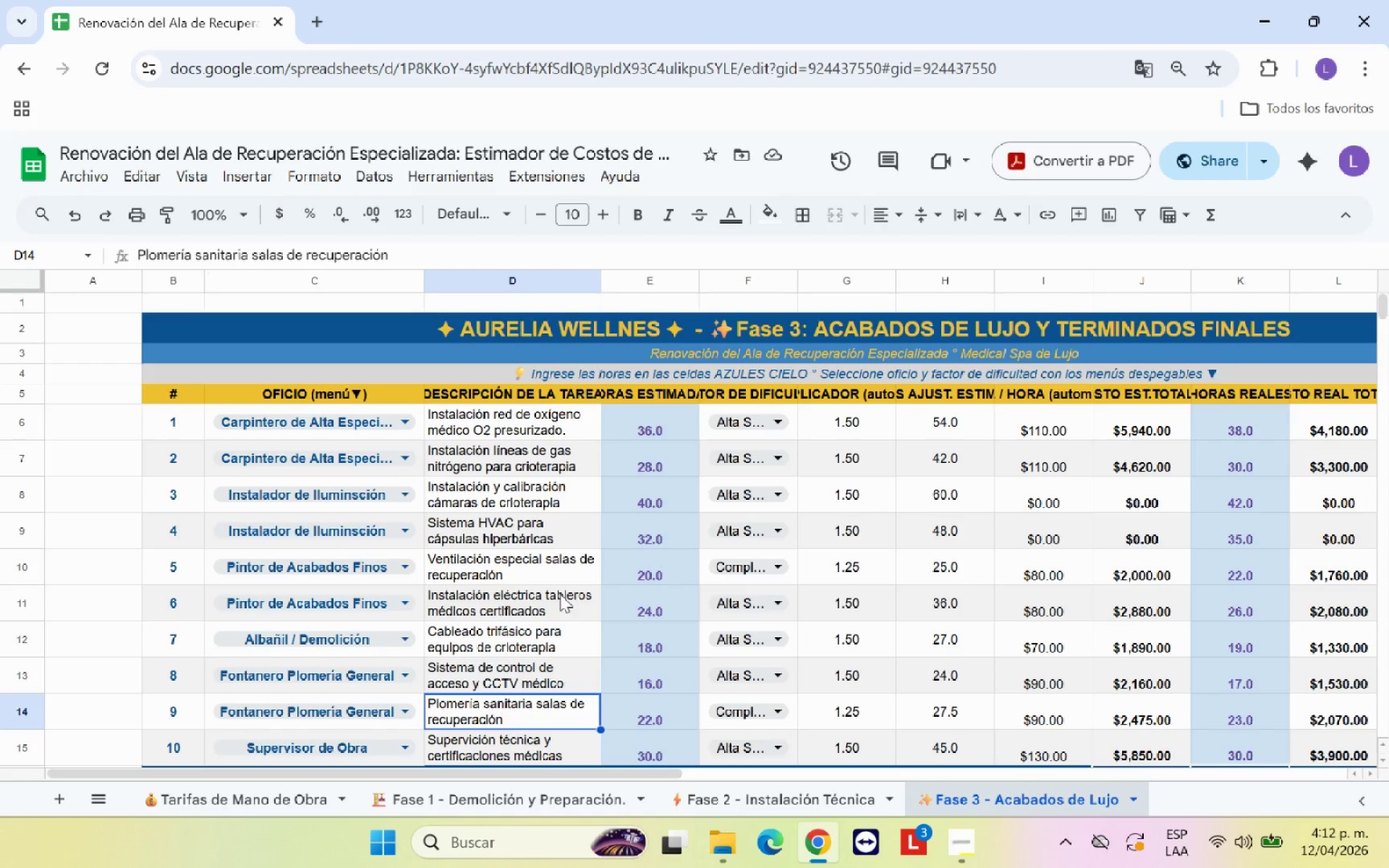 
wait(8.09)
 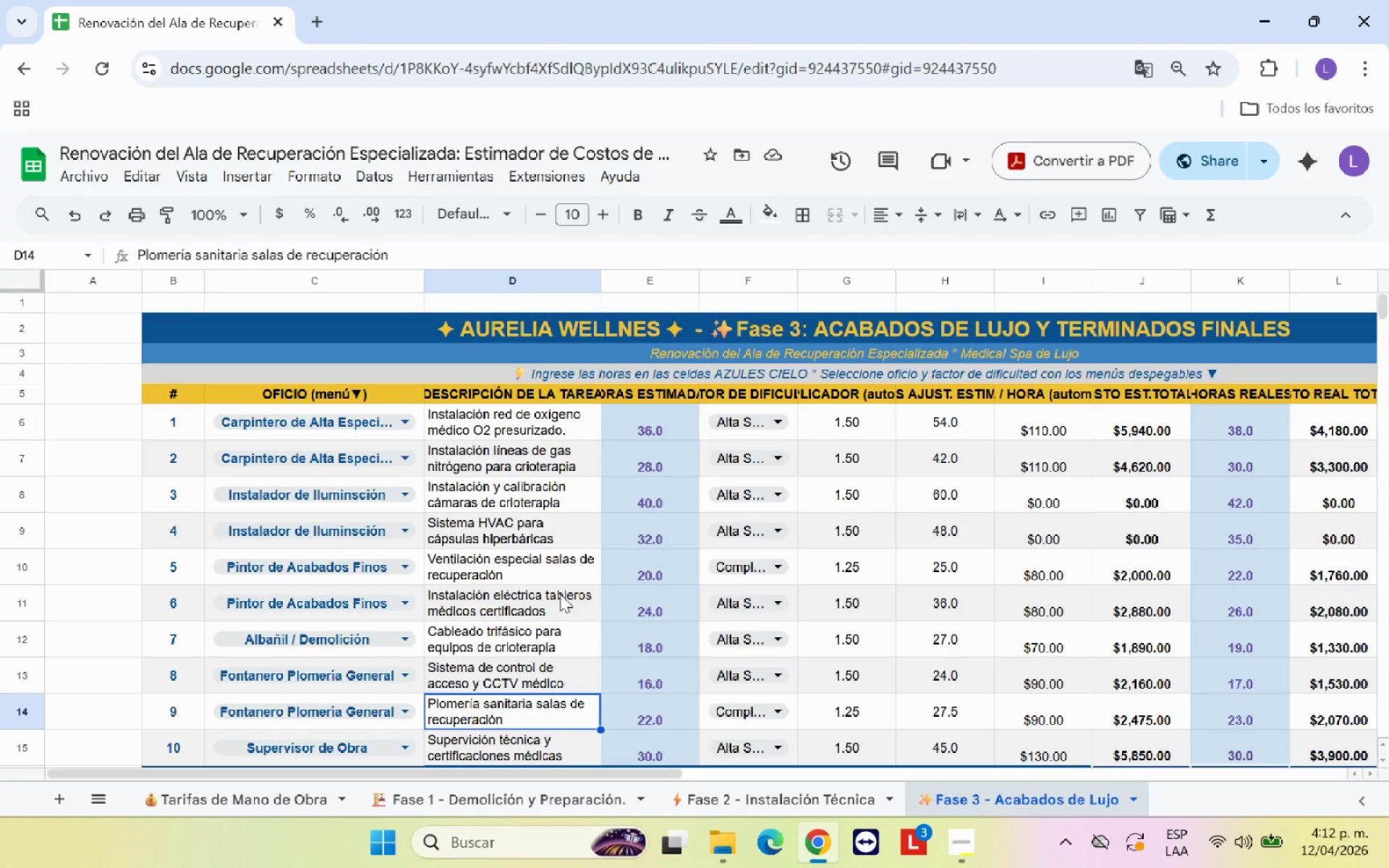 
left_click([522, 427])
 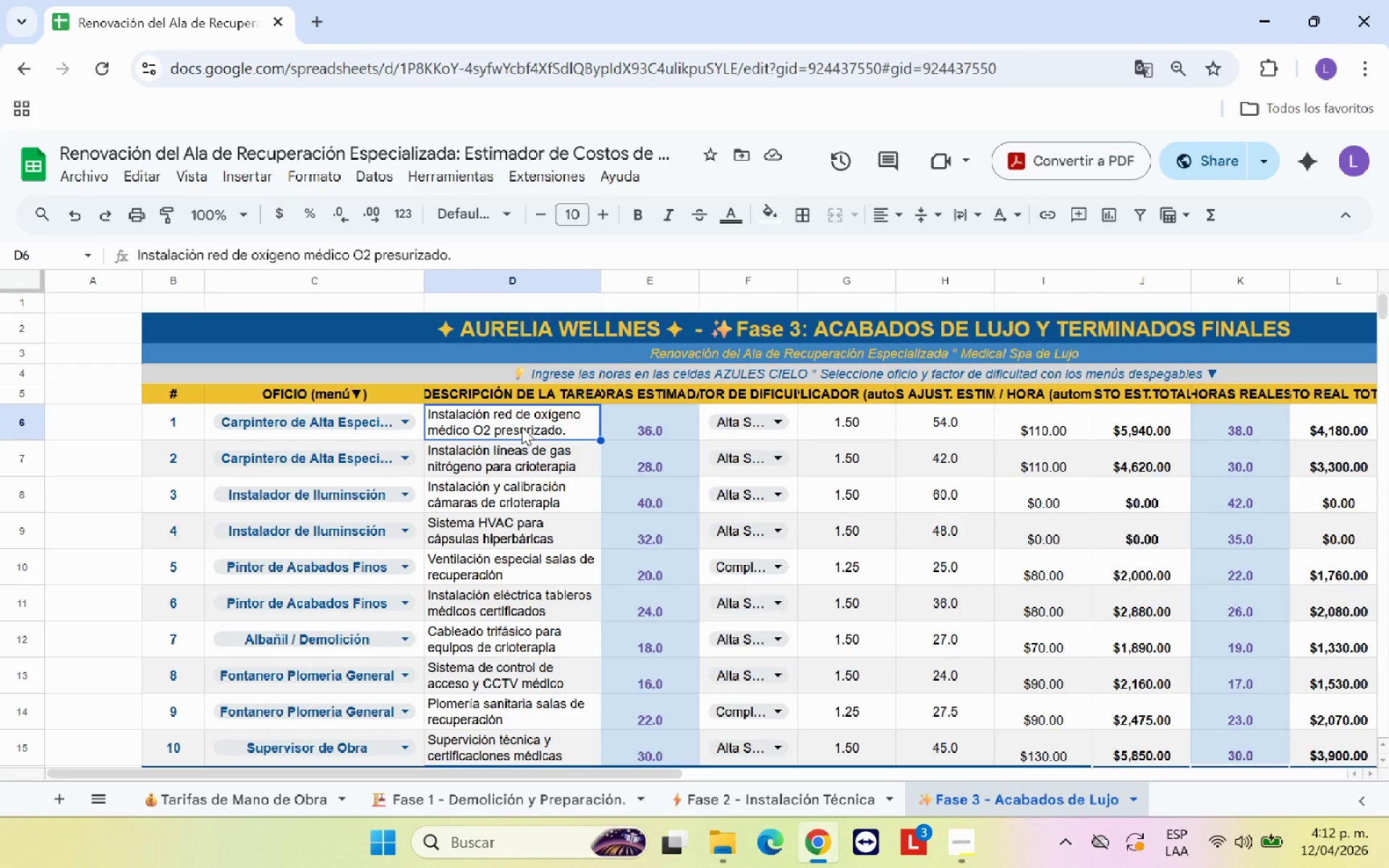 
key(Backspace)
type(Fabricacion e int)
key(Backspace)
type(stalaci)
 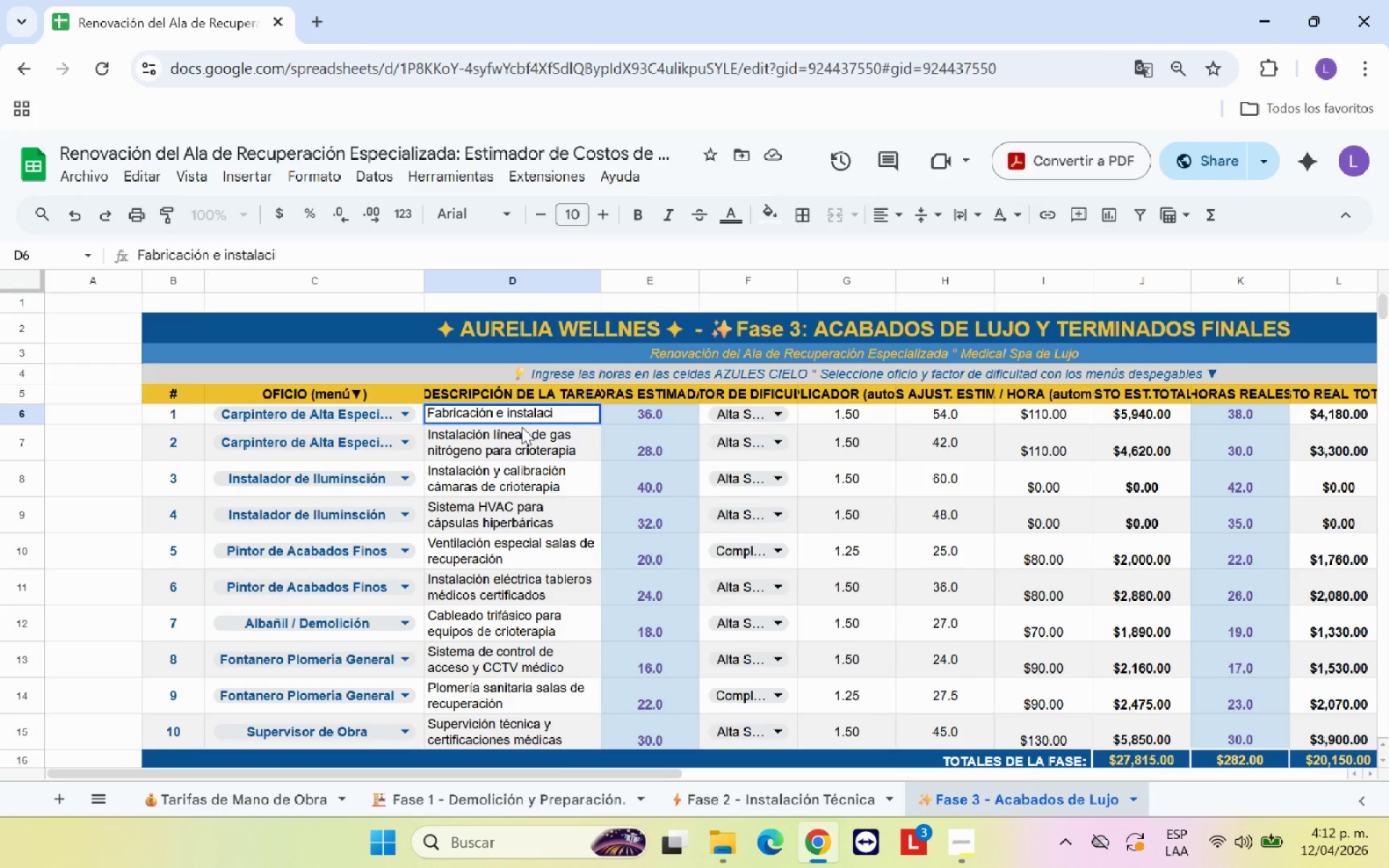 
hold_key(key=Semicolon, duration=0.33)
 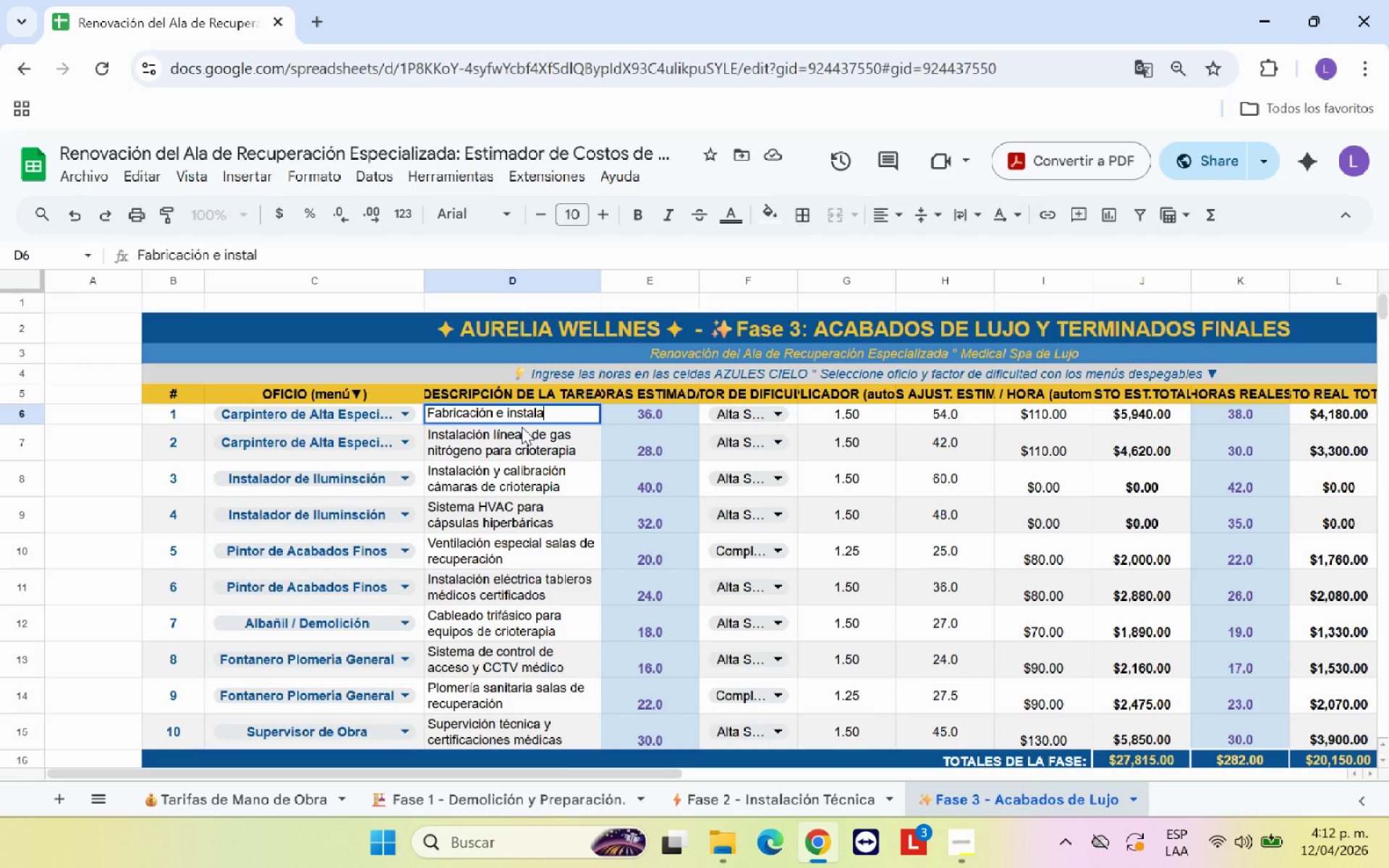 
hold_key(key=Semicolon, duration=0.34)
 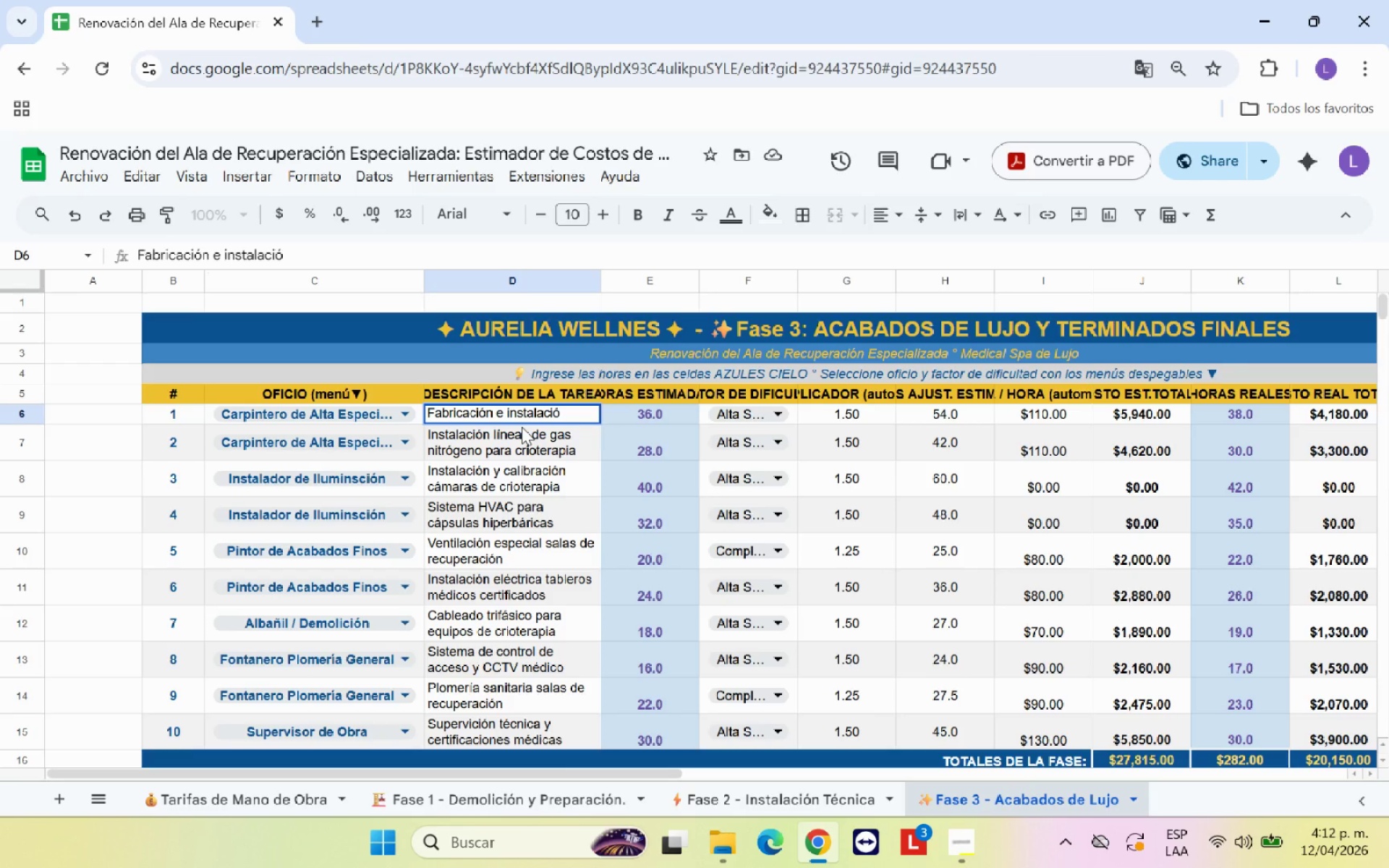 
hold_key(key=O, duration=0.34)
 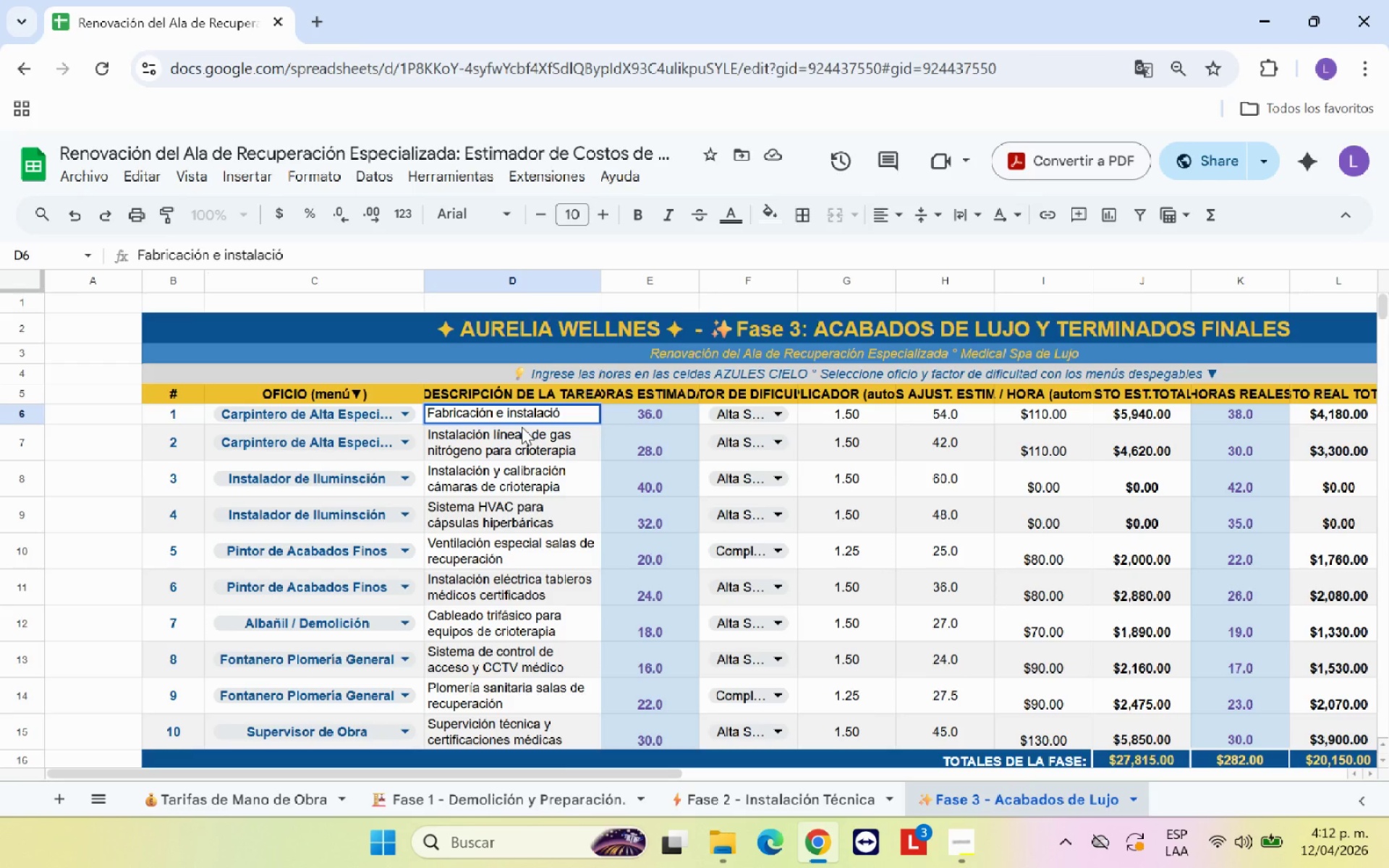 
type(n de mobiliario a medida)
 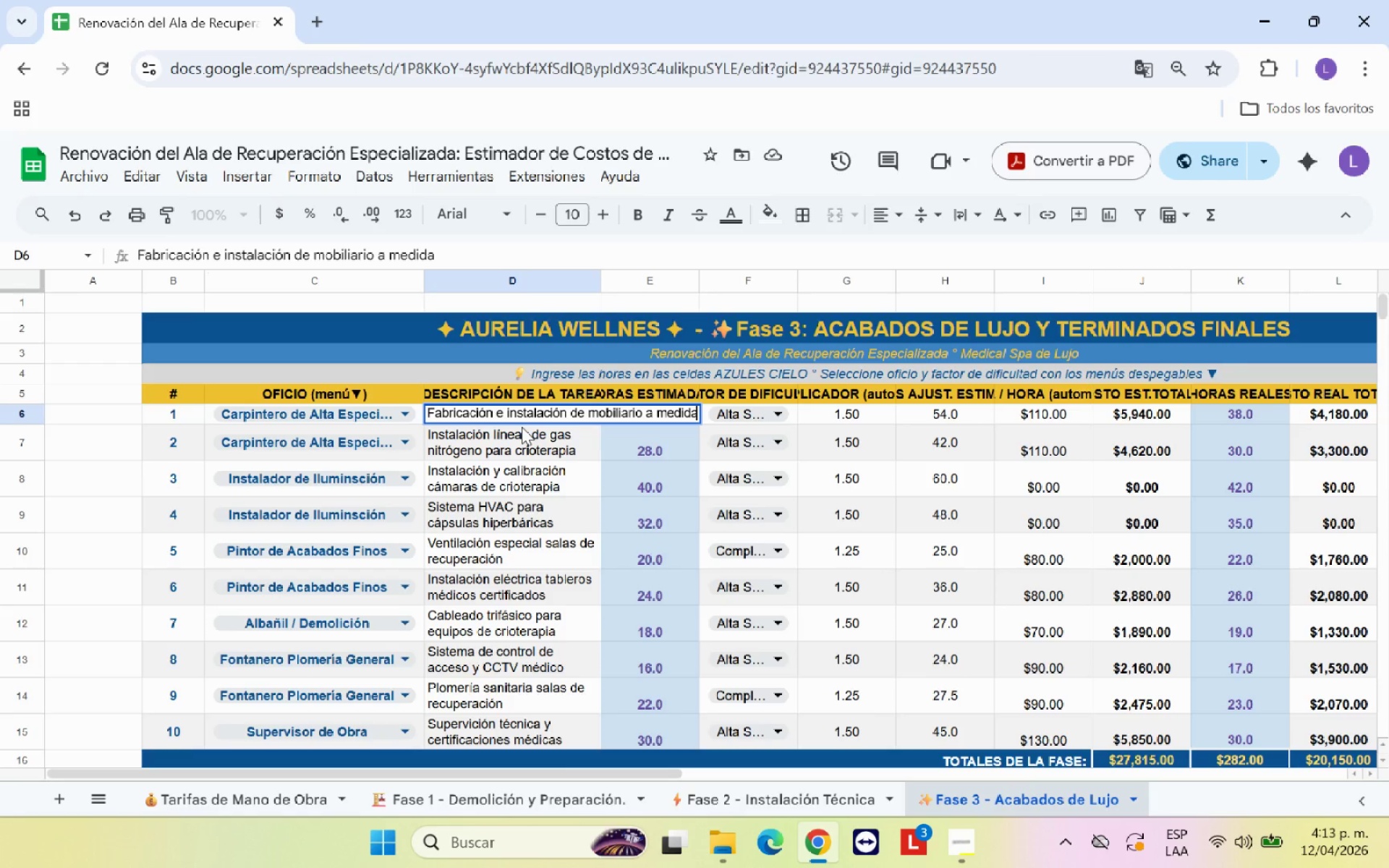 
wait(7.03)
 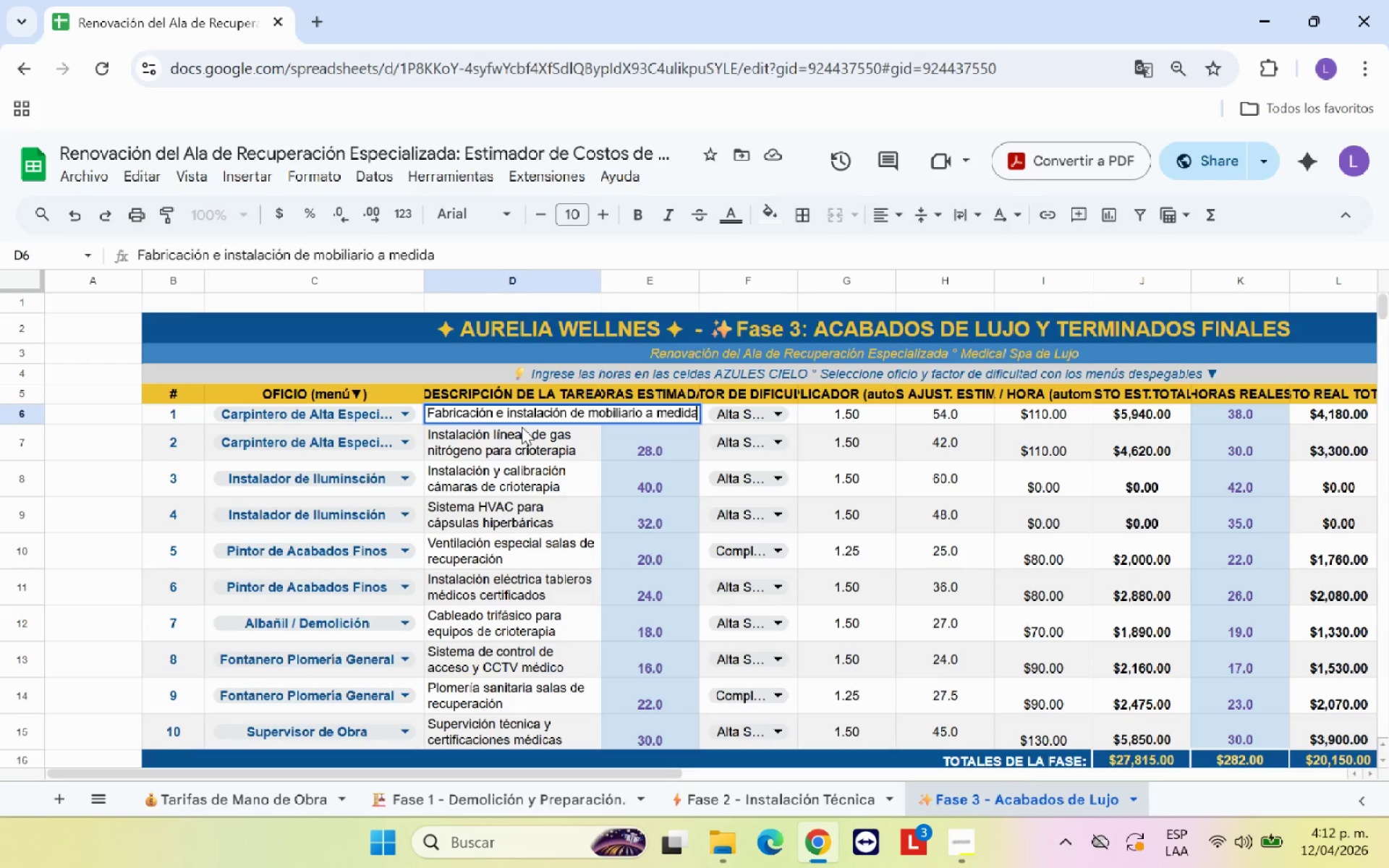 
key(Enter)
 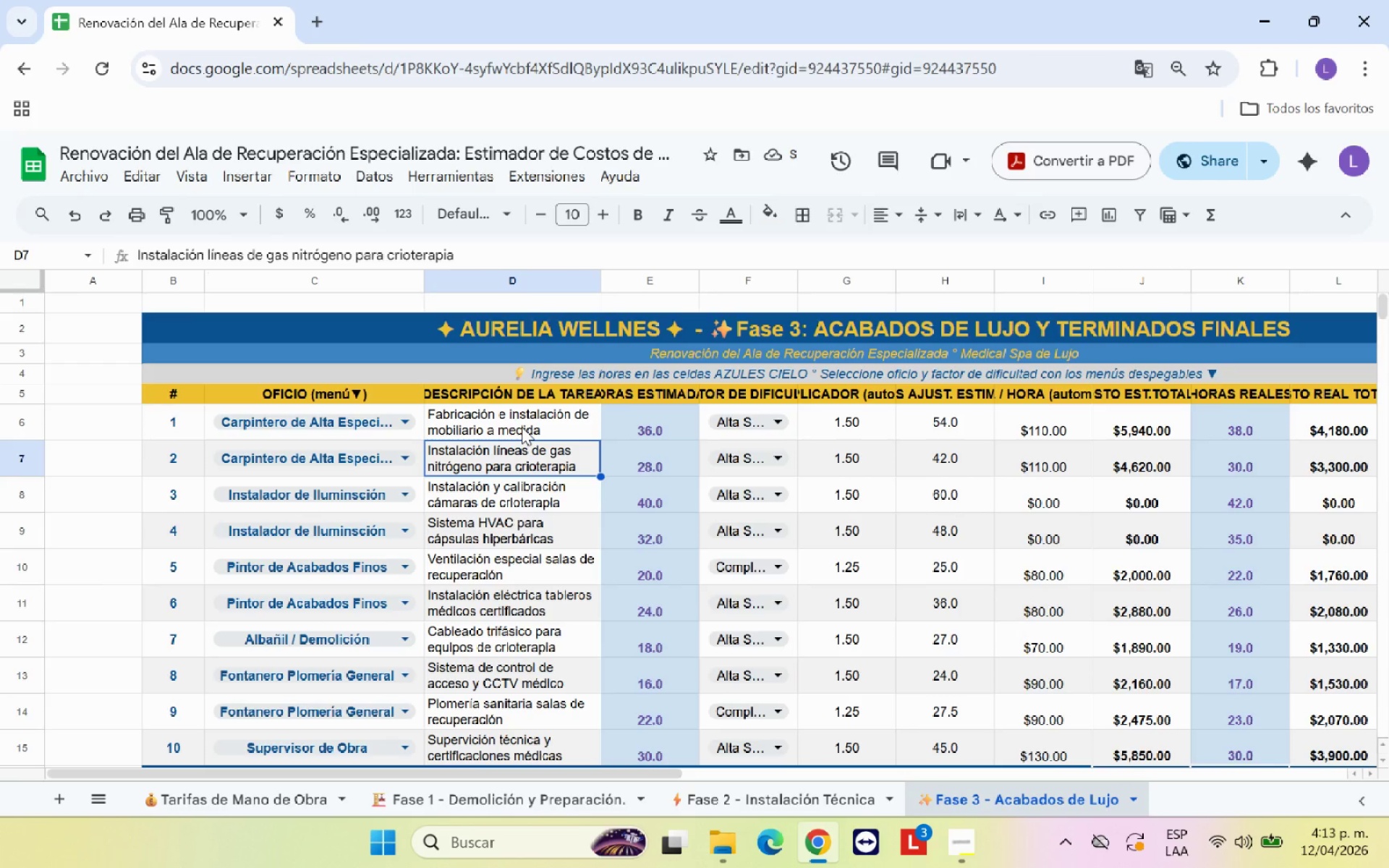 
type(Revestimiendo)
 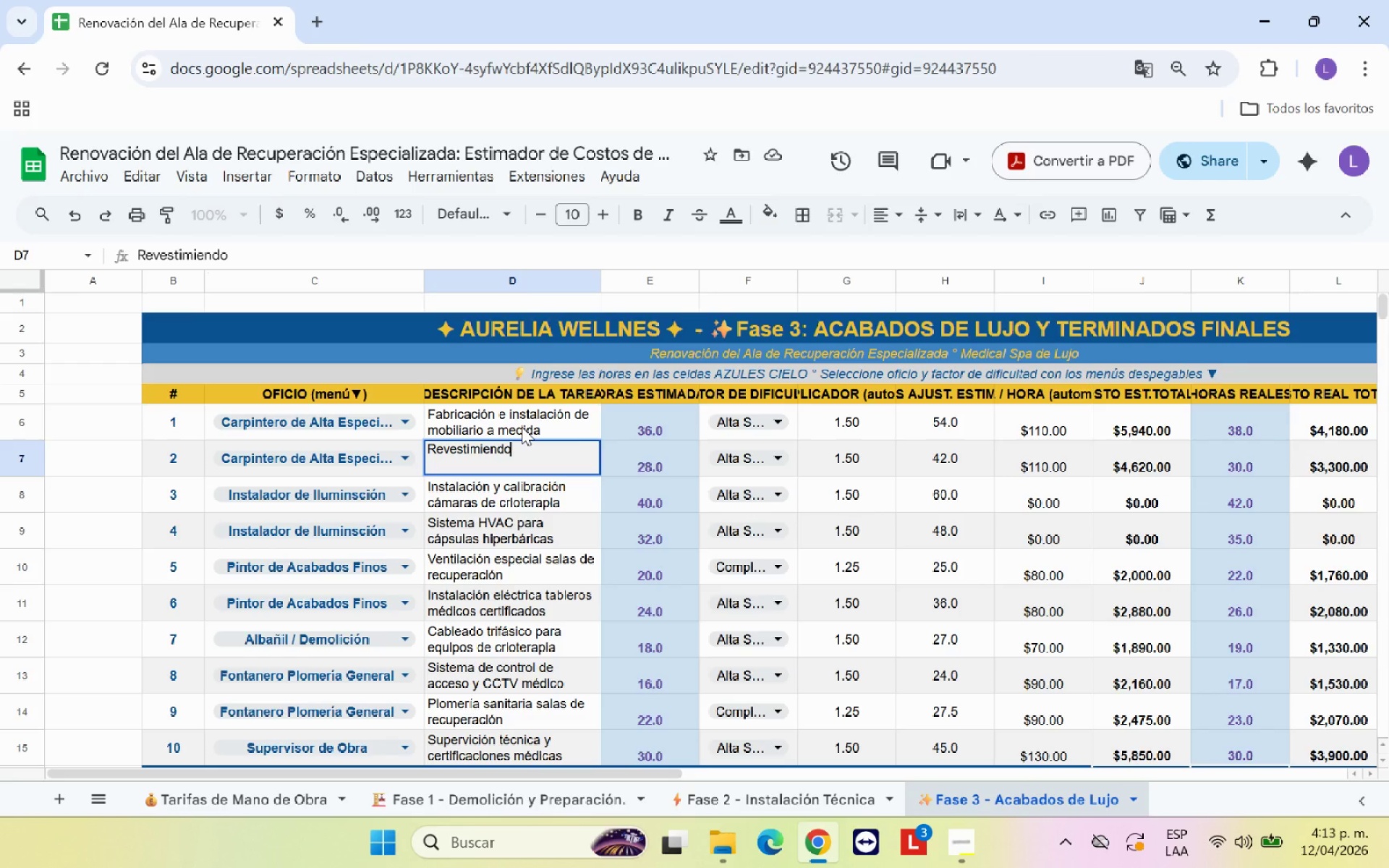 
type( en madera para ca;maras spa)
 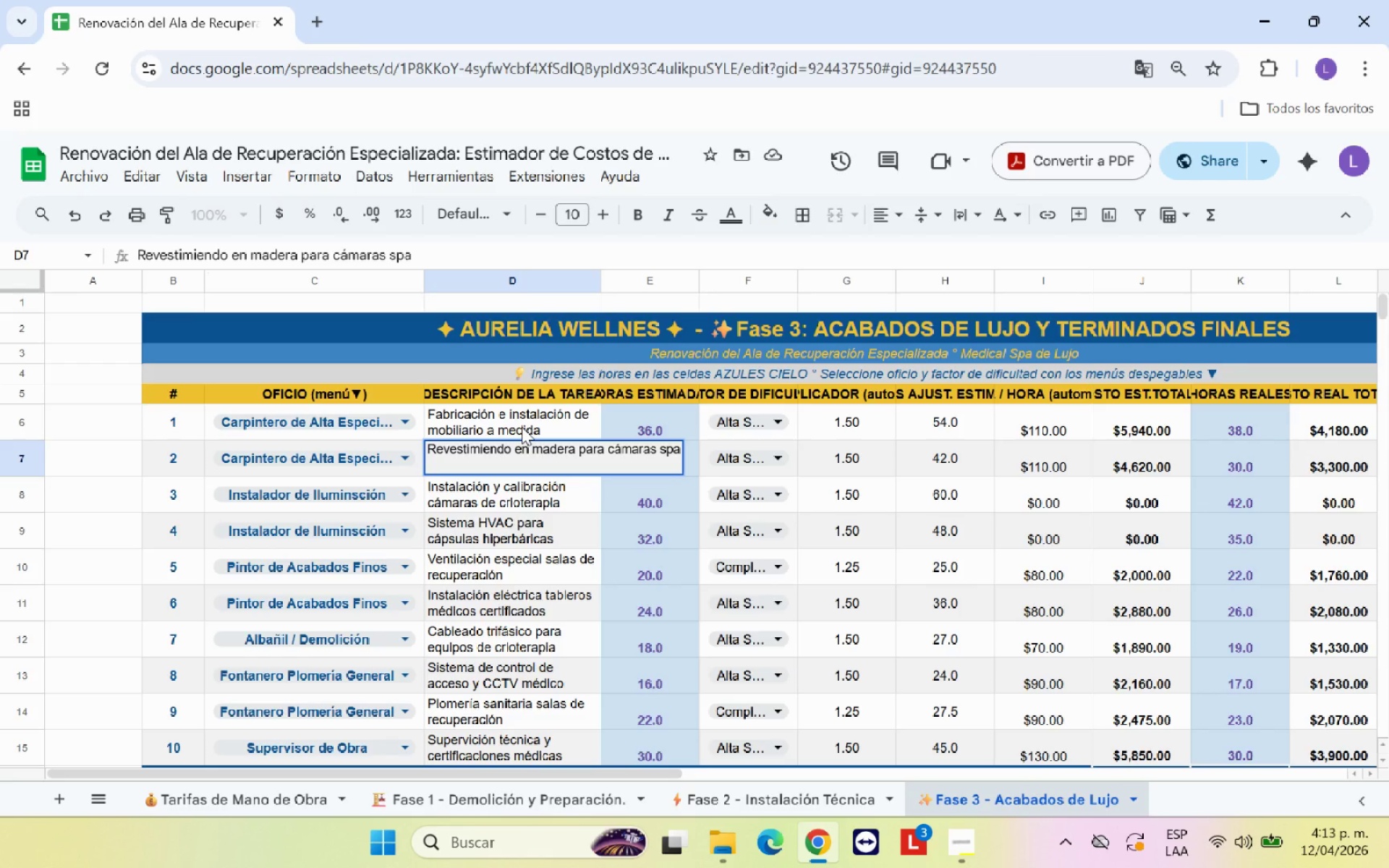 
key(Enter)
 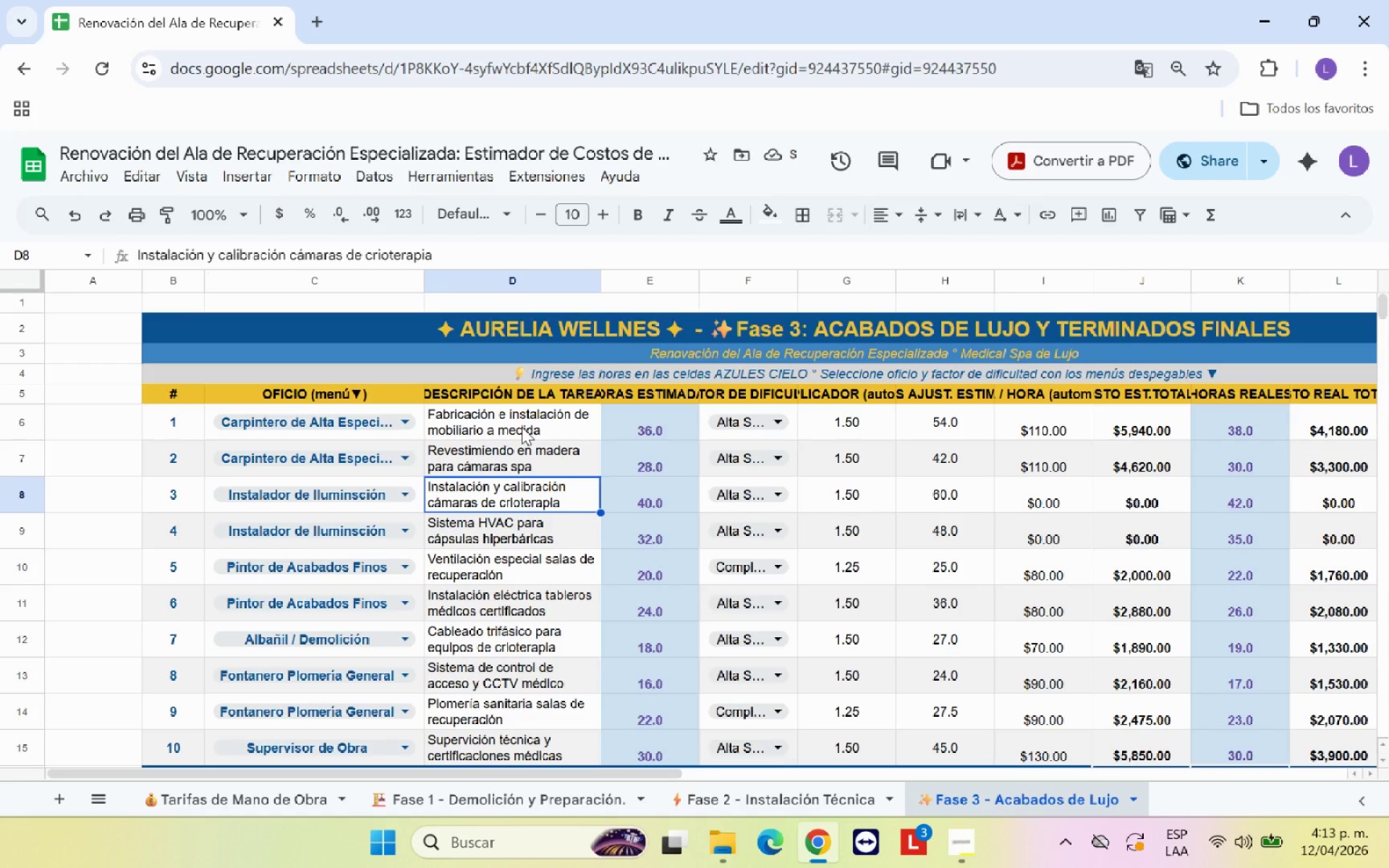 
wait(6.74)
 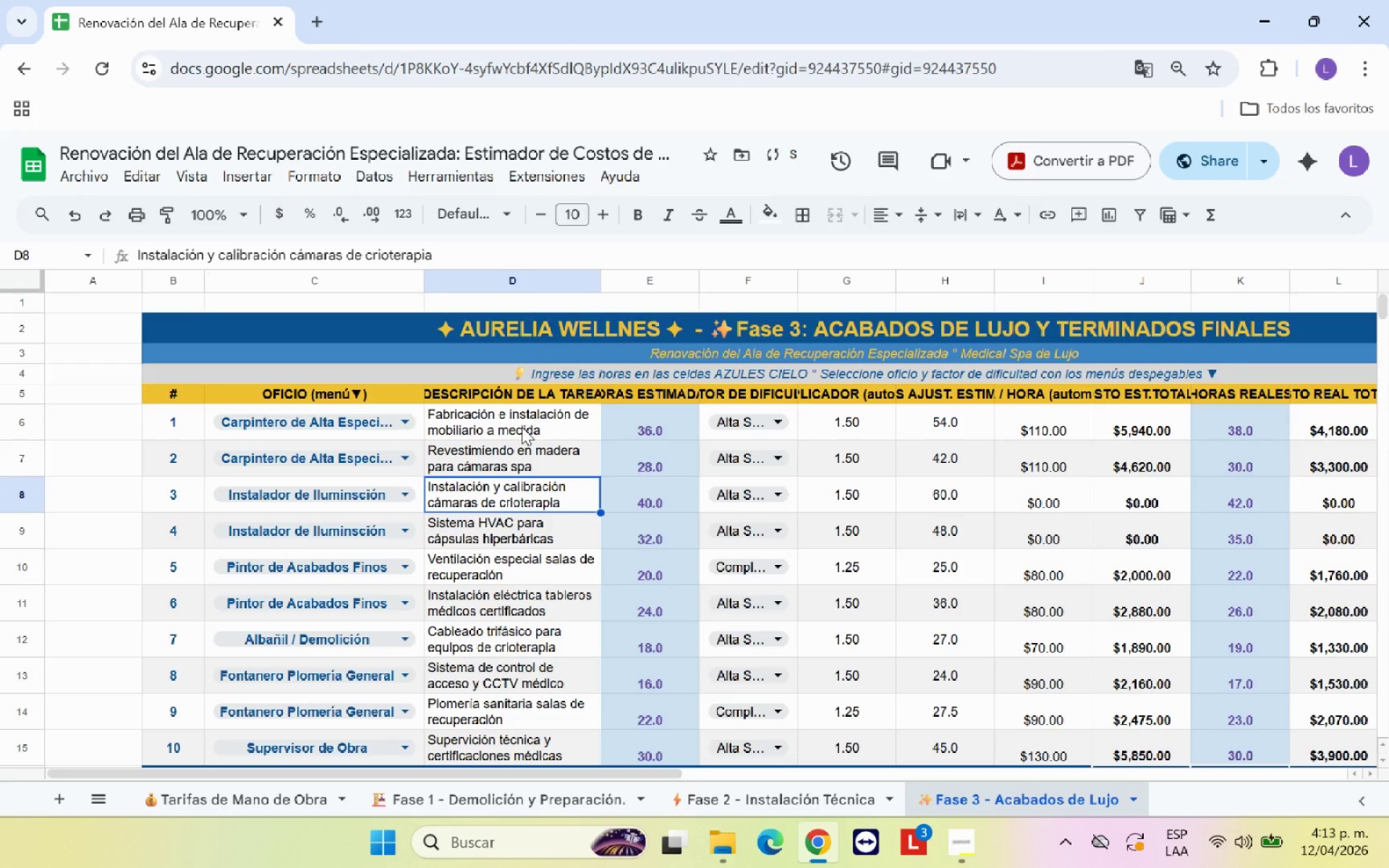 
type(Sistema de ilumicacion LED ambiental y m;edica)
 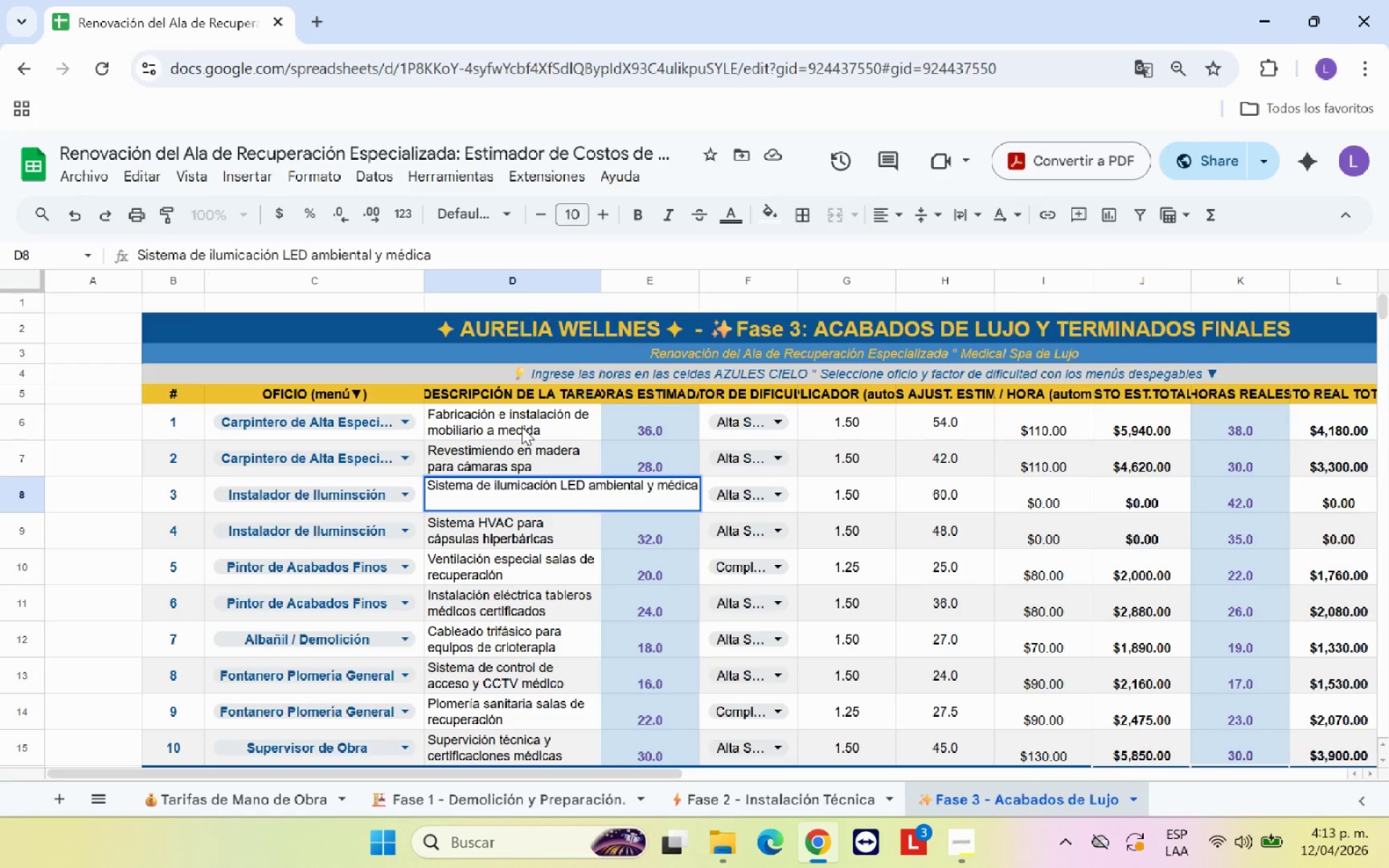 
wait(7.62)
 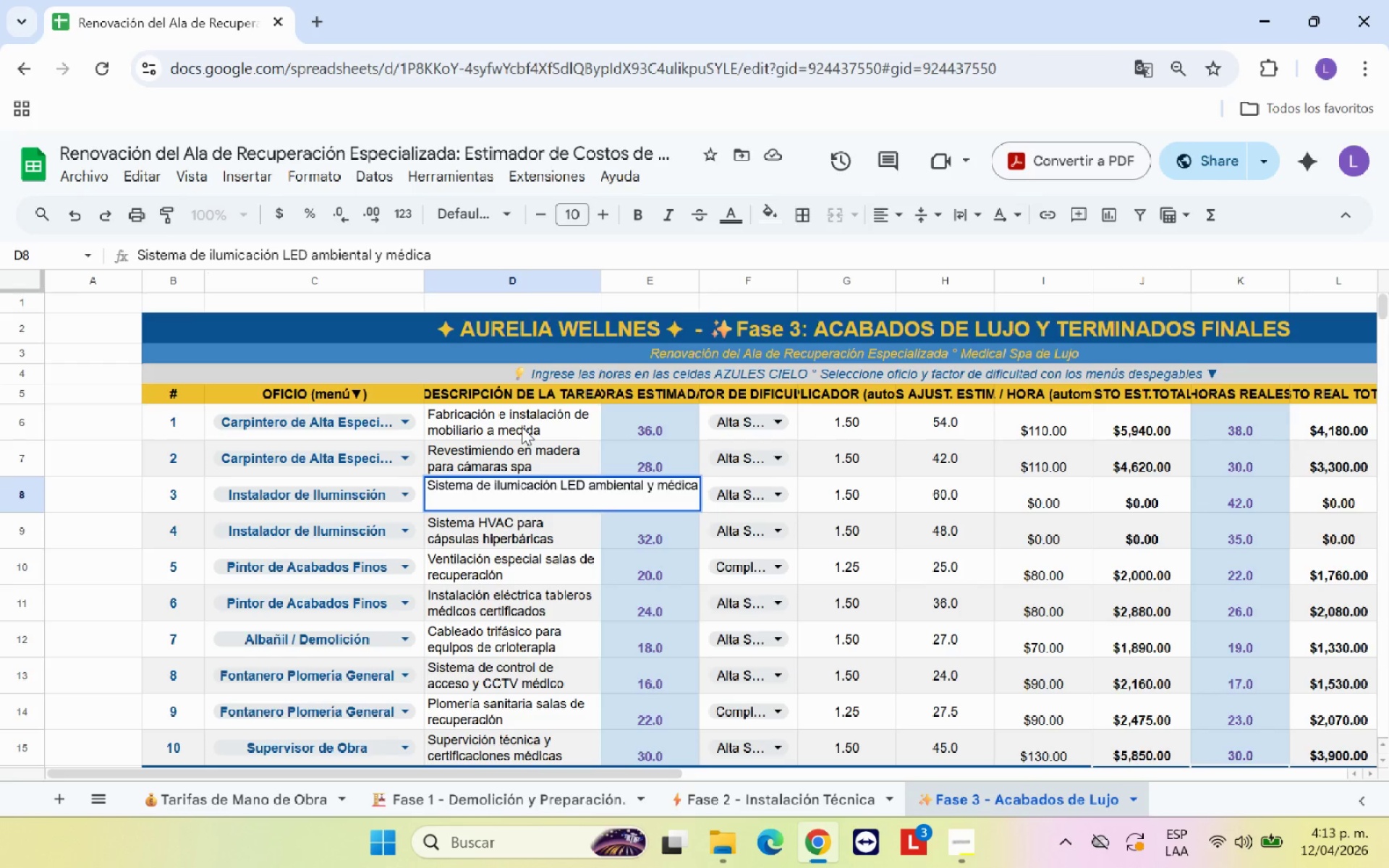 
key(Enter)
 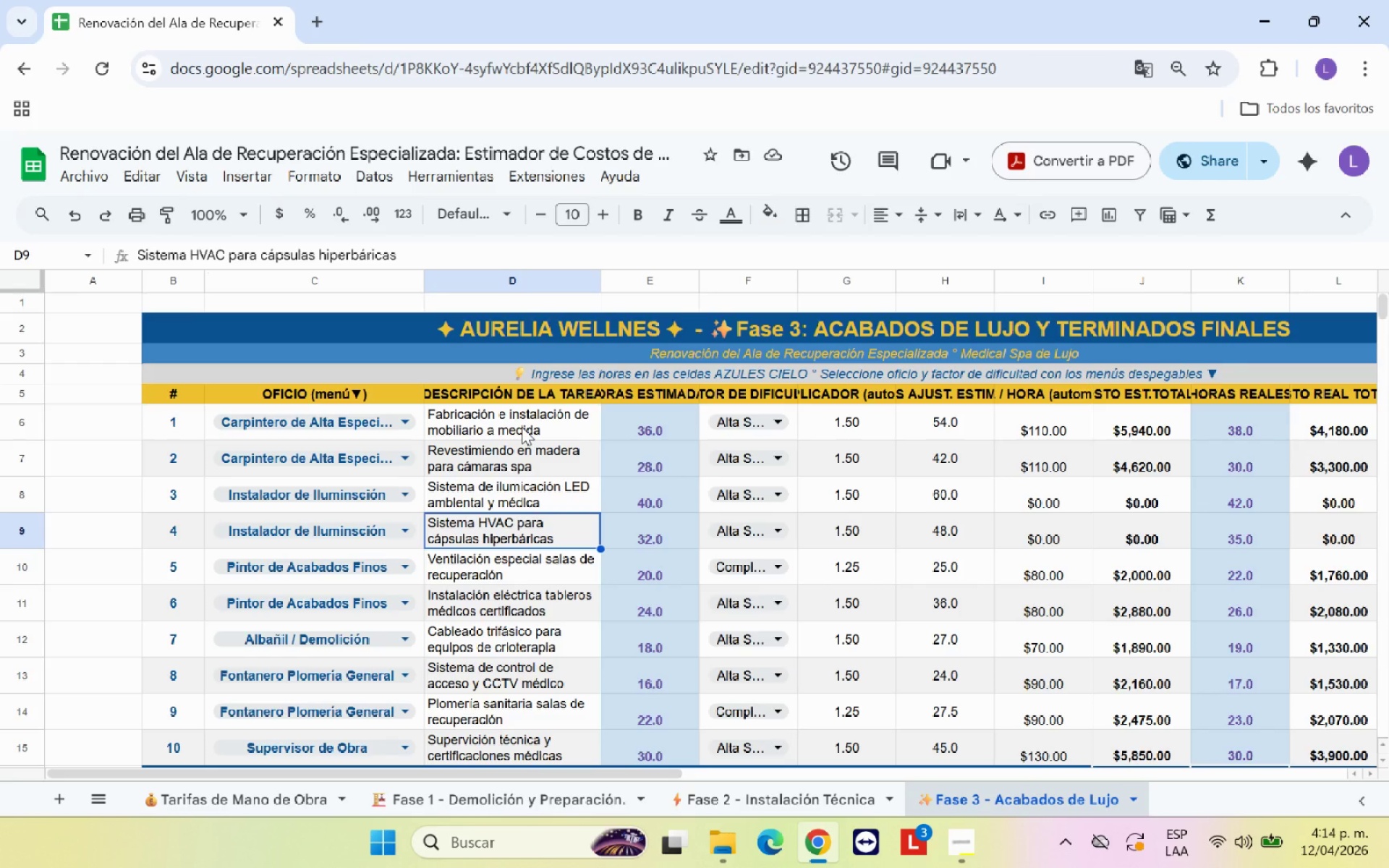 
wait(14.12)
 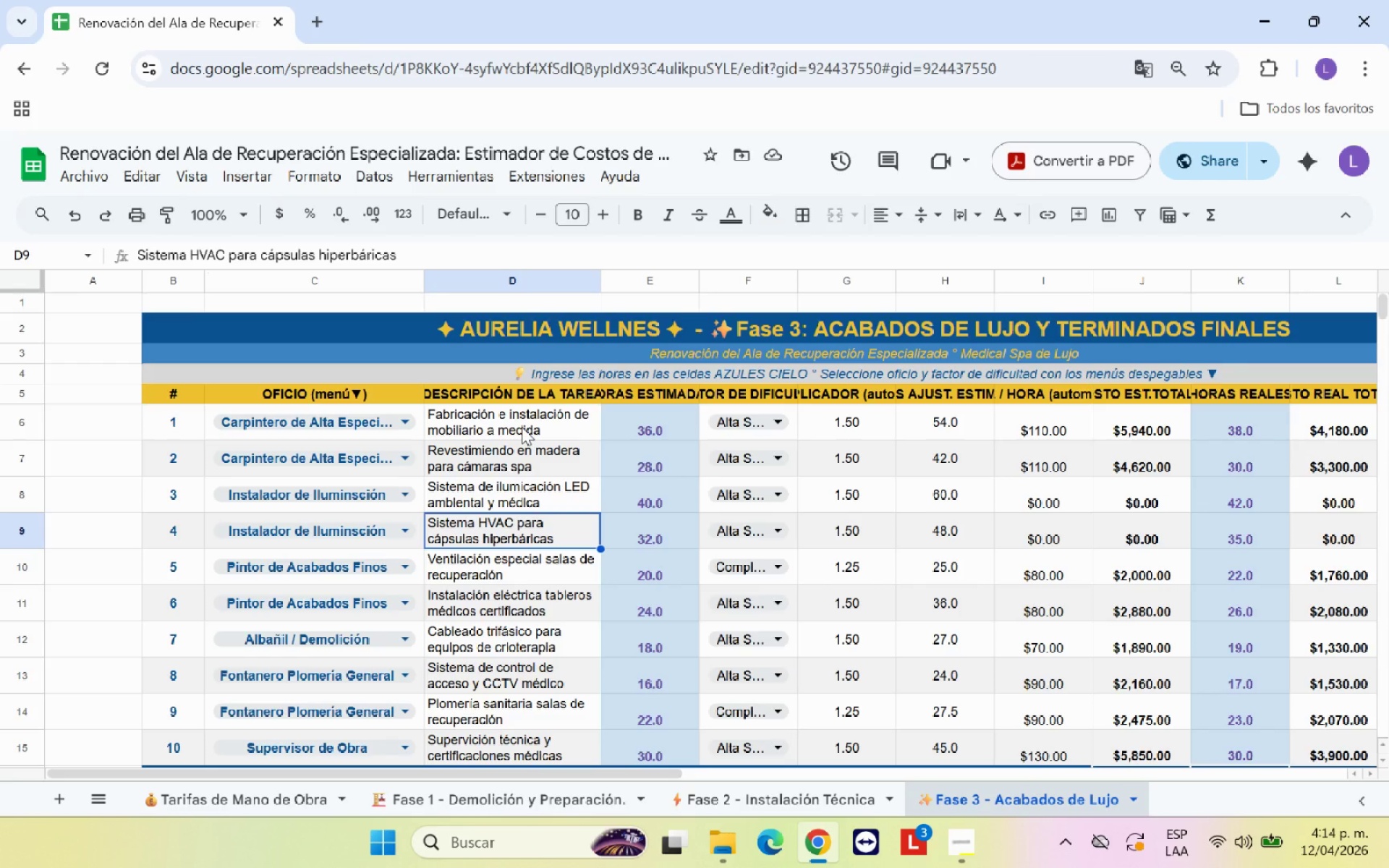 
key(Backspace)
type(Iluminacion circadiana salas de recuperacion)
 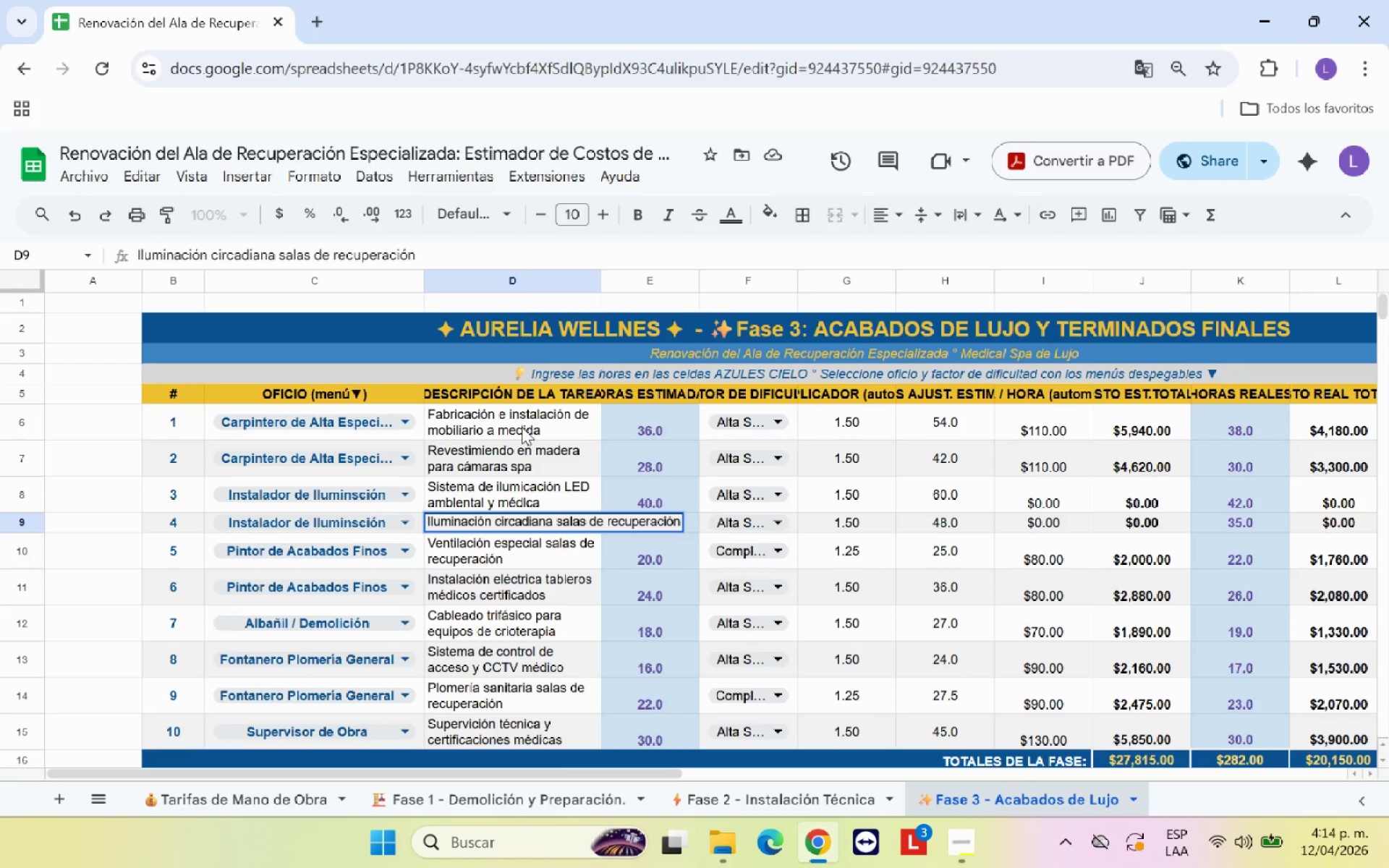 
hold_key(key=Semicolon, duration=0.31)
 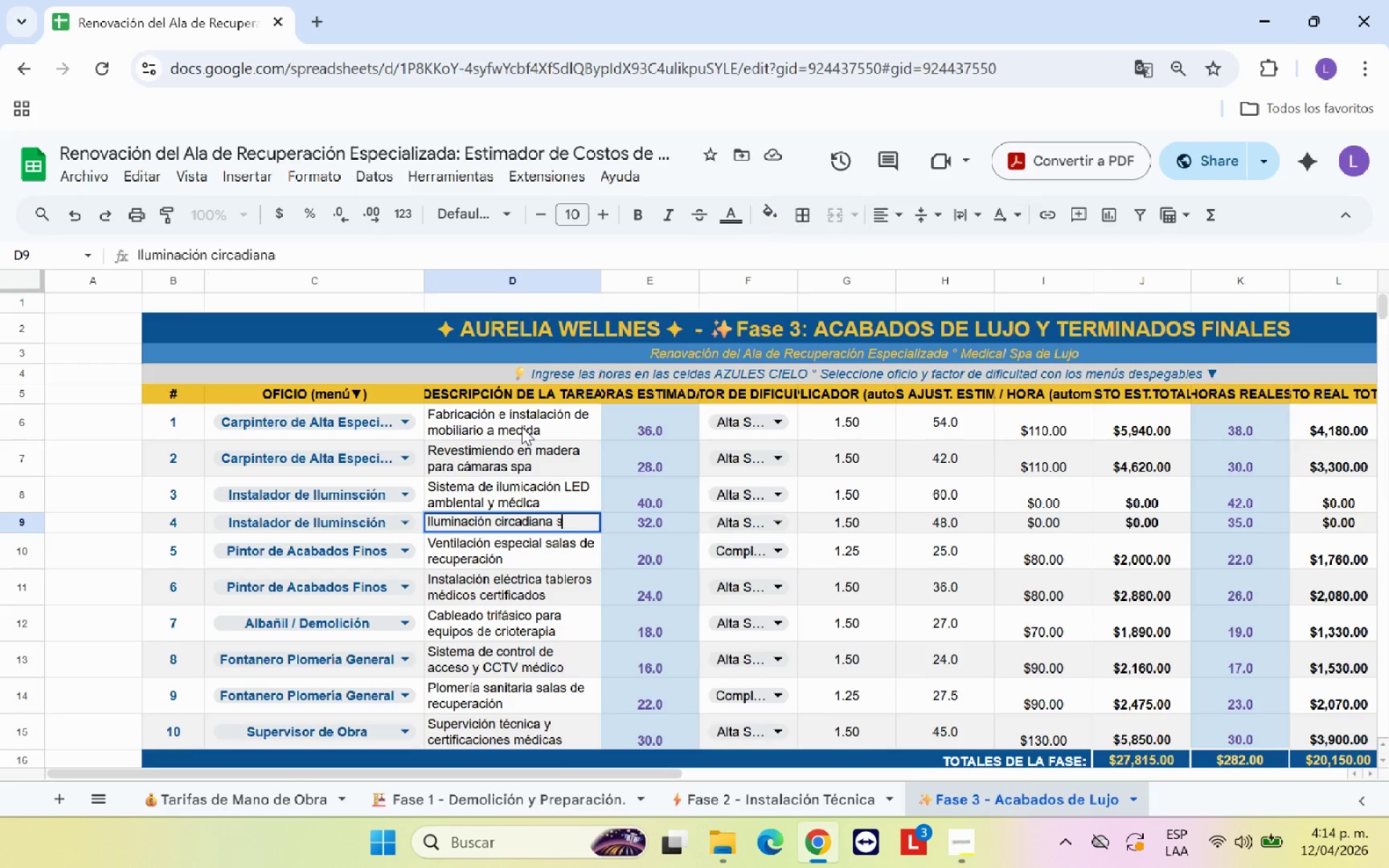 
hold_key(key=Semicolon, duration=0.31)
 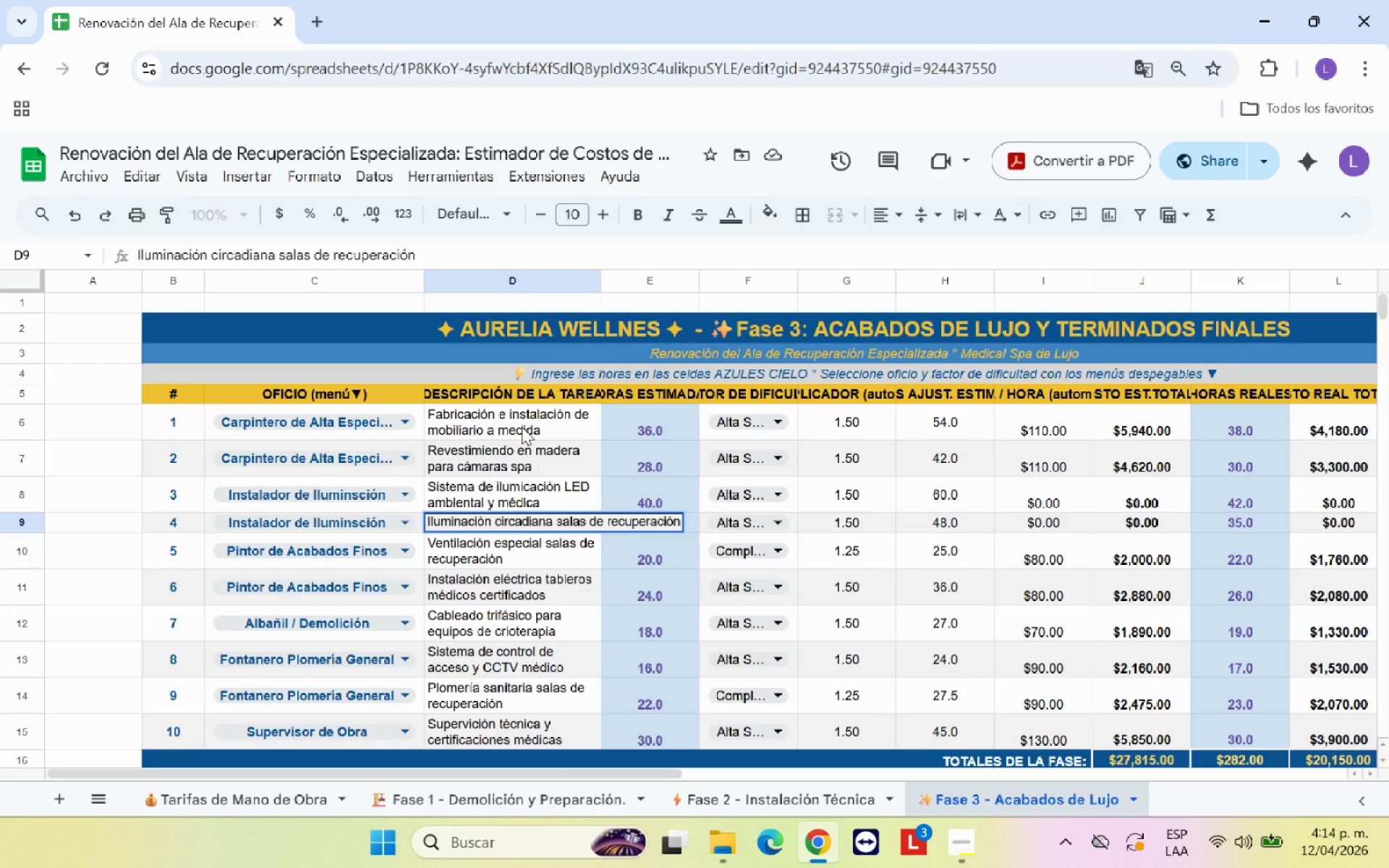 
key(Enter)
 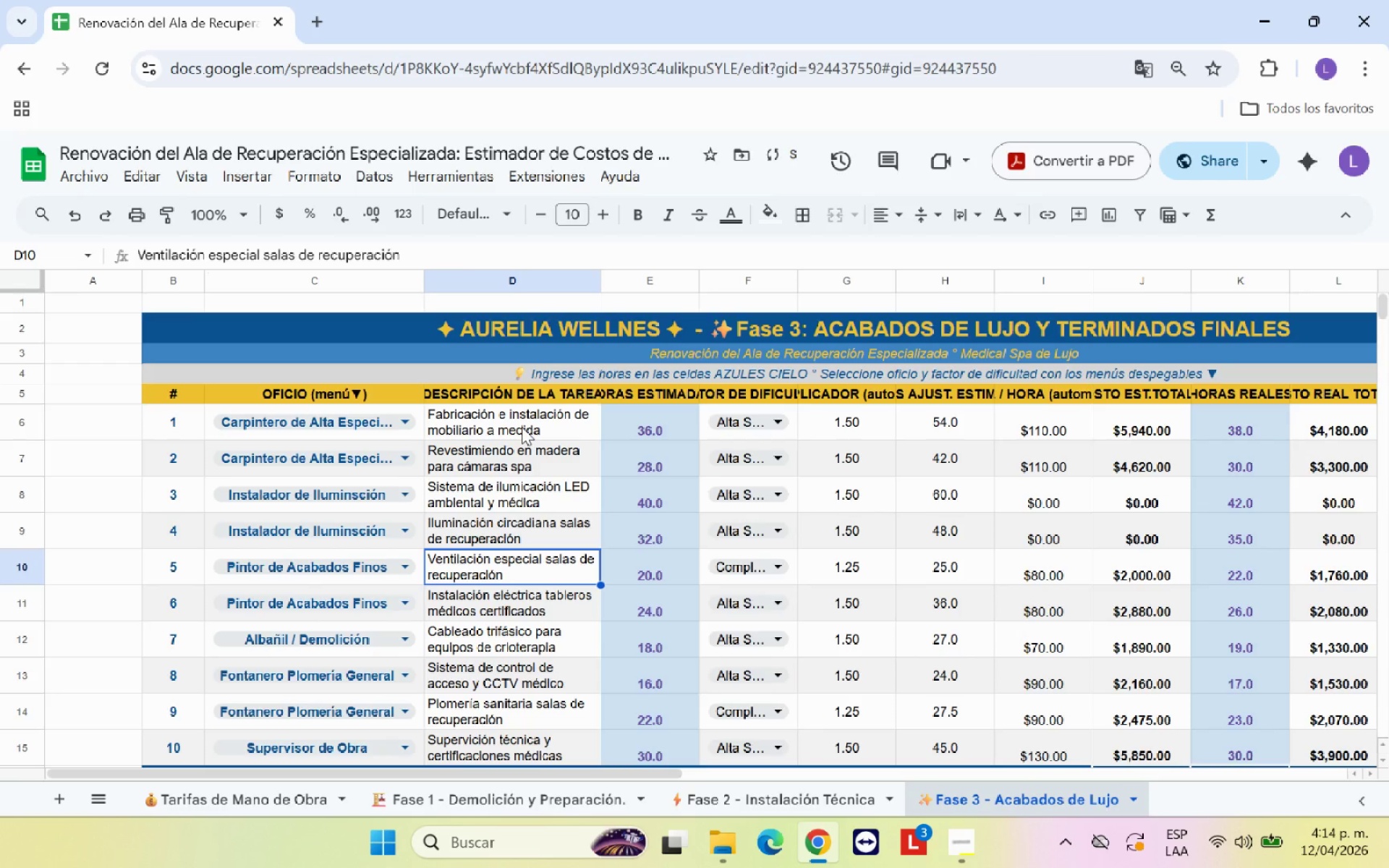 
type(Pintura decorativa con acabados mate de lujo)
 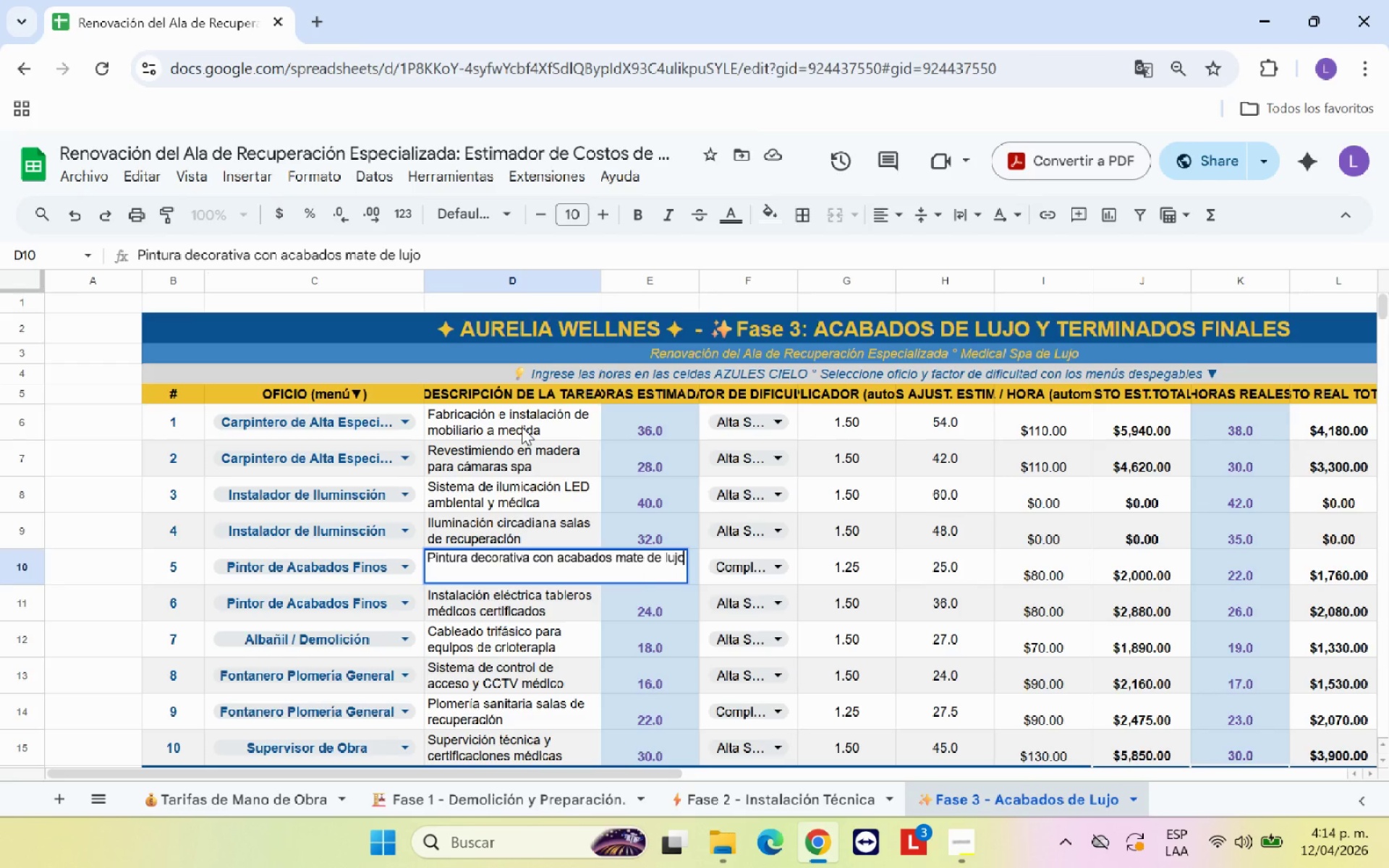 
key(Enter)
 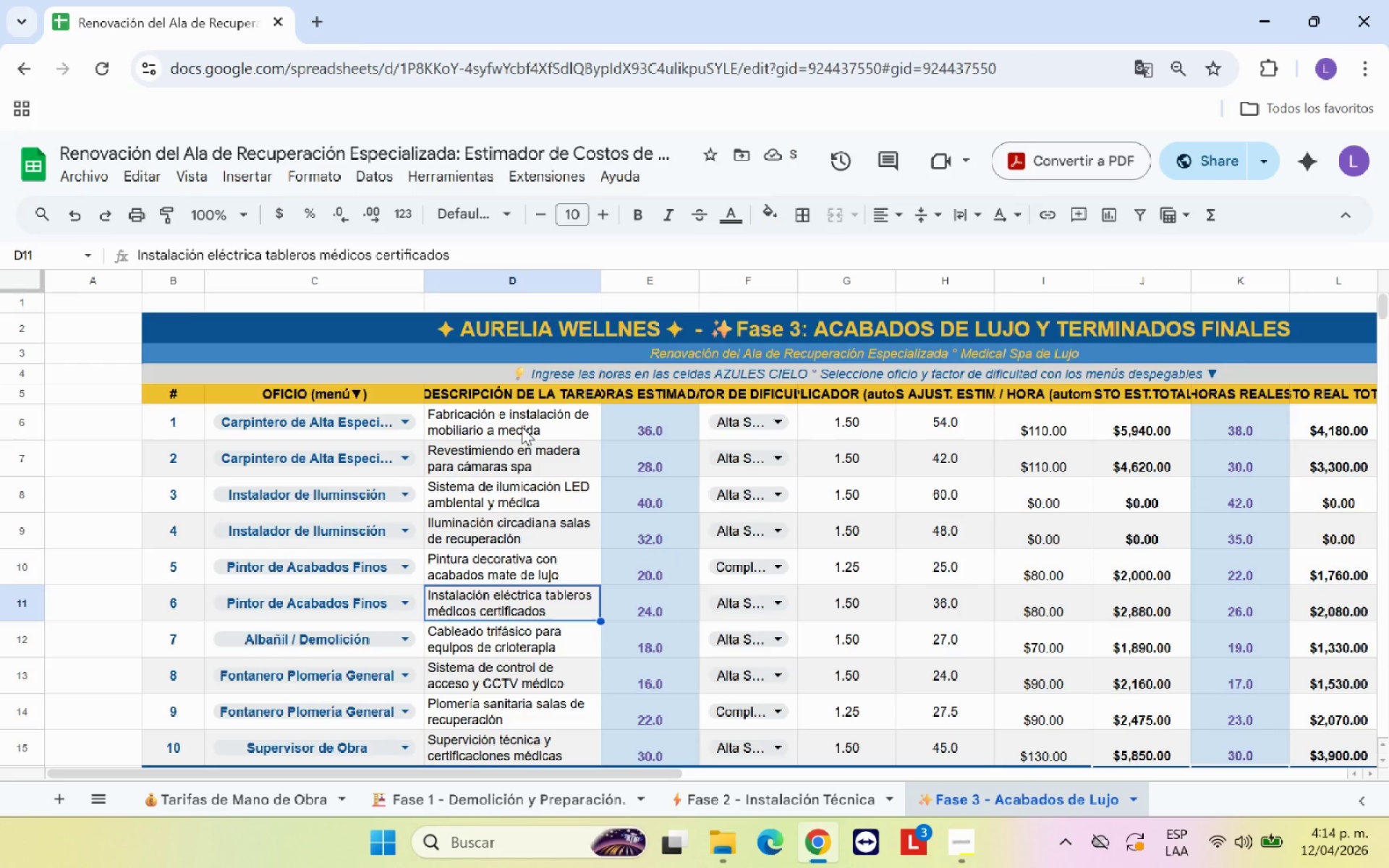 
type(Aplicacio)
key(Backspace)
type(on de revestimiendo )
 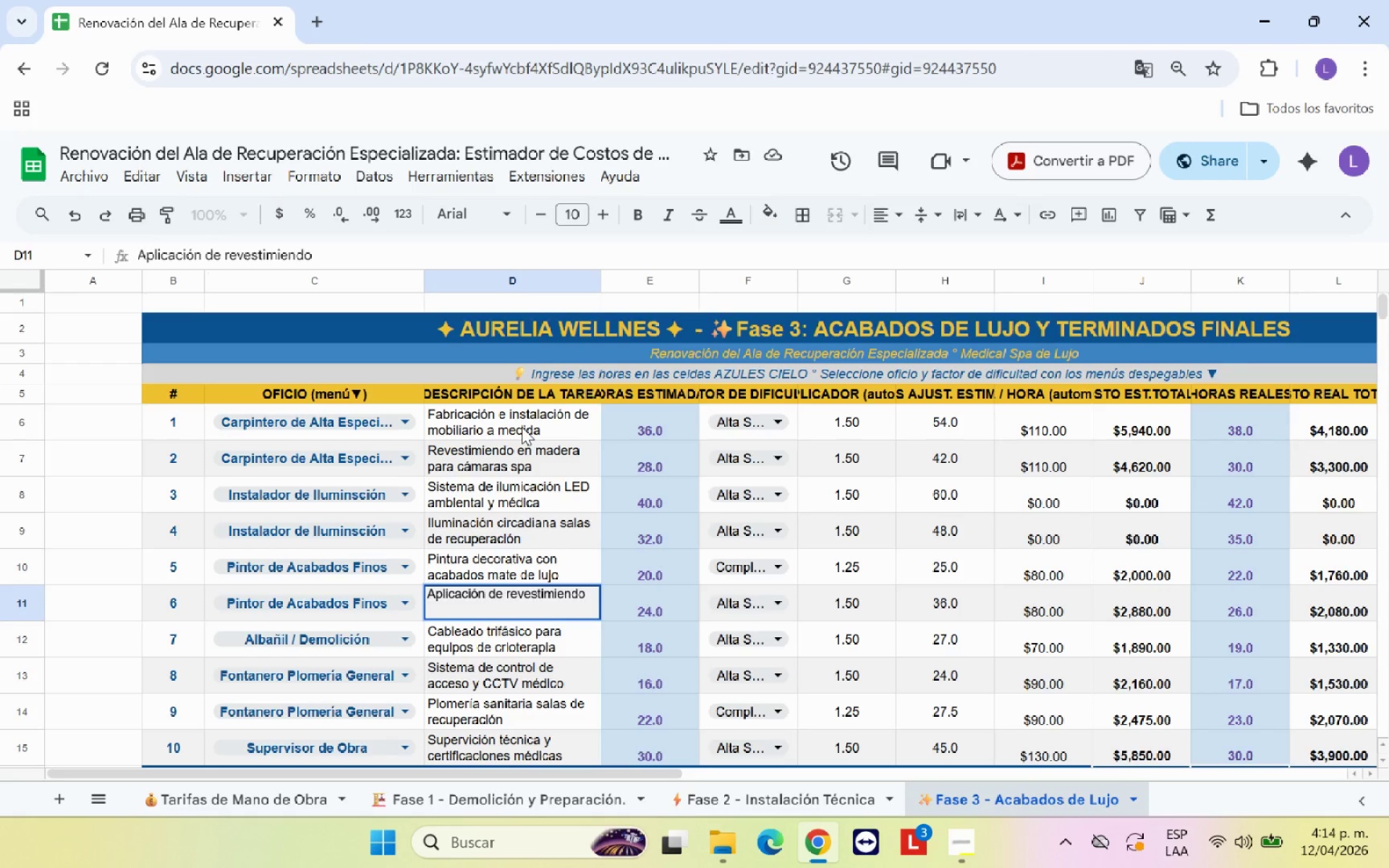 
hold_key(key=Semicolon, duration=0.31)
 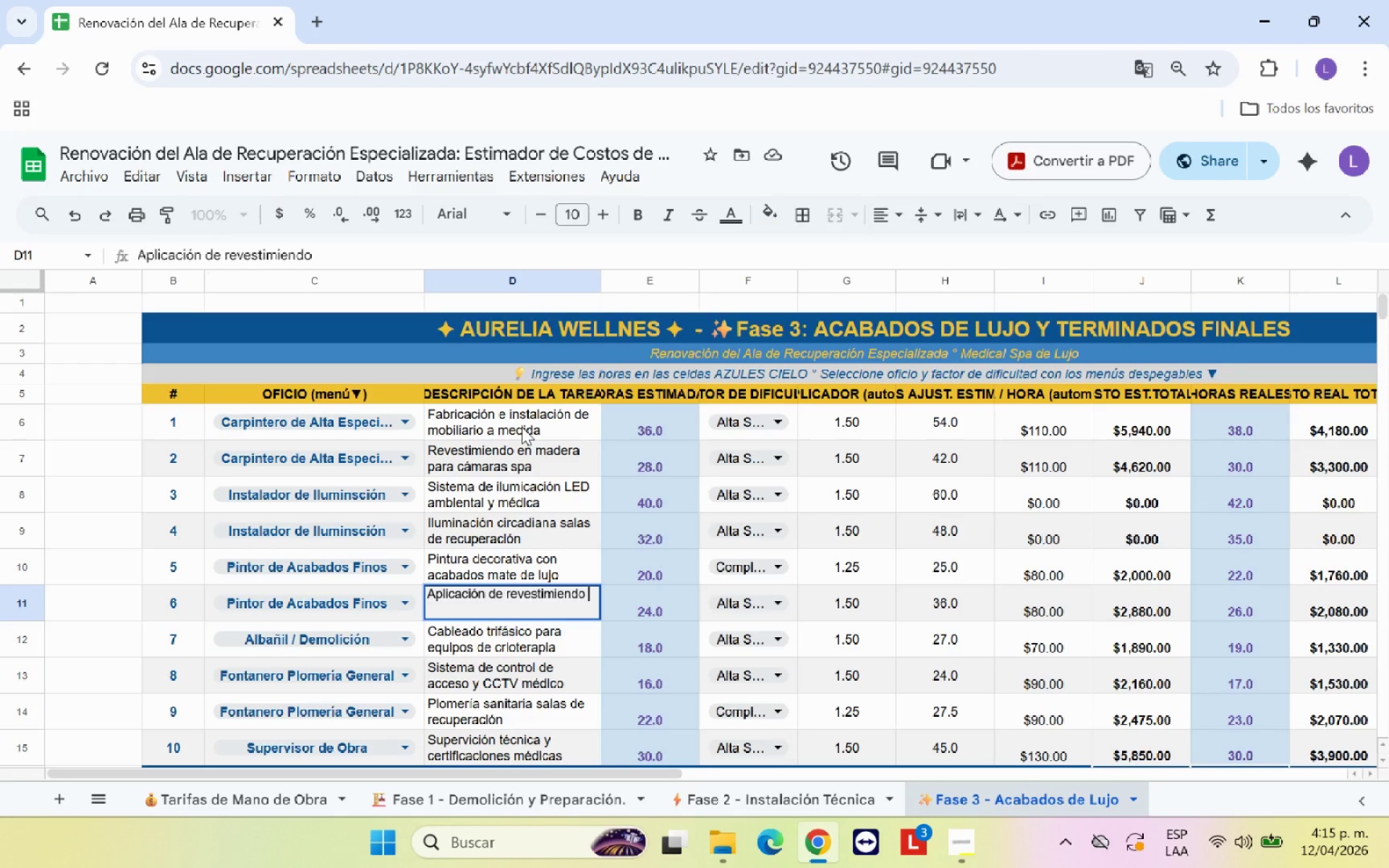 
wait(9.24)
 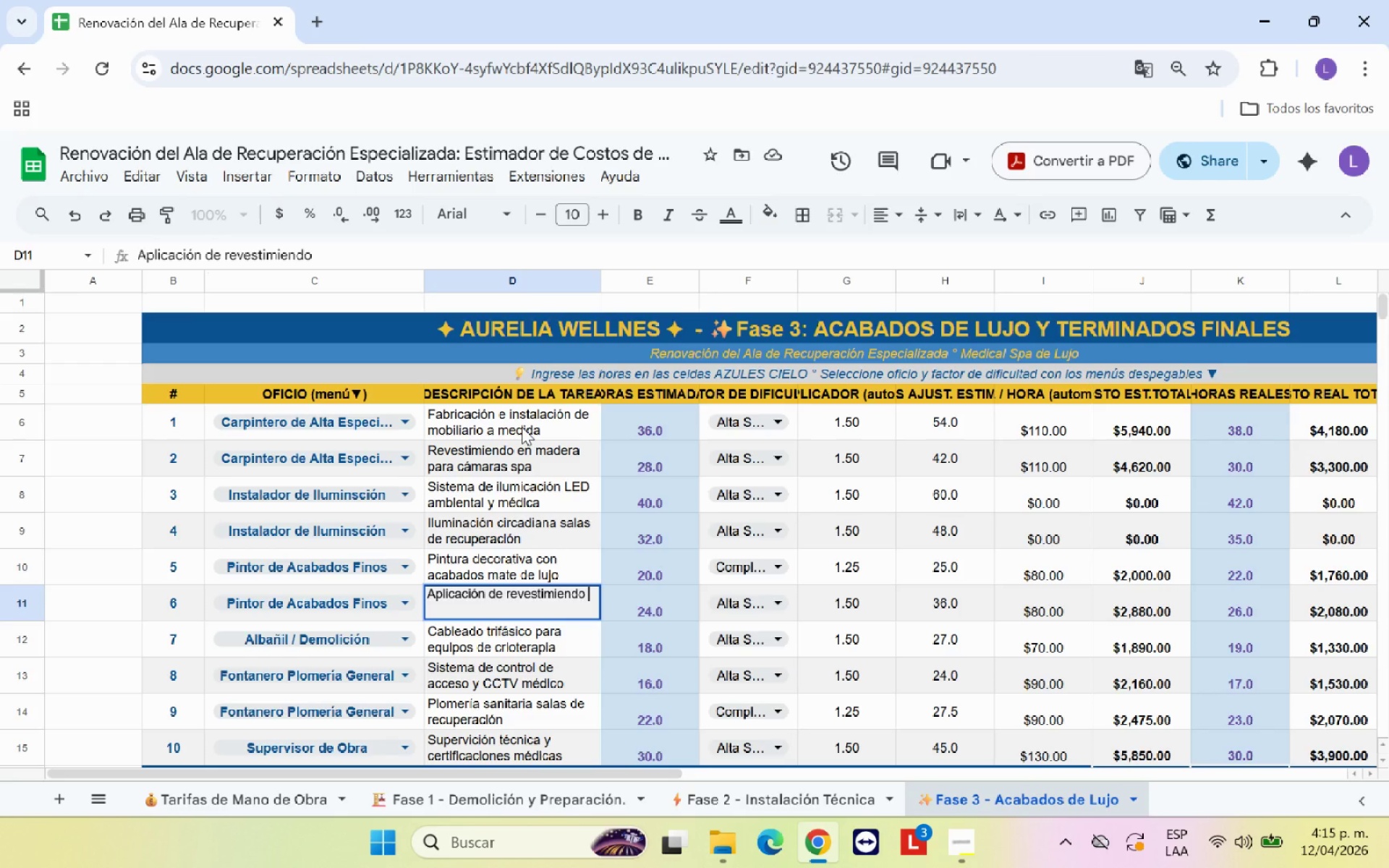 
key(Backspace)
key(Backspace)
key(Backspace)
type(tos )
 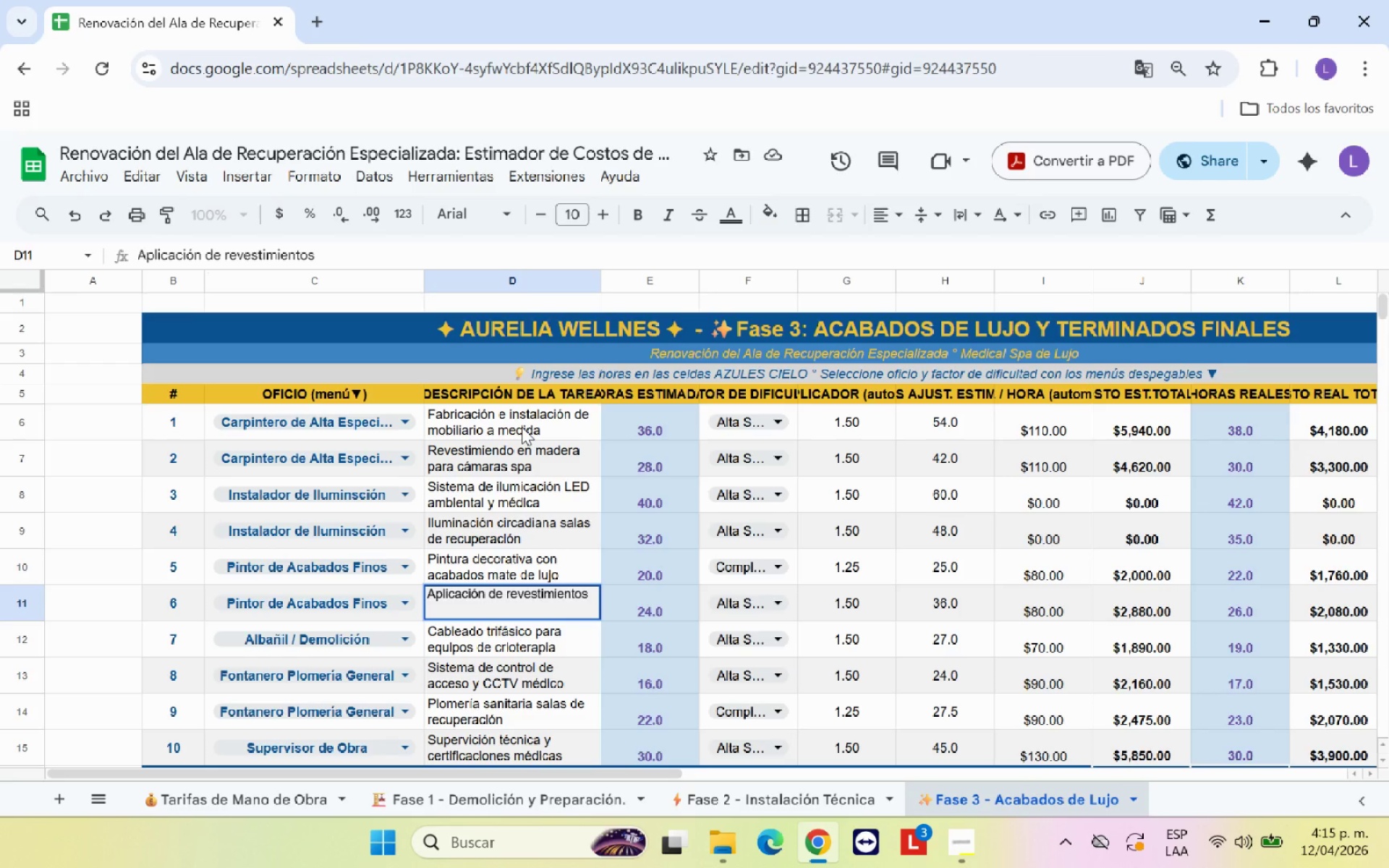 
type(antimicrobu)
key(Backspace)
type(ianos)
 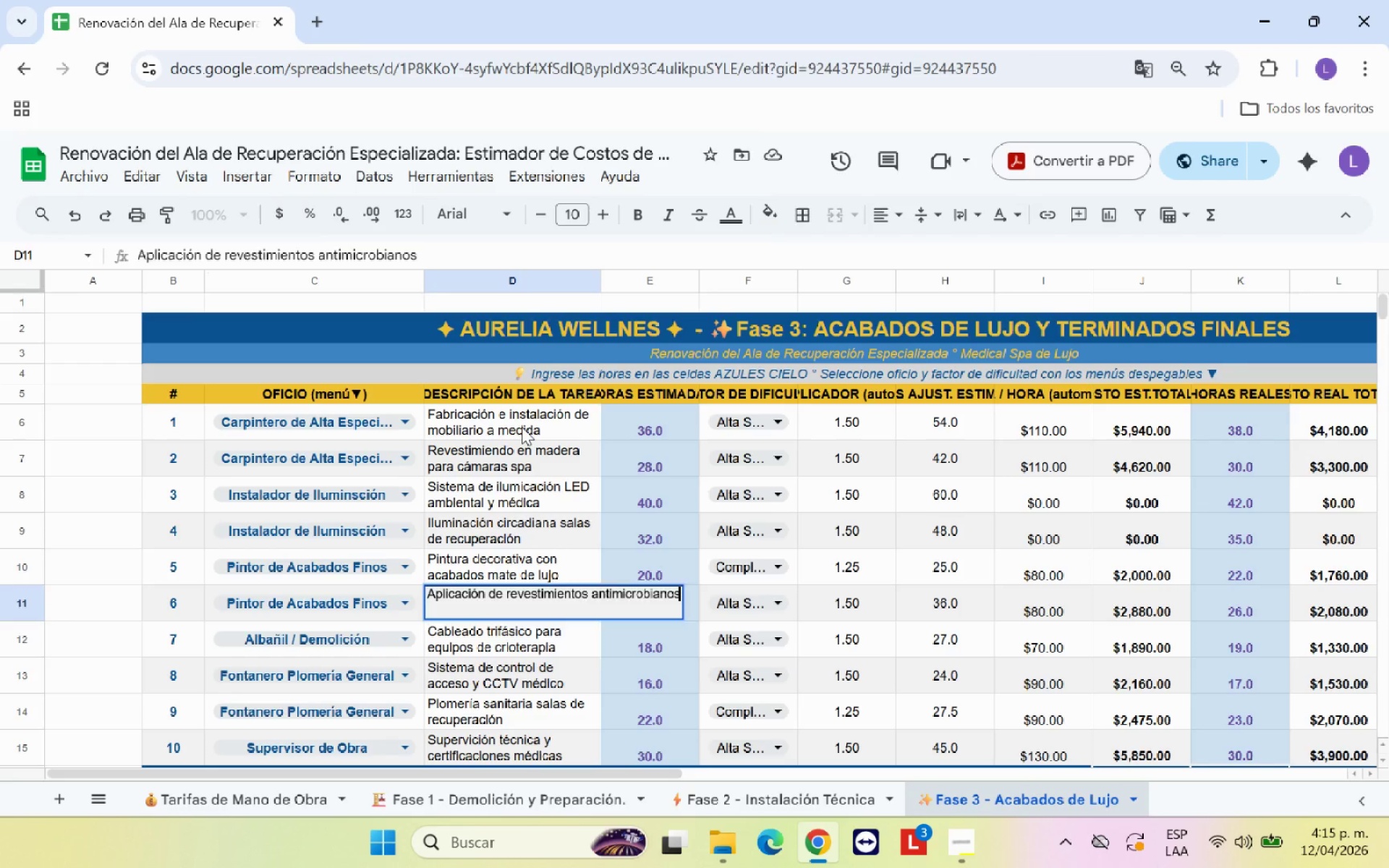 
key(Enter)
 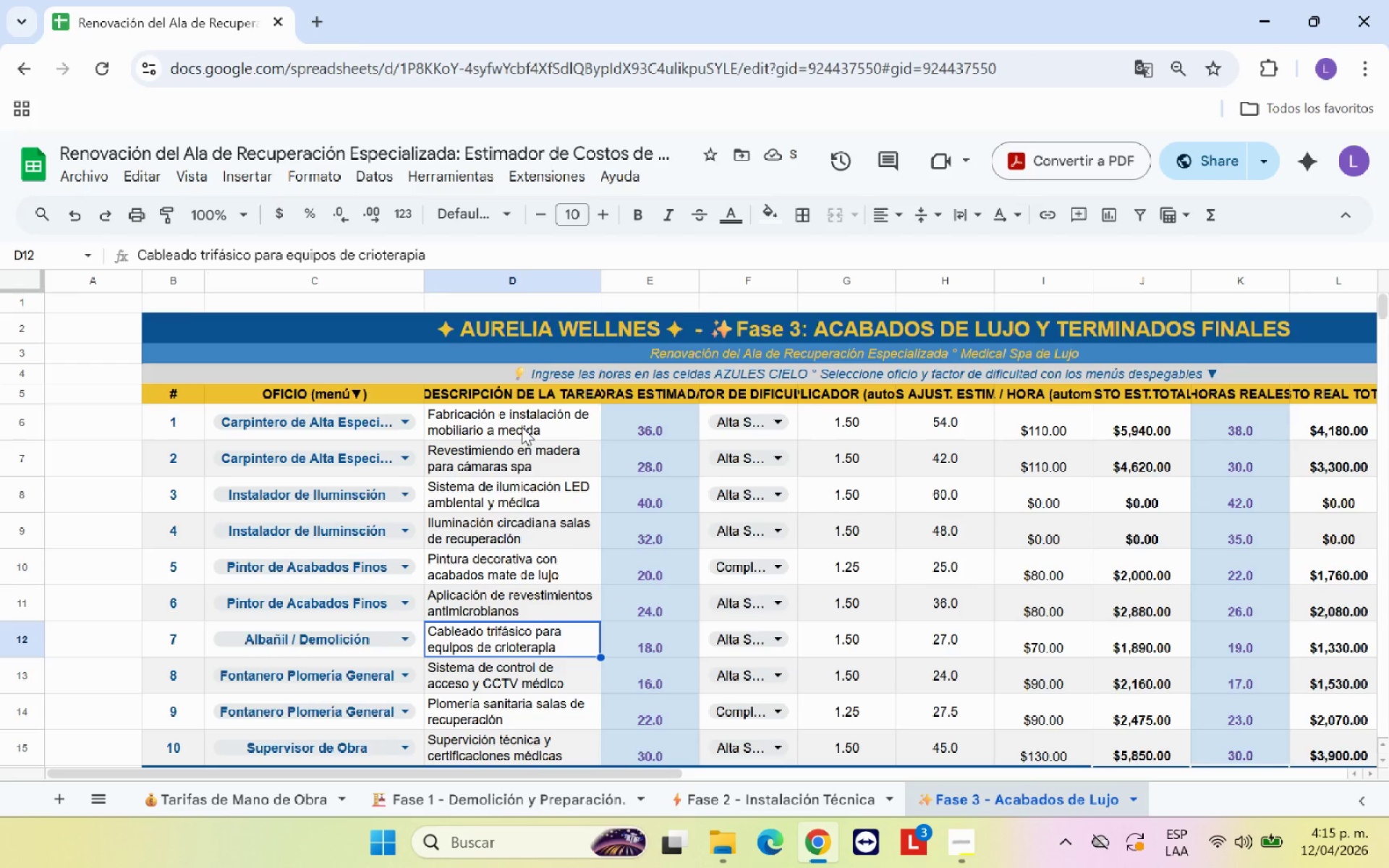 
type(Intala)
key(Backspace)
key(Backspace)
key(Backspace)
key(Backspace)
type(stalacio)
key(Backspace)
type(o;n de pisos en ma)
key(Backspace)
type(;rmol y madera fina)
 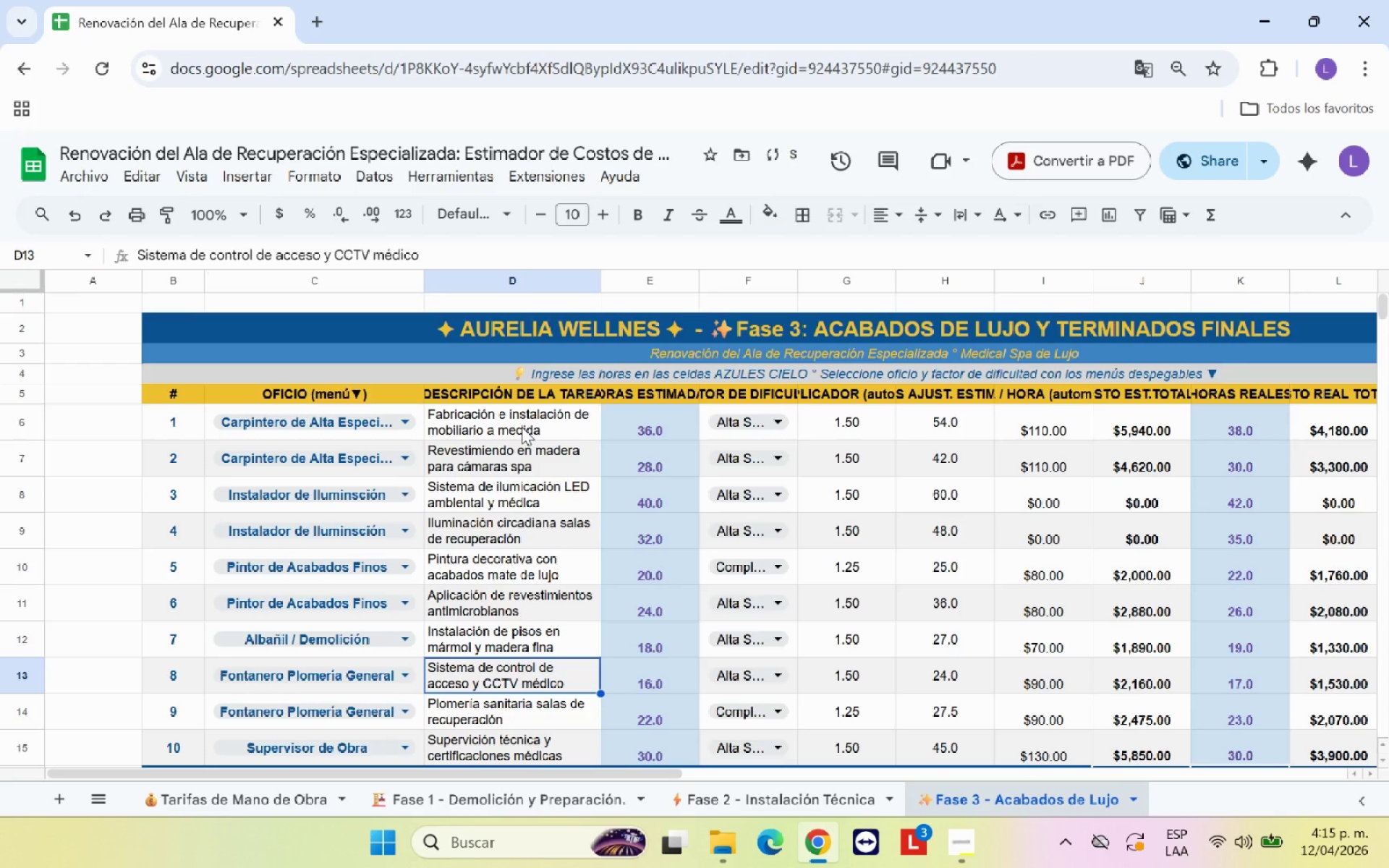 
key(Enter)
 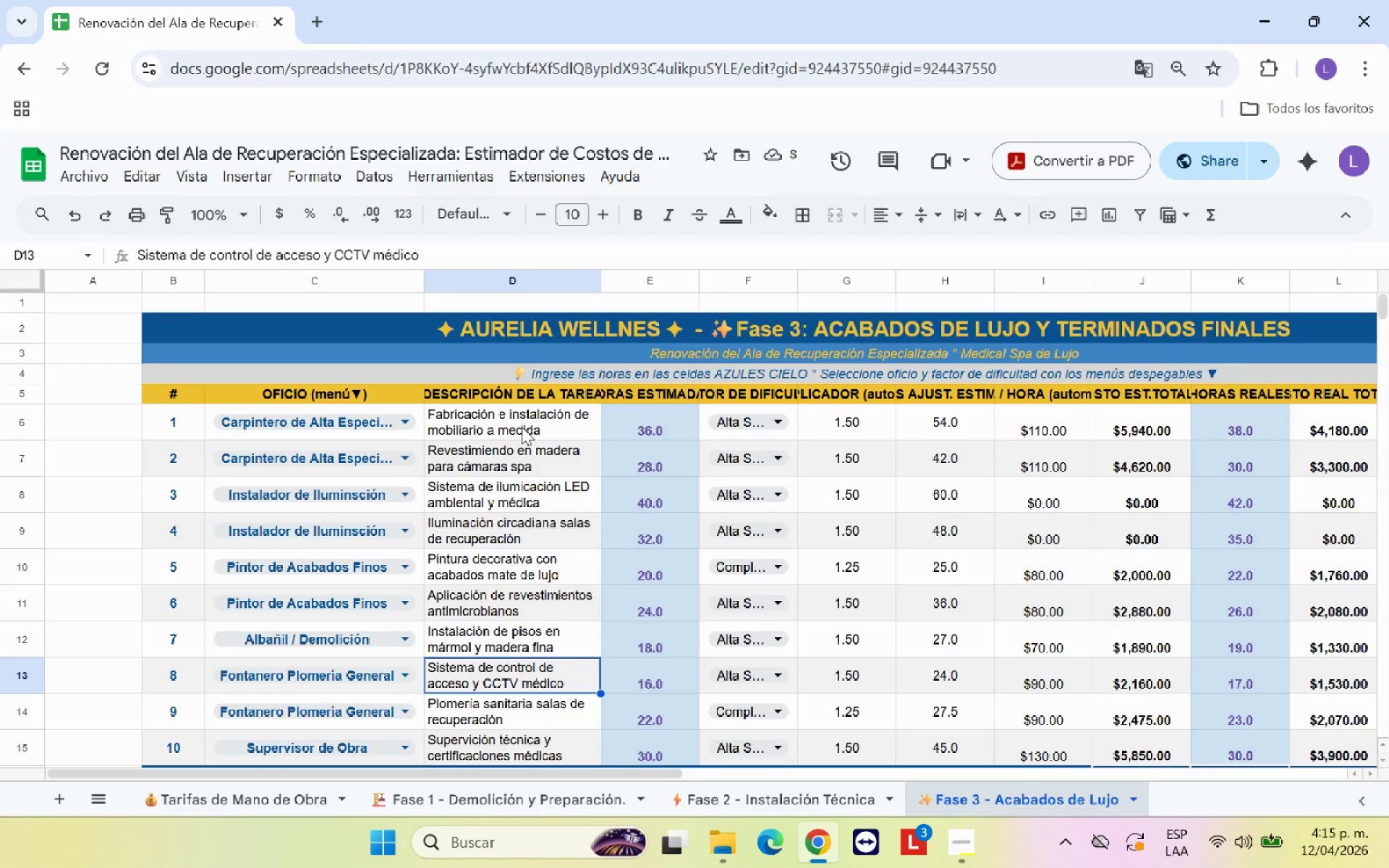 
wait(5.89)
 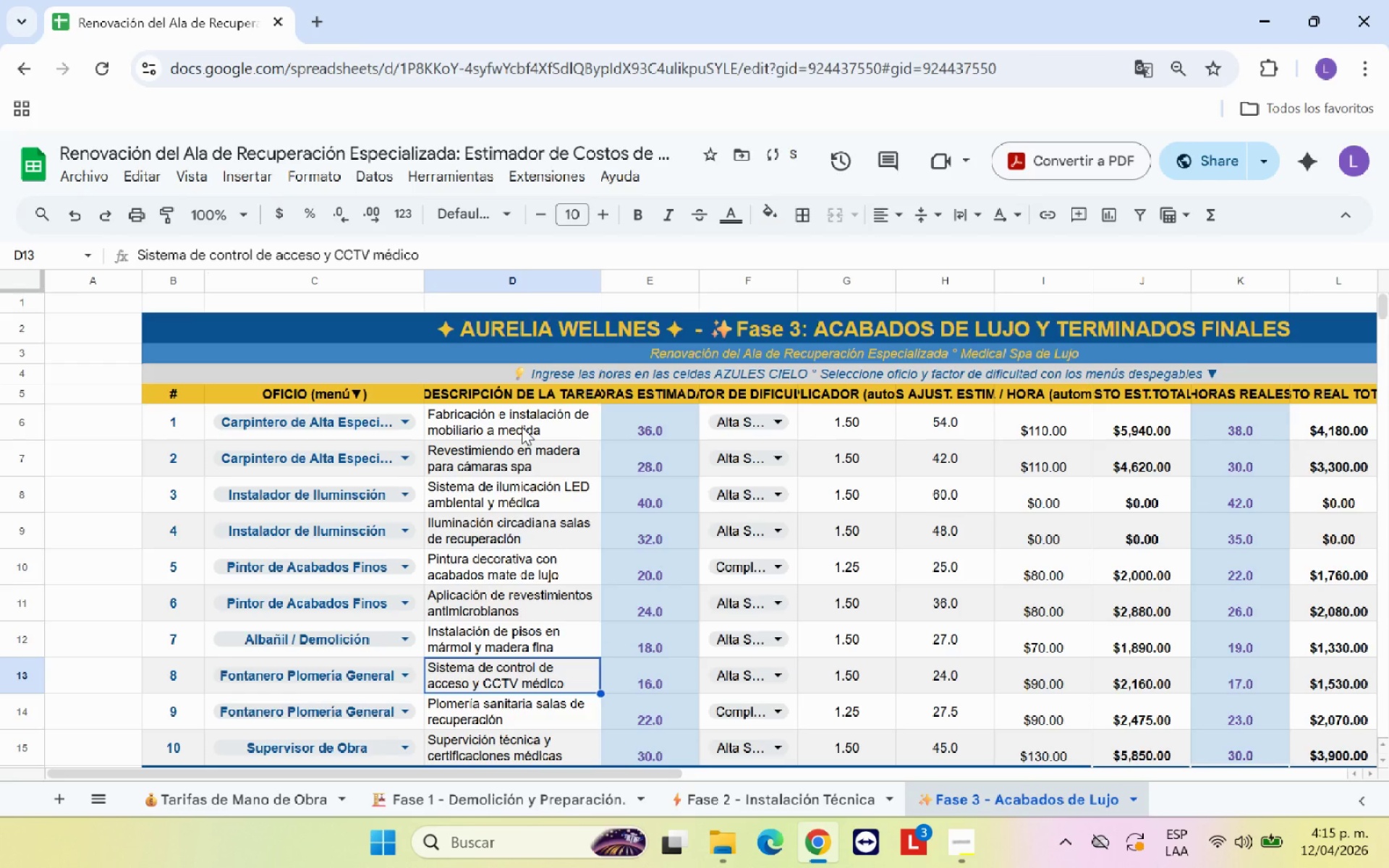 
type(Instalaci;on)
 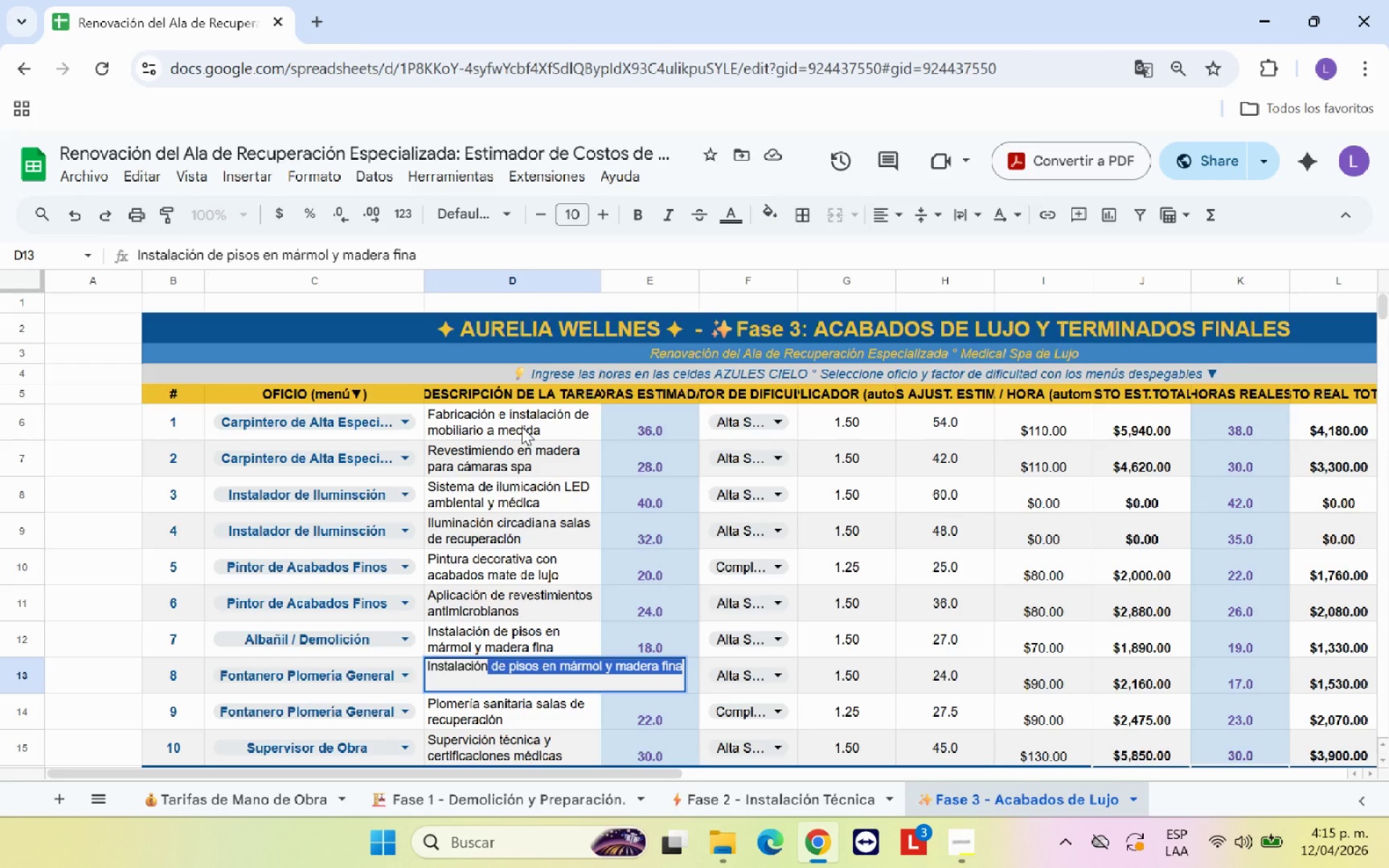 
type( de griferias y accesorios de lujo)
 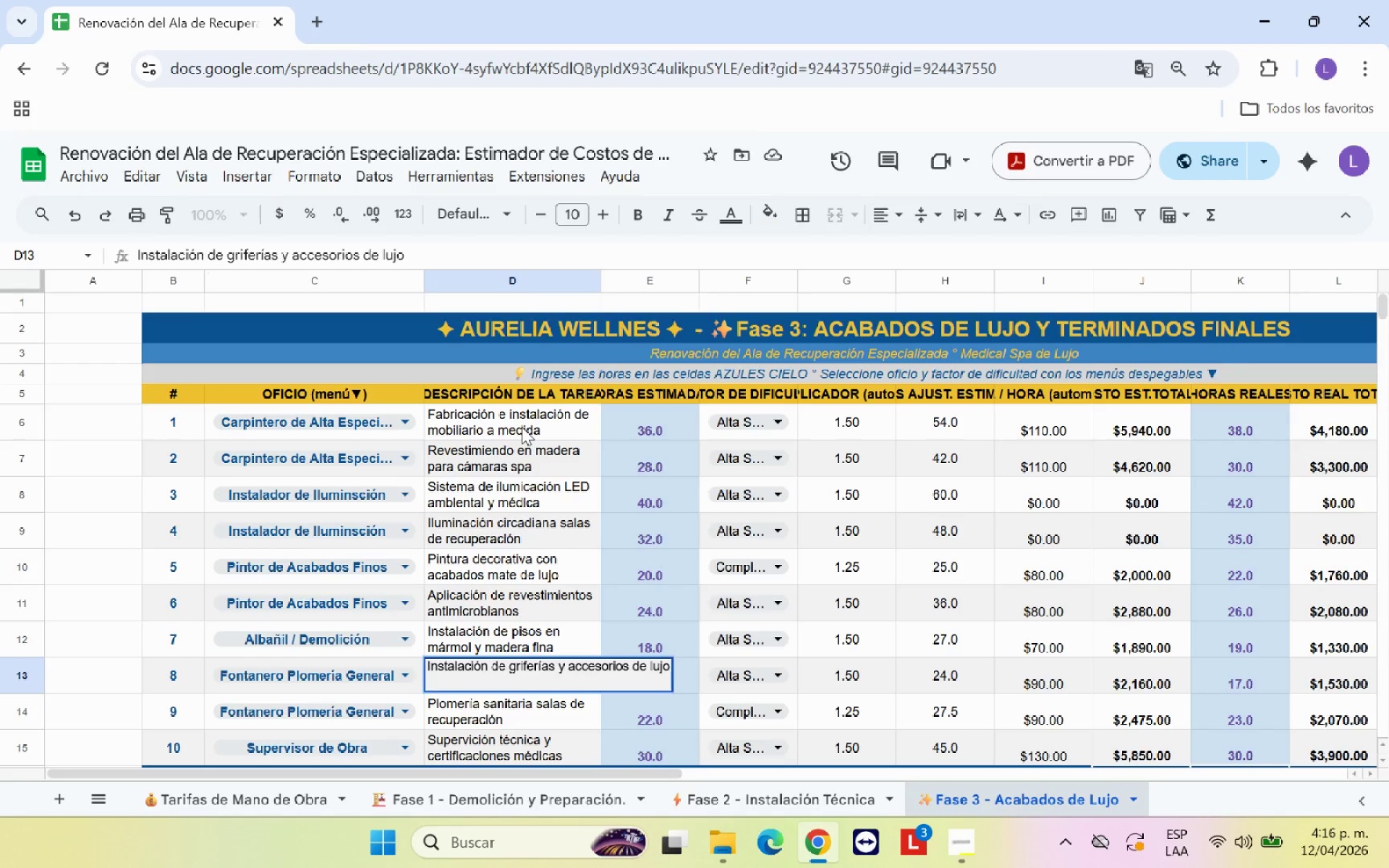 
hold_key(key=Semicolon, duration=0.33)
 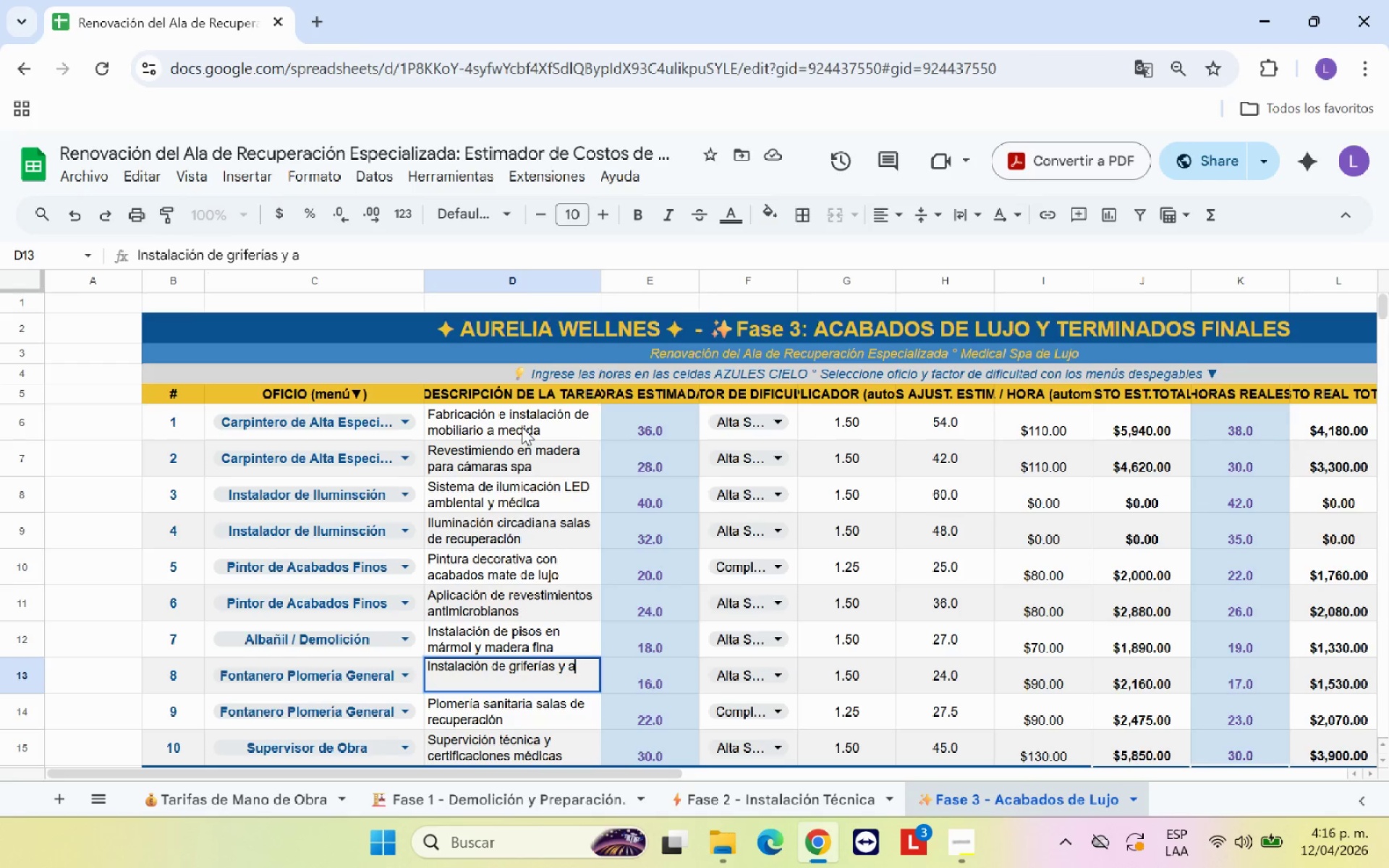 
key(Enter)
 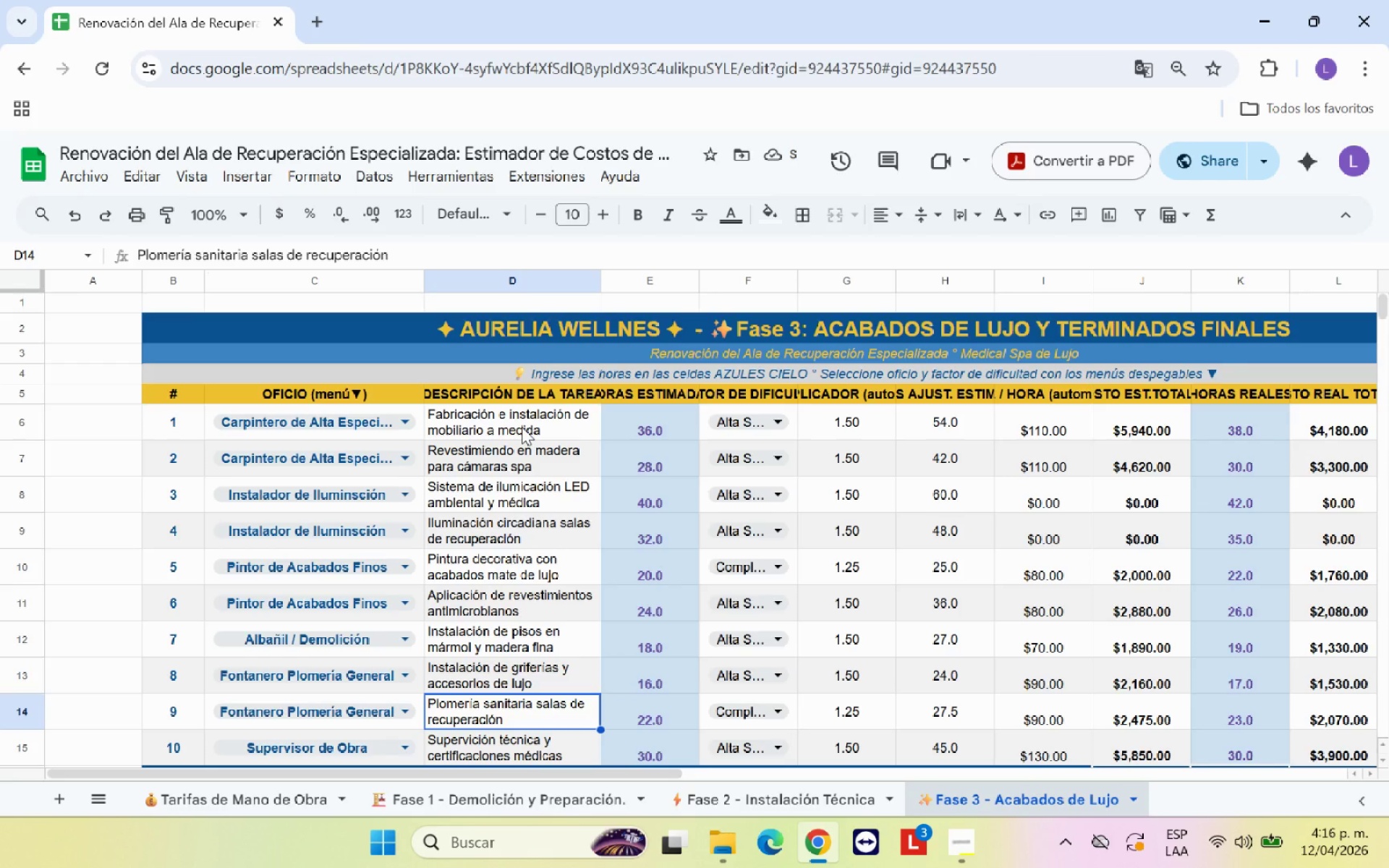 
type(Limpieza final y acabado de espacios)
 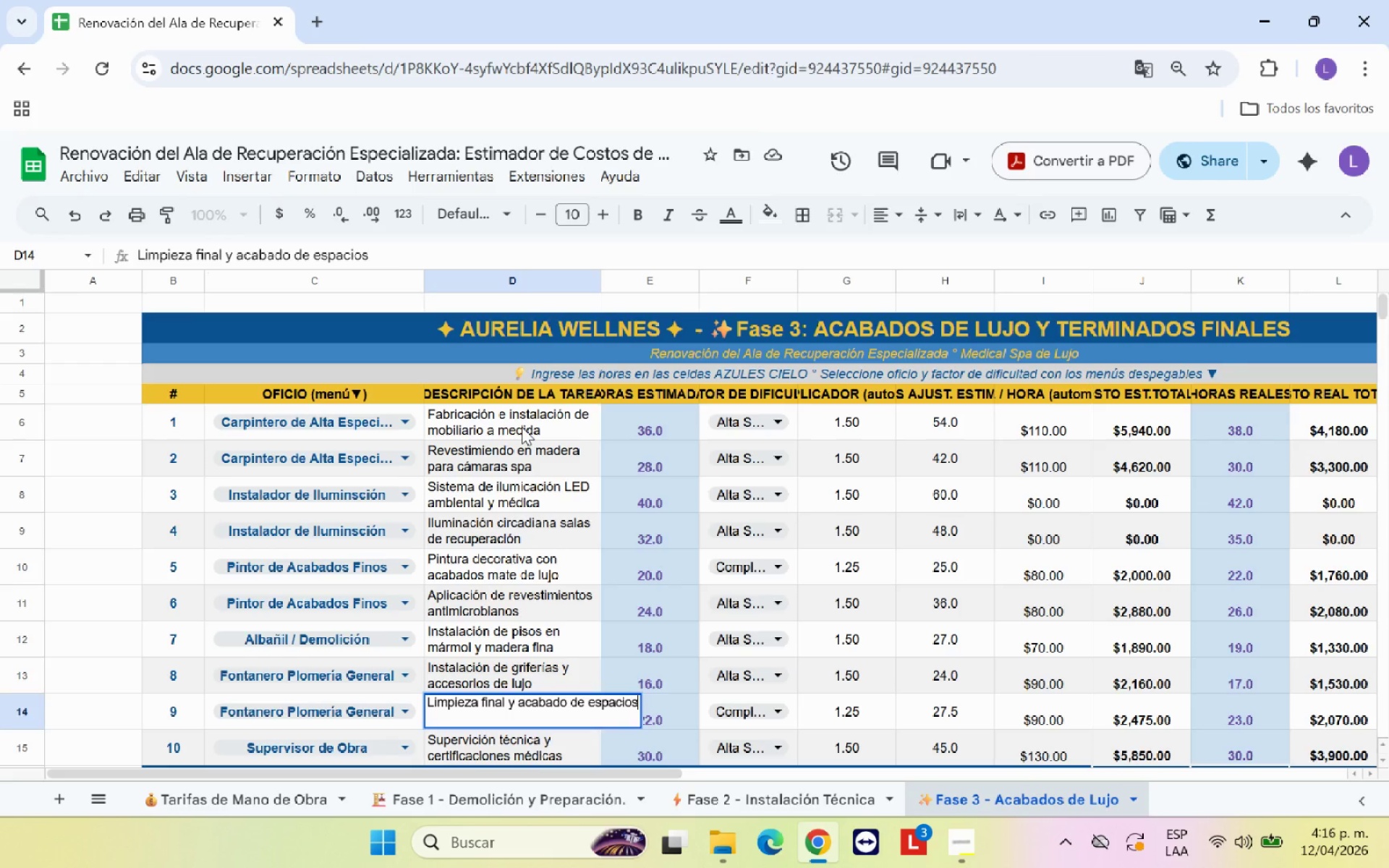 
key(Enter)
 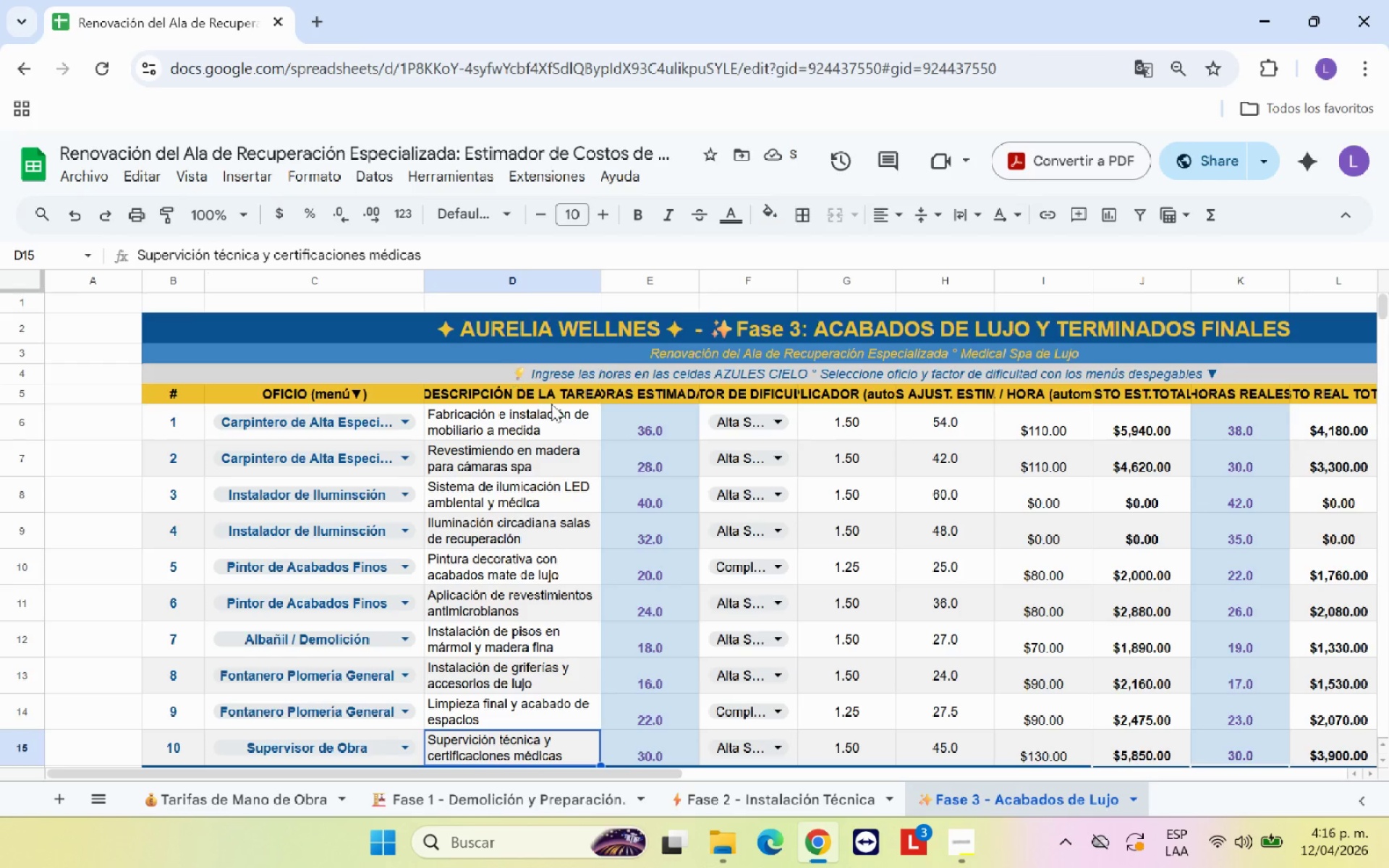 
left_click_drag(start_coordinate=[465, 255], to_coordinate=[216, 263])
 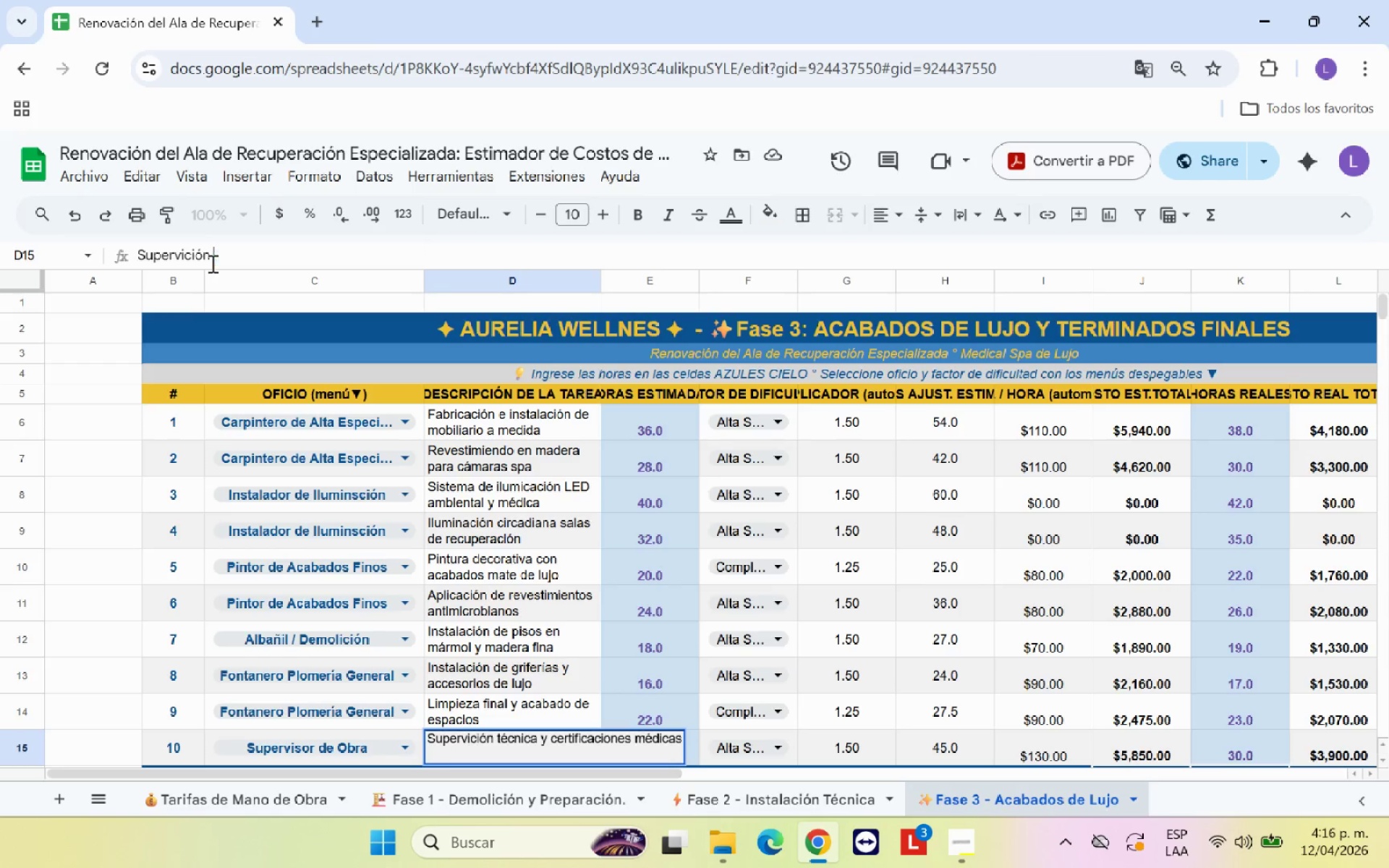 
key(Backspace)
key(Backspace)
type( final y entrega del proyecto)
 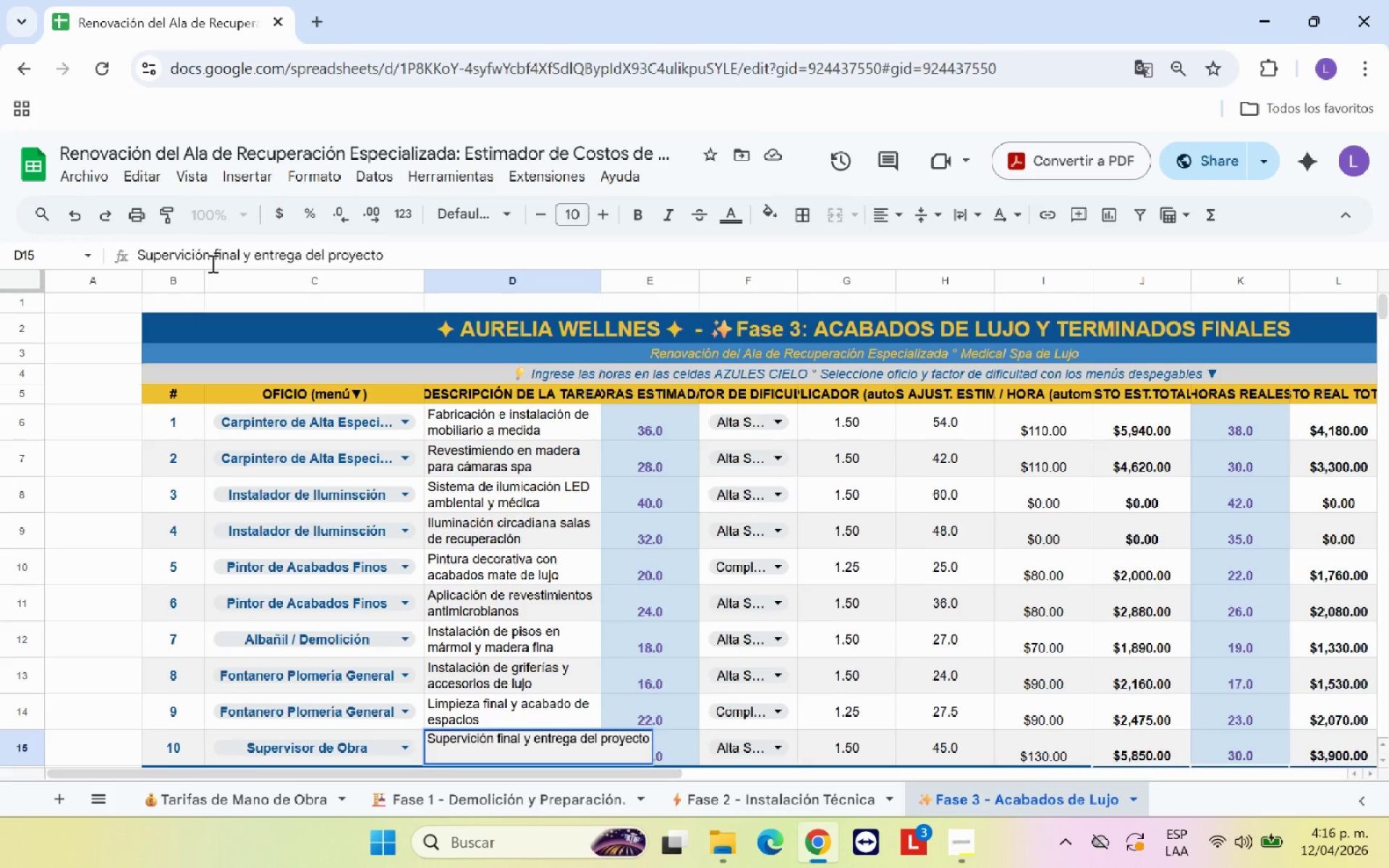 
key(Enter)
 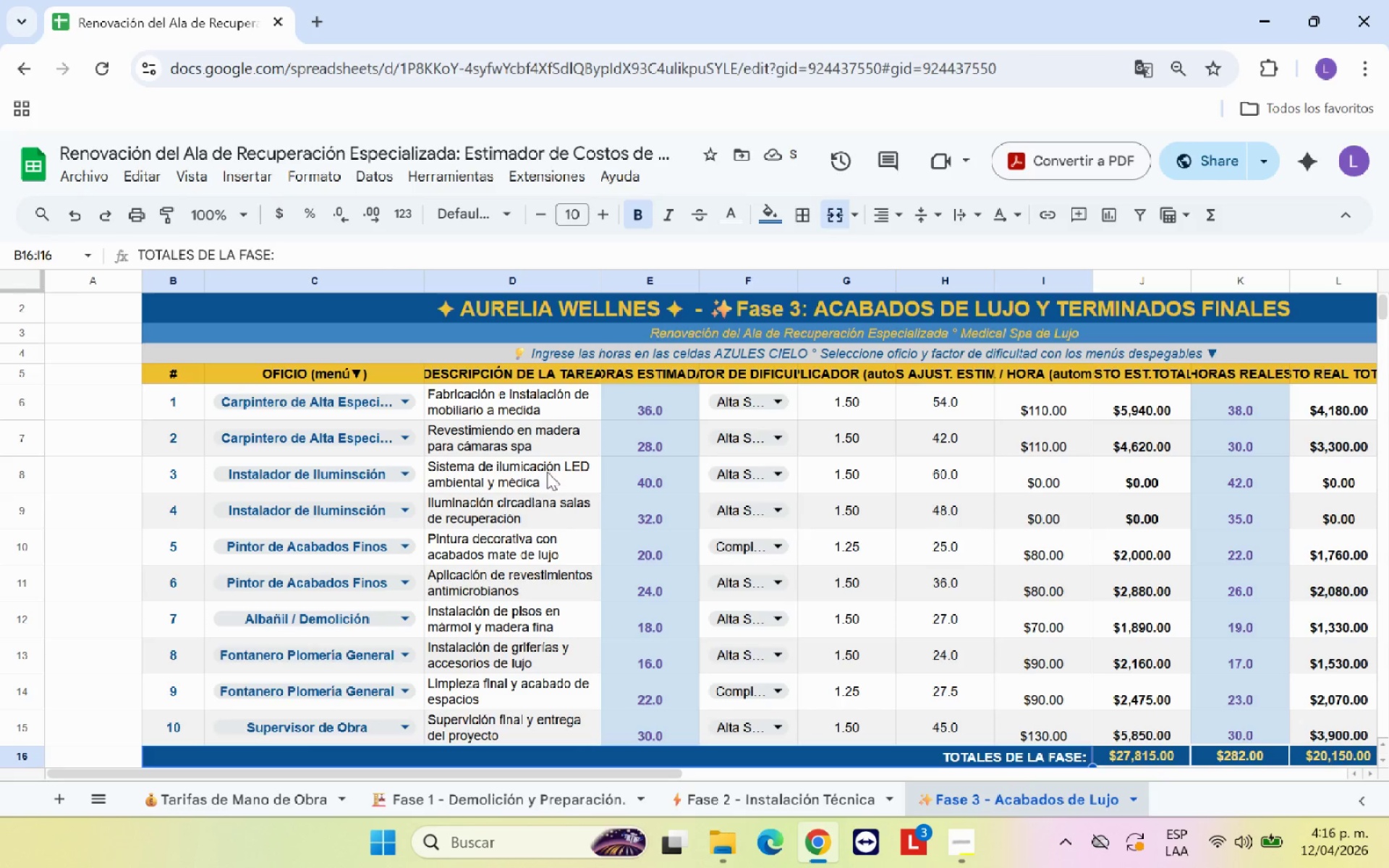 
wait(5.53)
 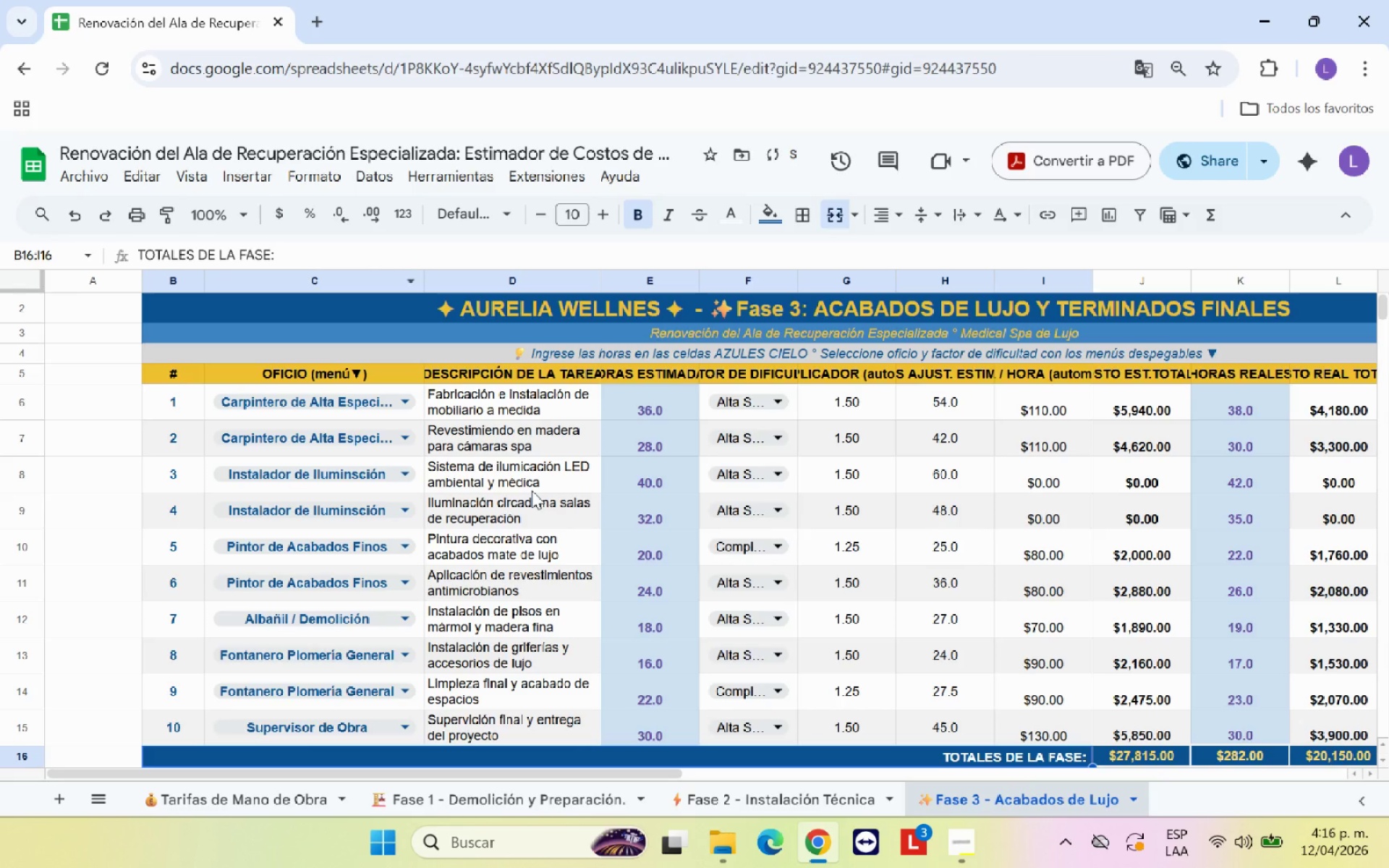 
left_click([646, 406])
 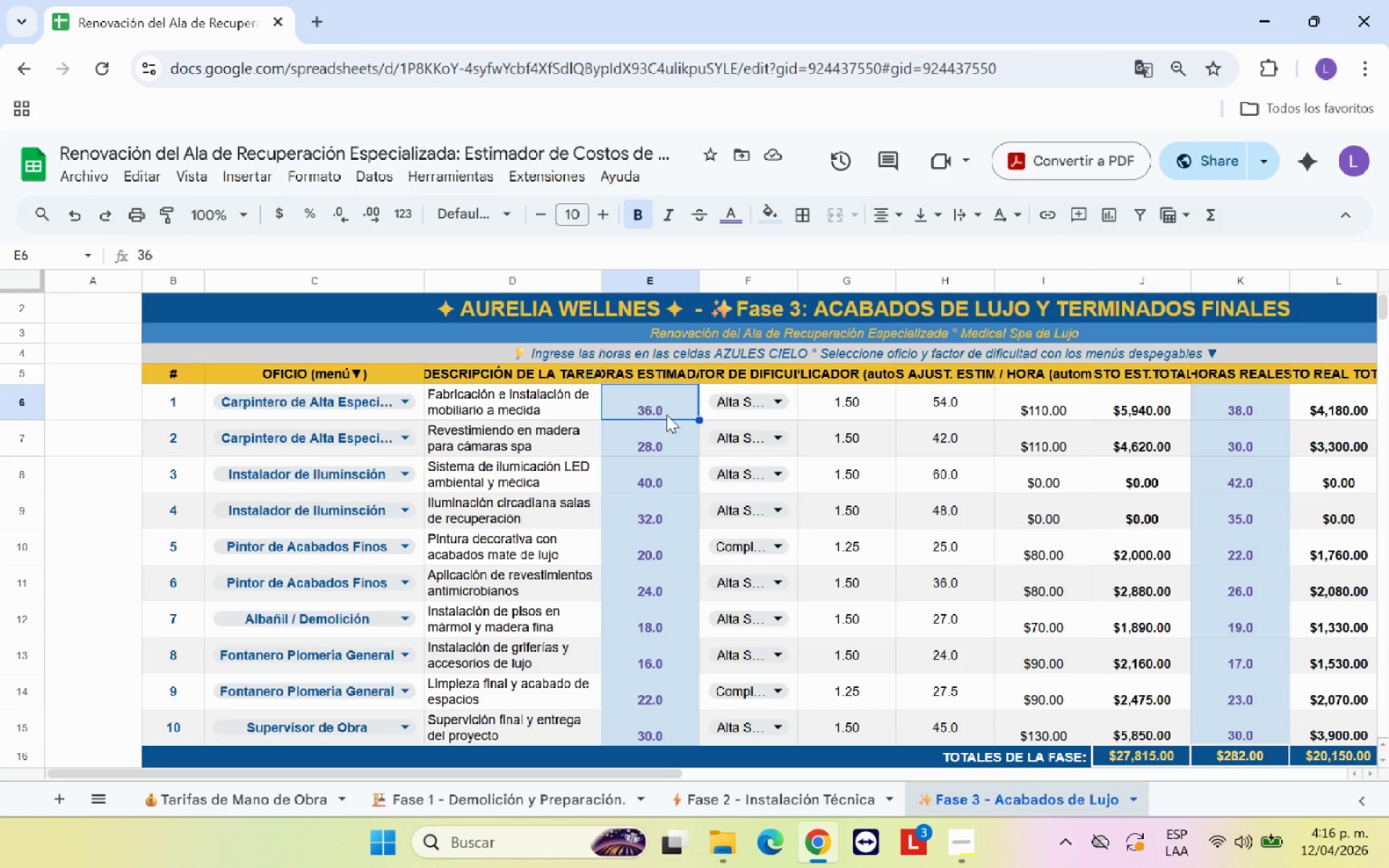 
left_click([660, 474])
 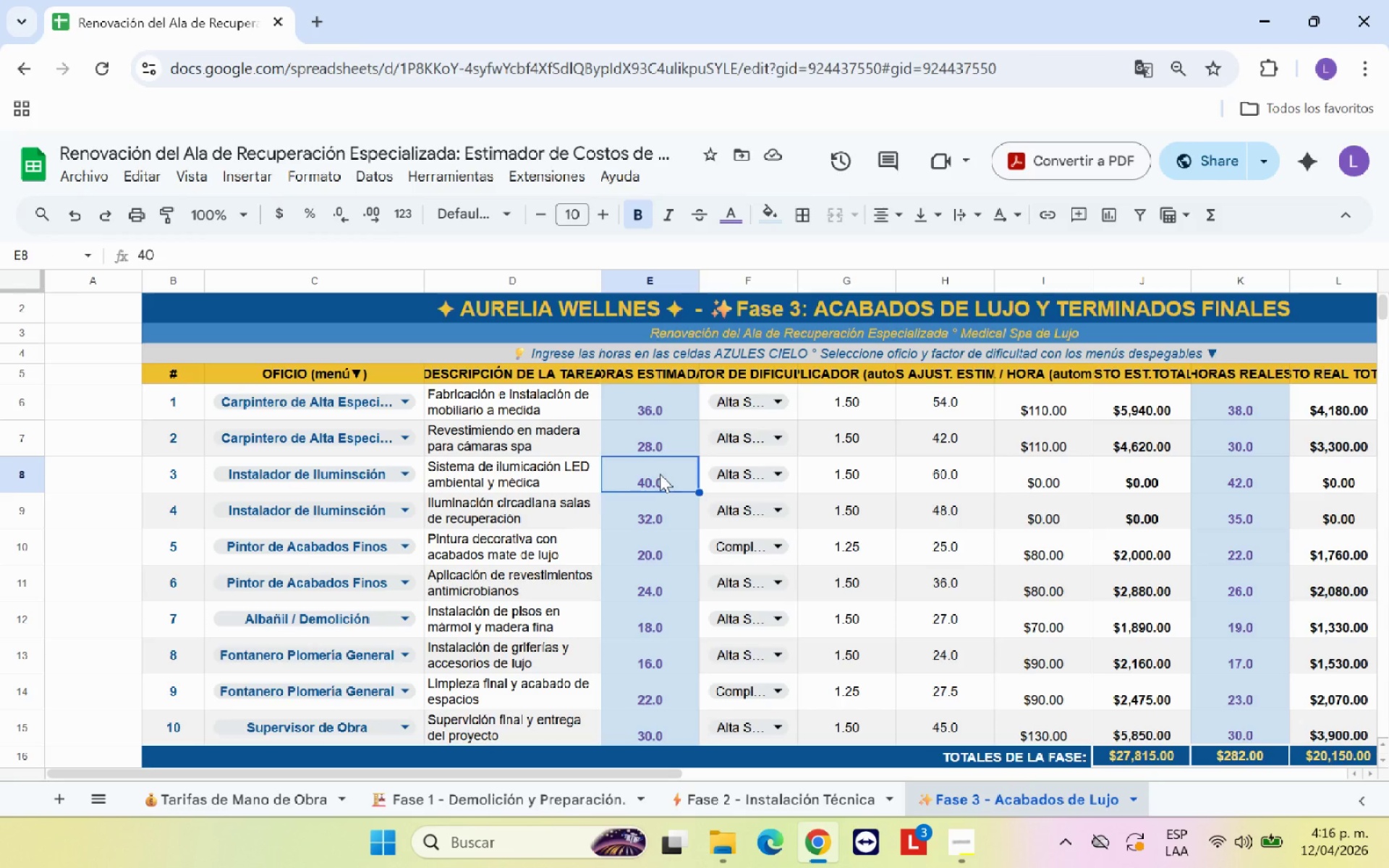 
key(Control+X)
 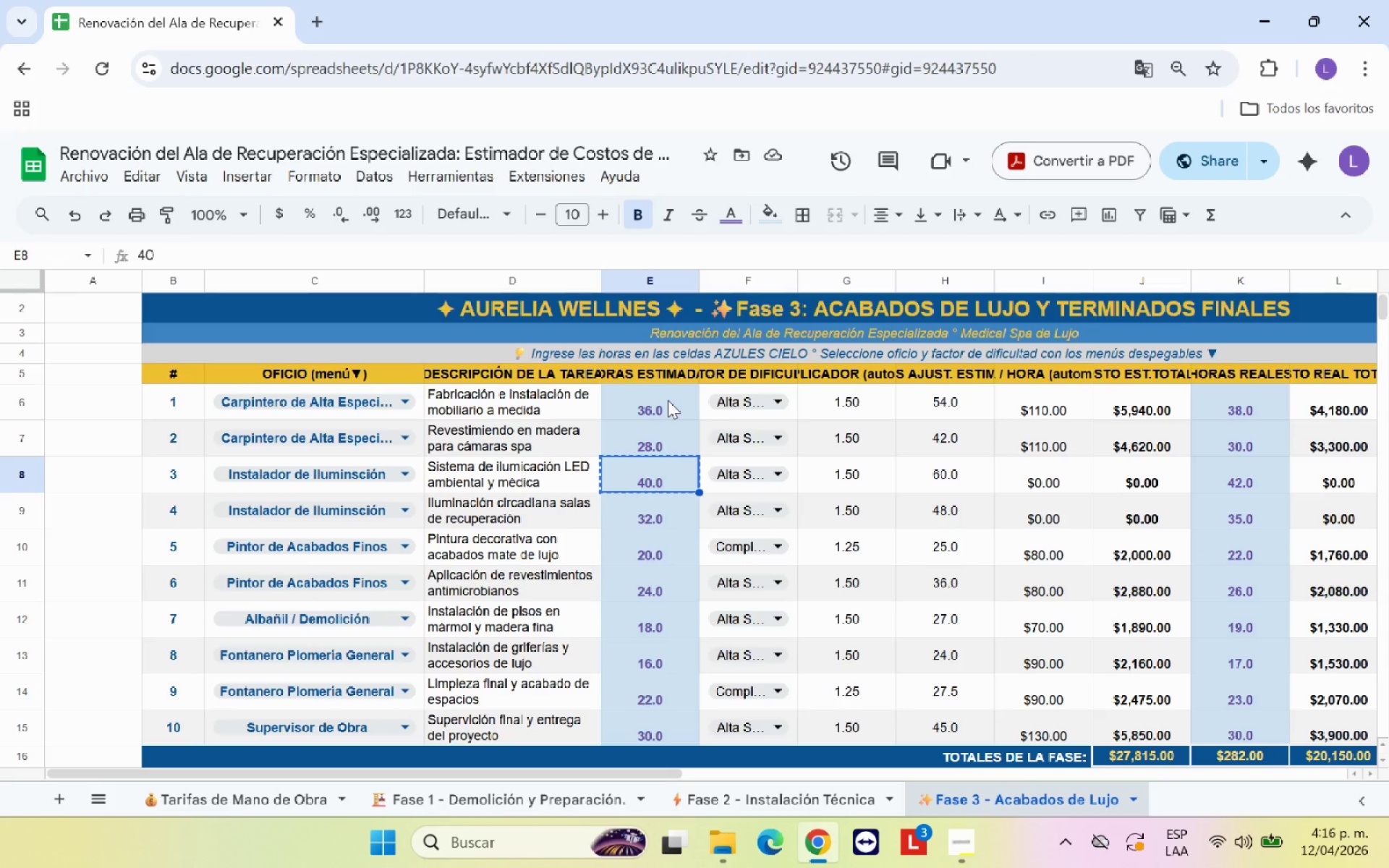 
left_click([668, 400])
 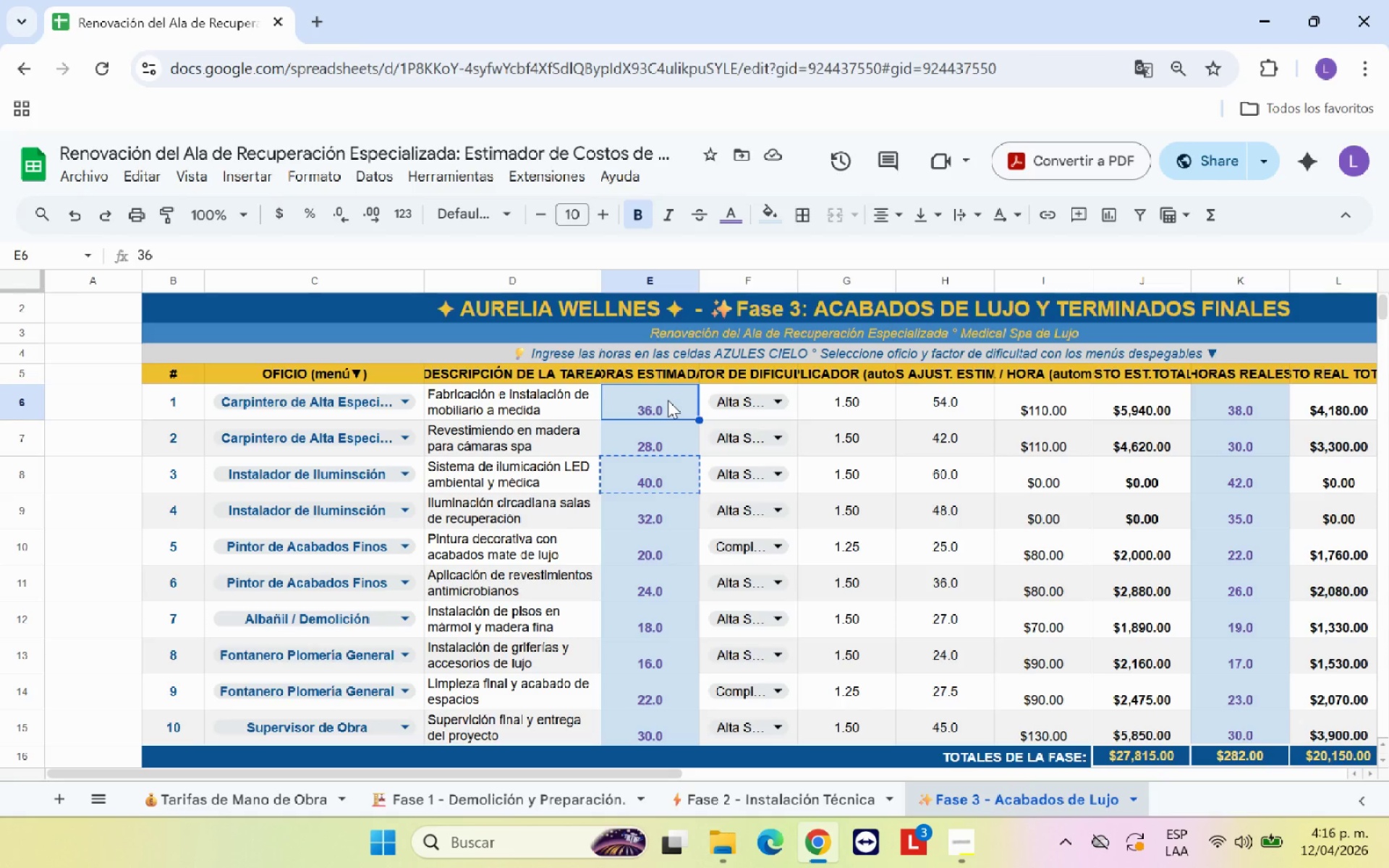 
key(Control+V)
 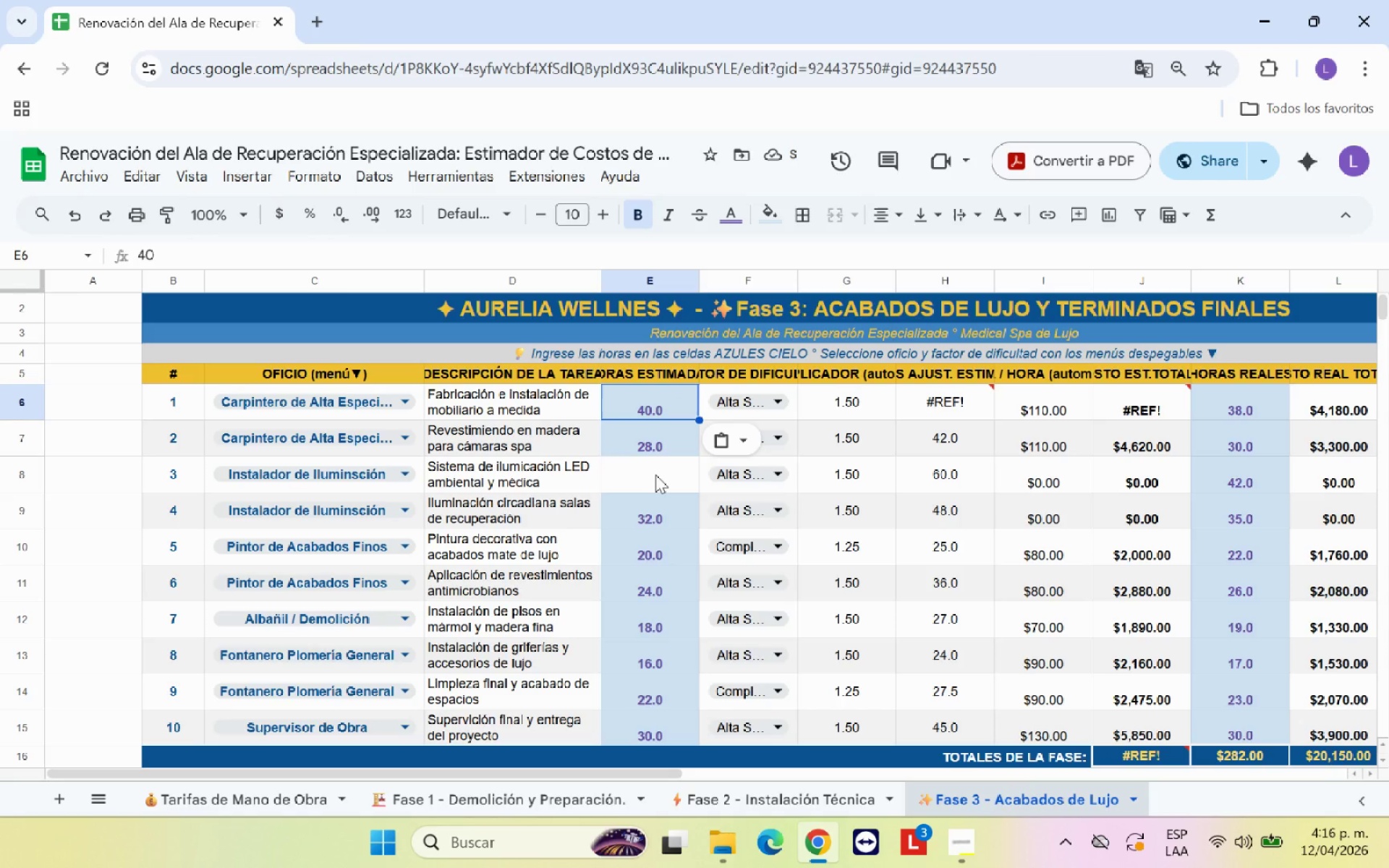 
left_click([655, 475])
 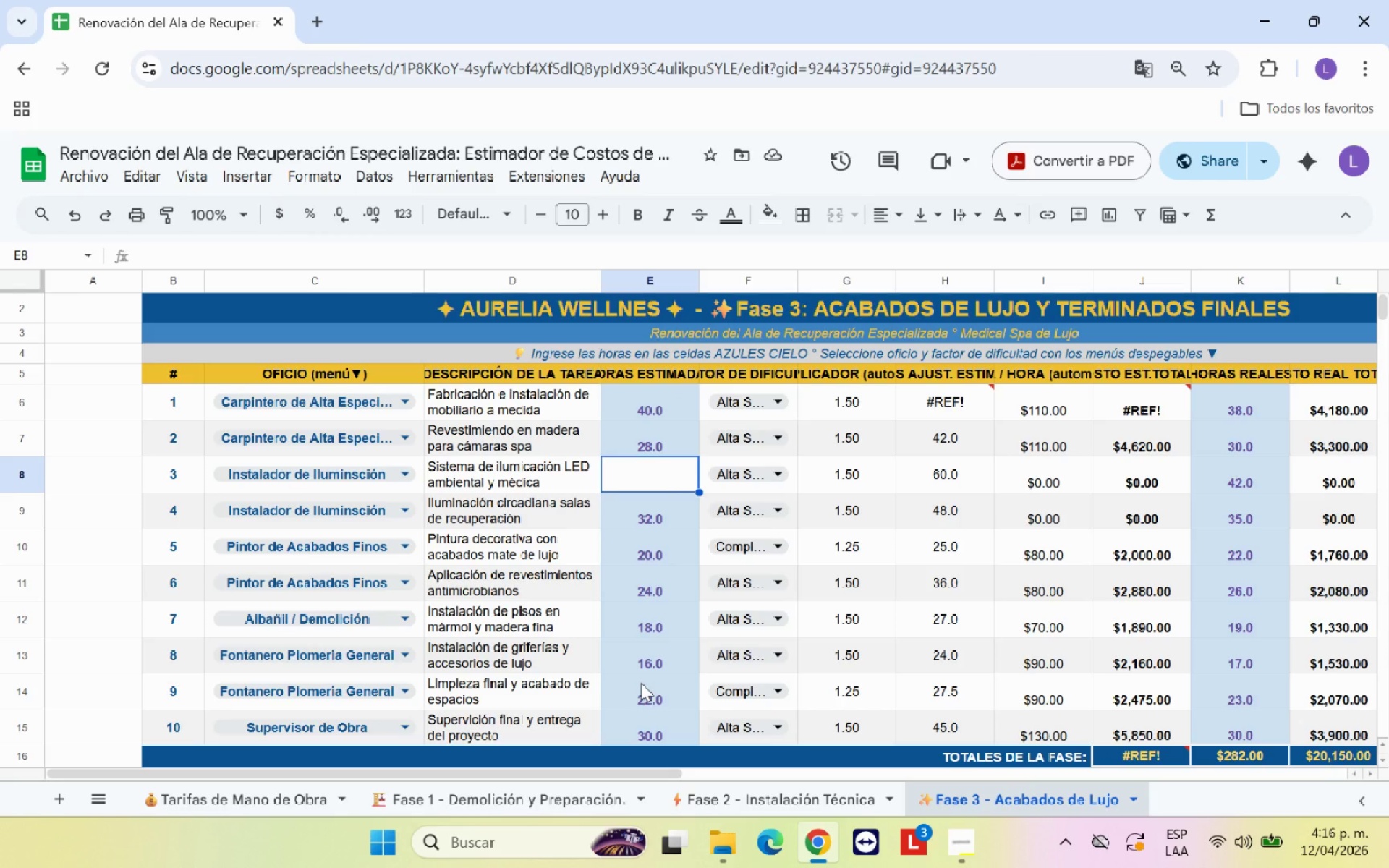 
left_click([641, 684])
 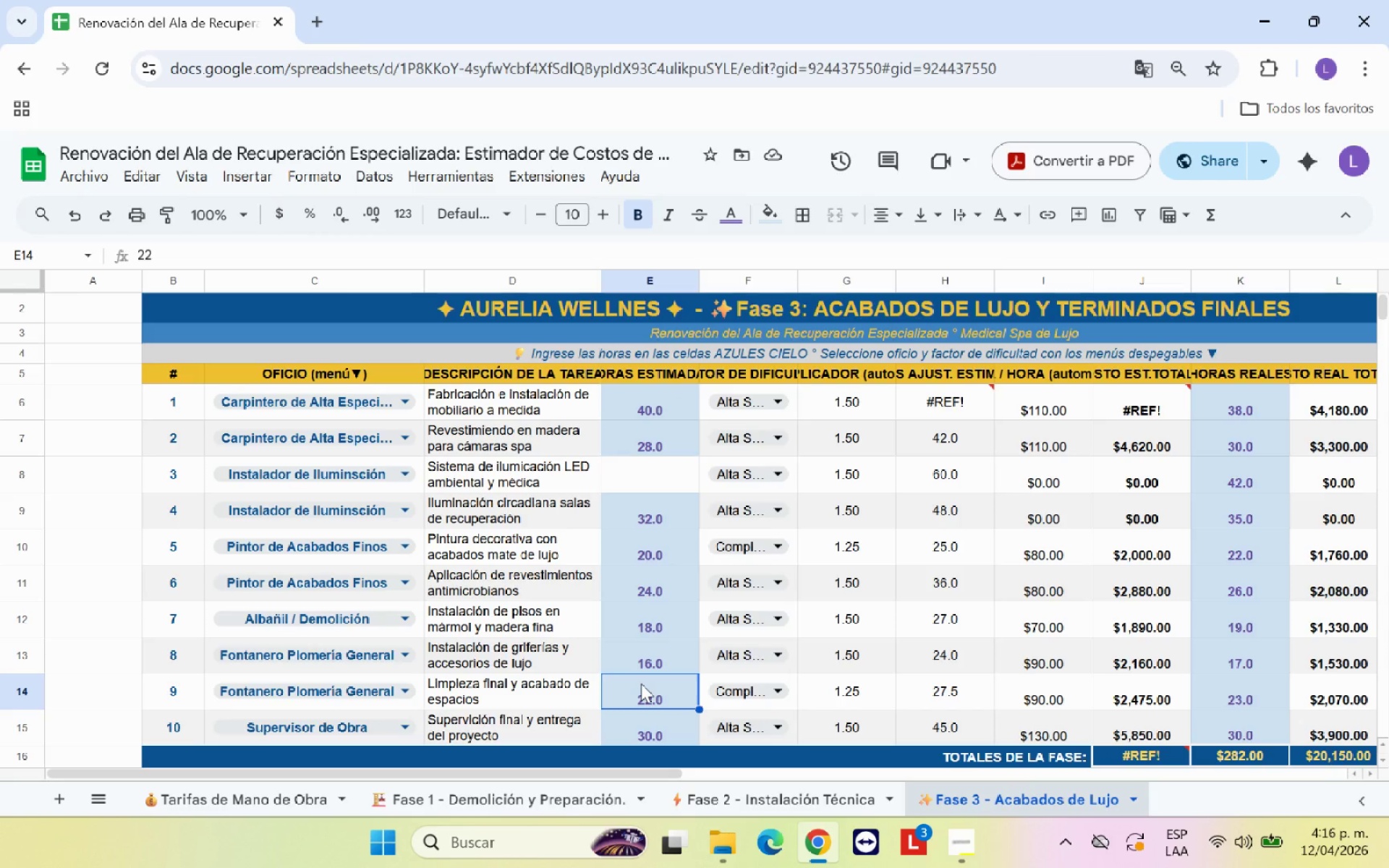 
hold_key(key=ControlLeft, duration=0.44)
 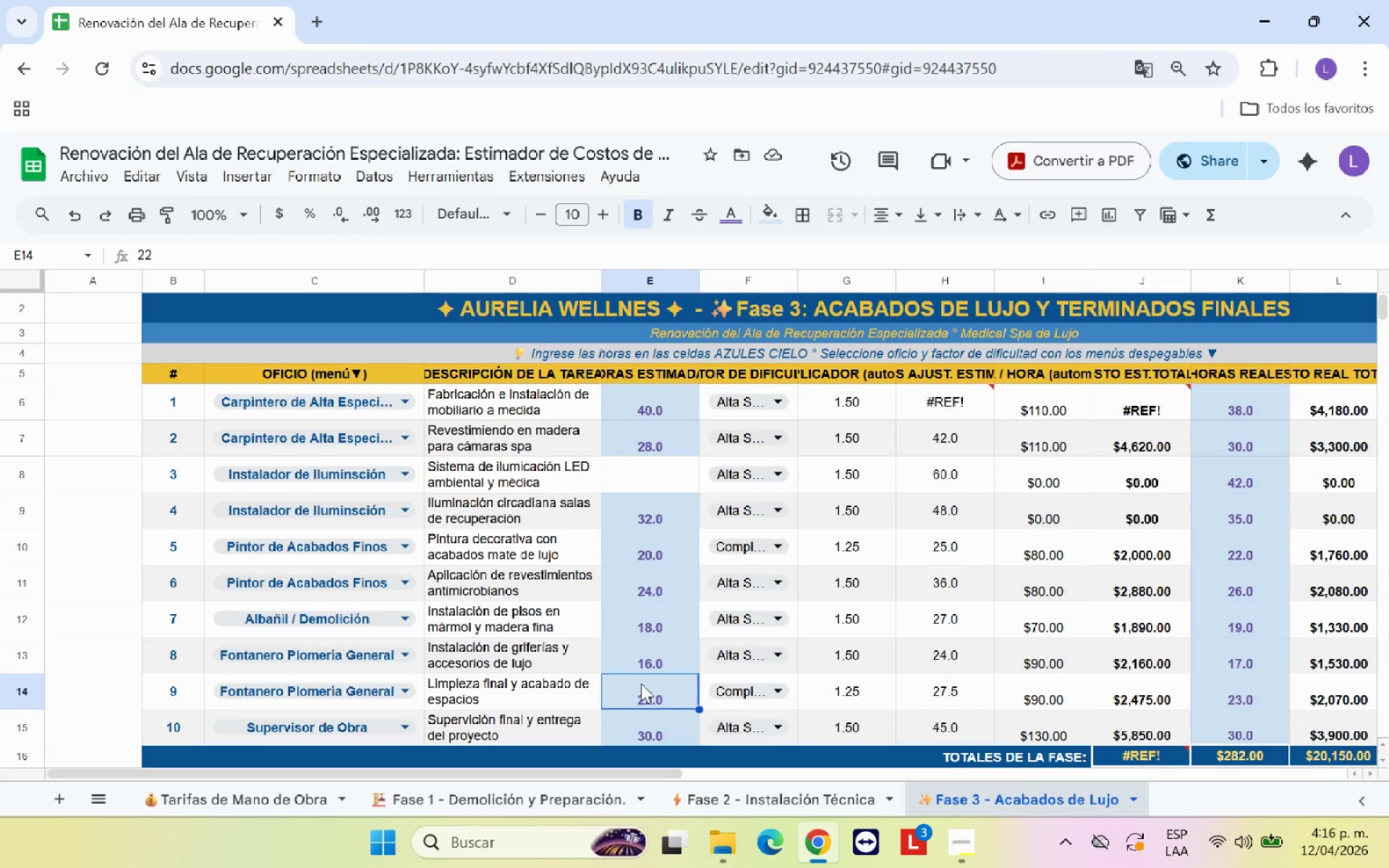 
key(Control+X)
 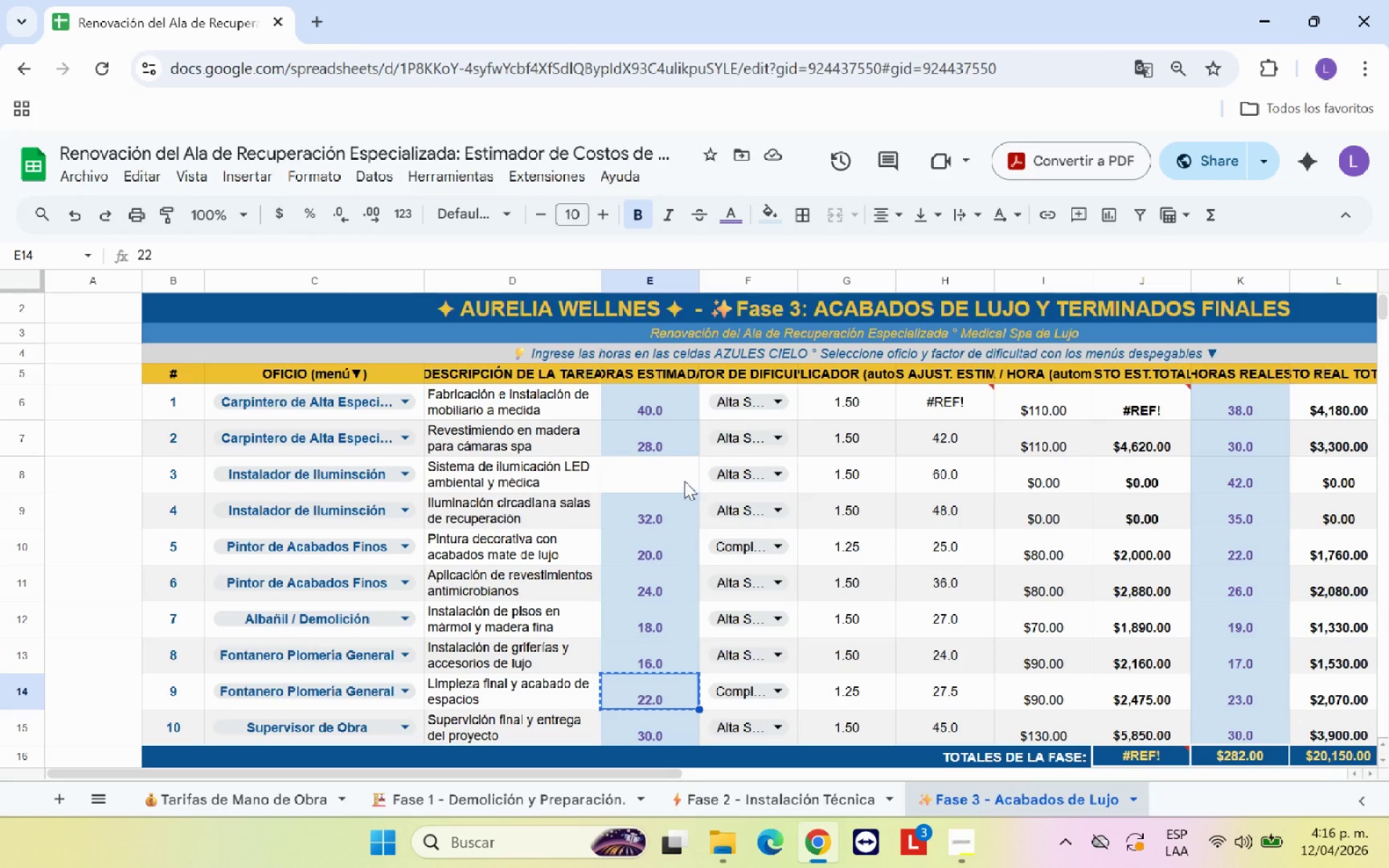 
left_click([679, 464])
 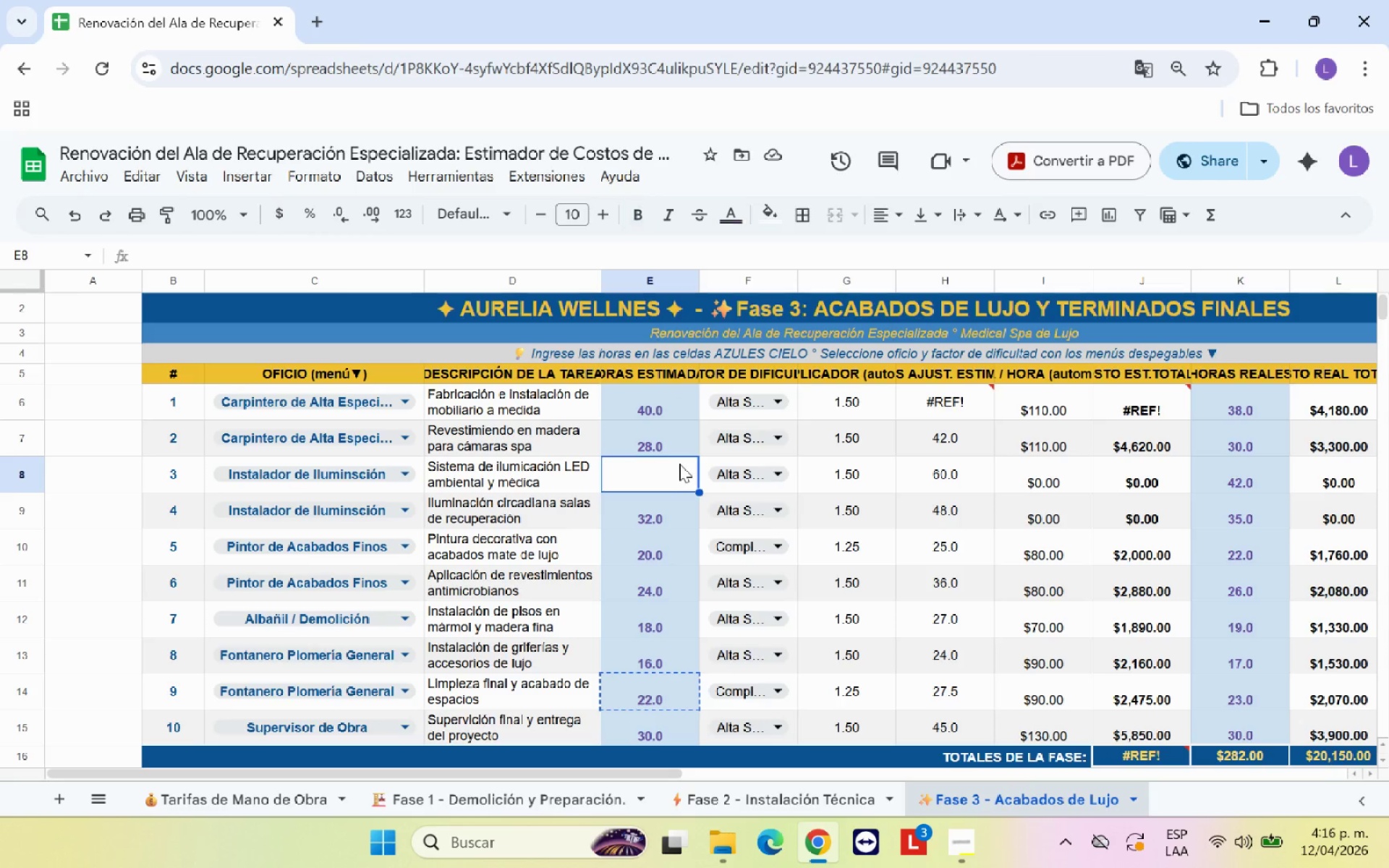 
key(Control+V)
 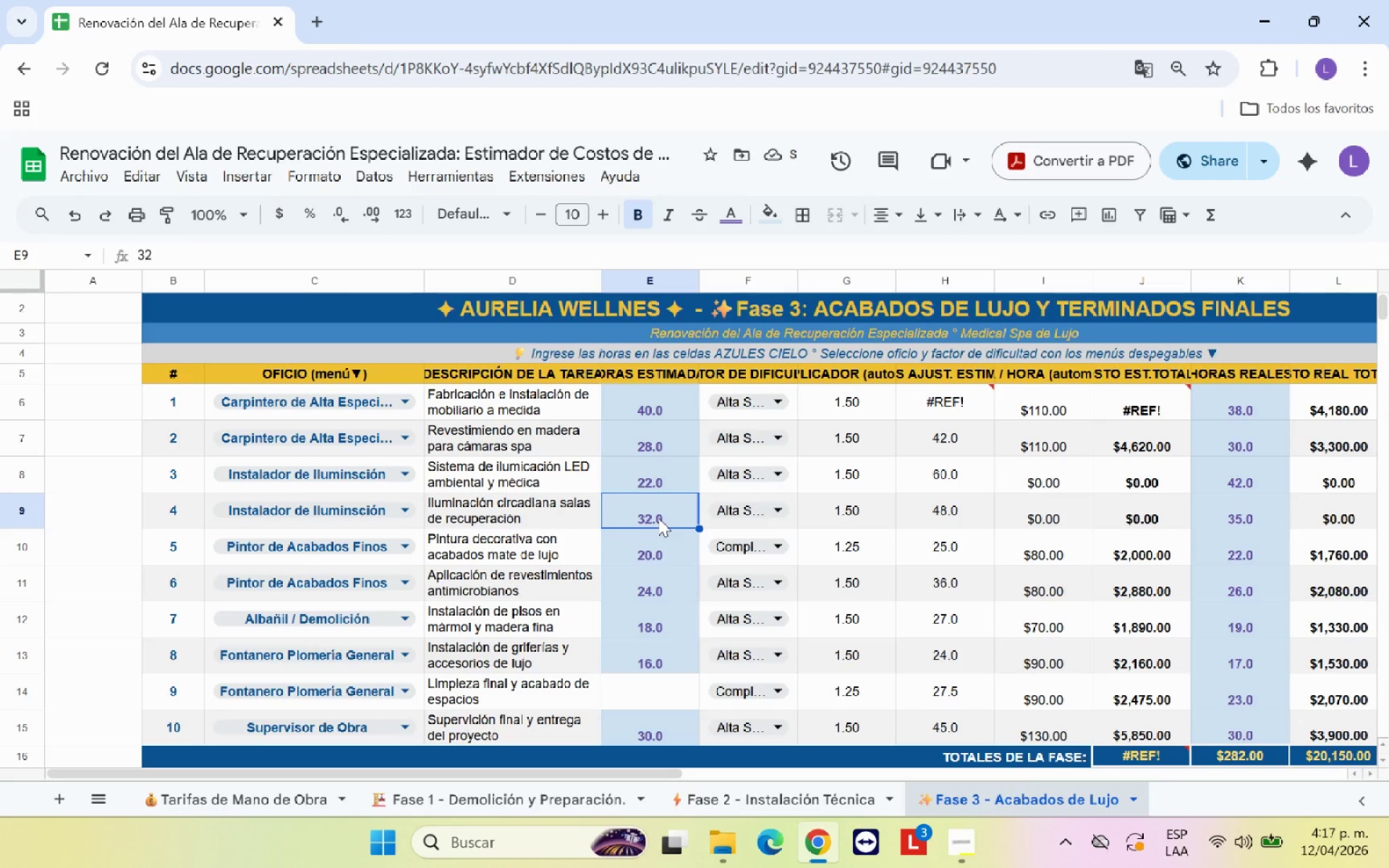 
left_click([671, 655])
 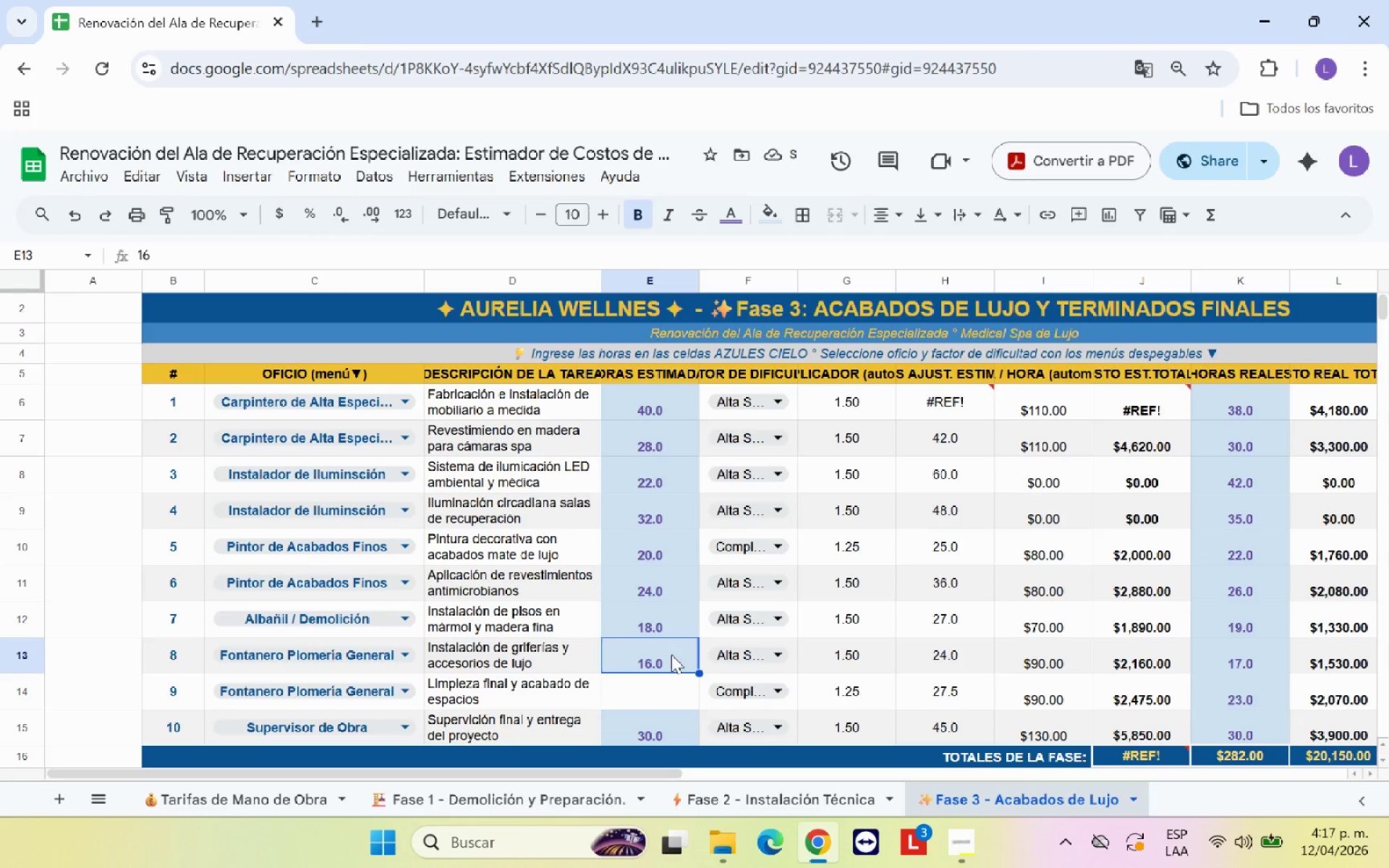 
key(Control+X)
 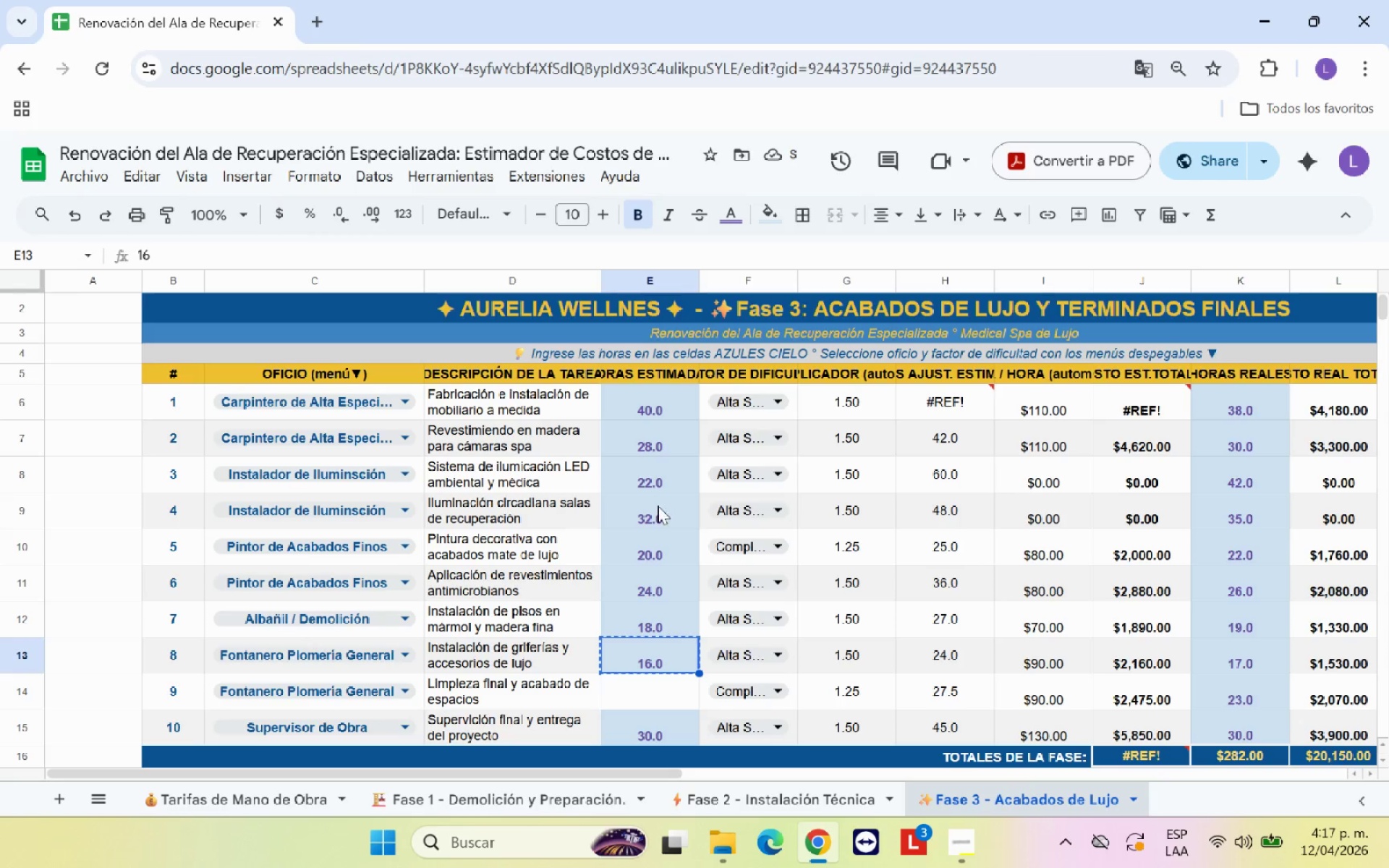 
left_click([658, 509])
 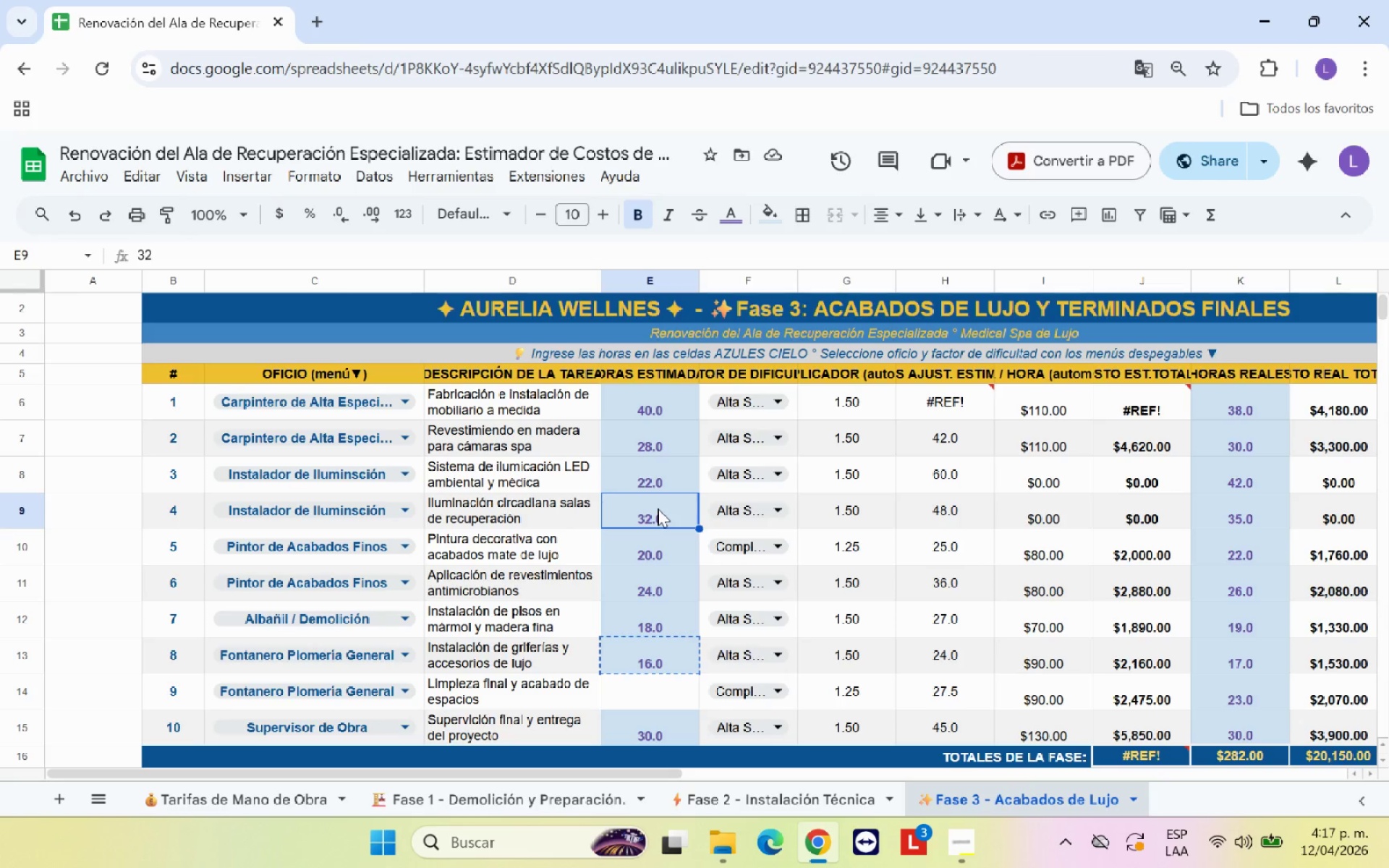 
key(Control+V)
 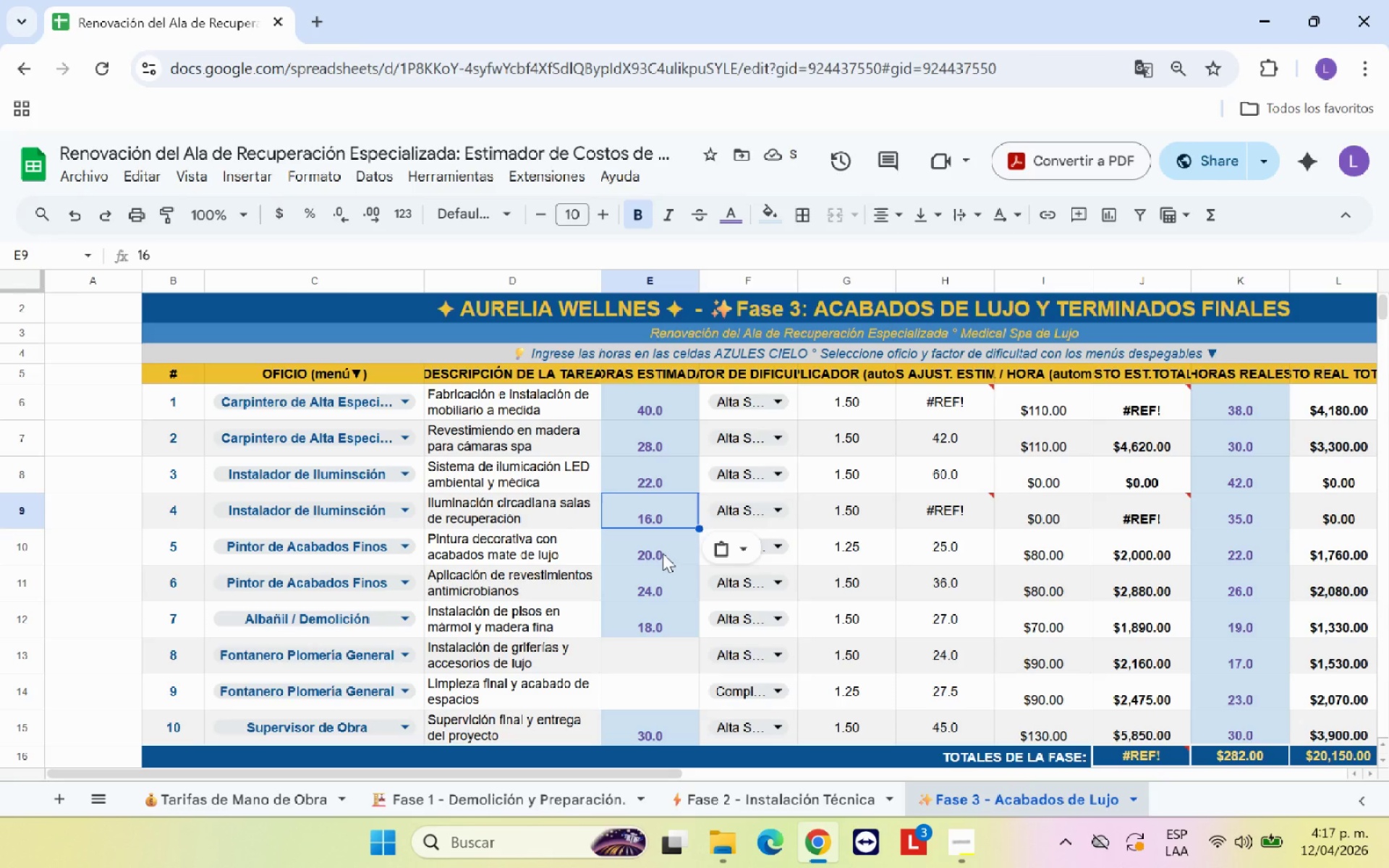 
left_click([663, 553])
 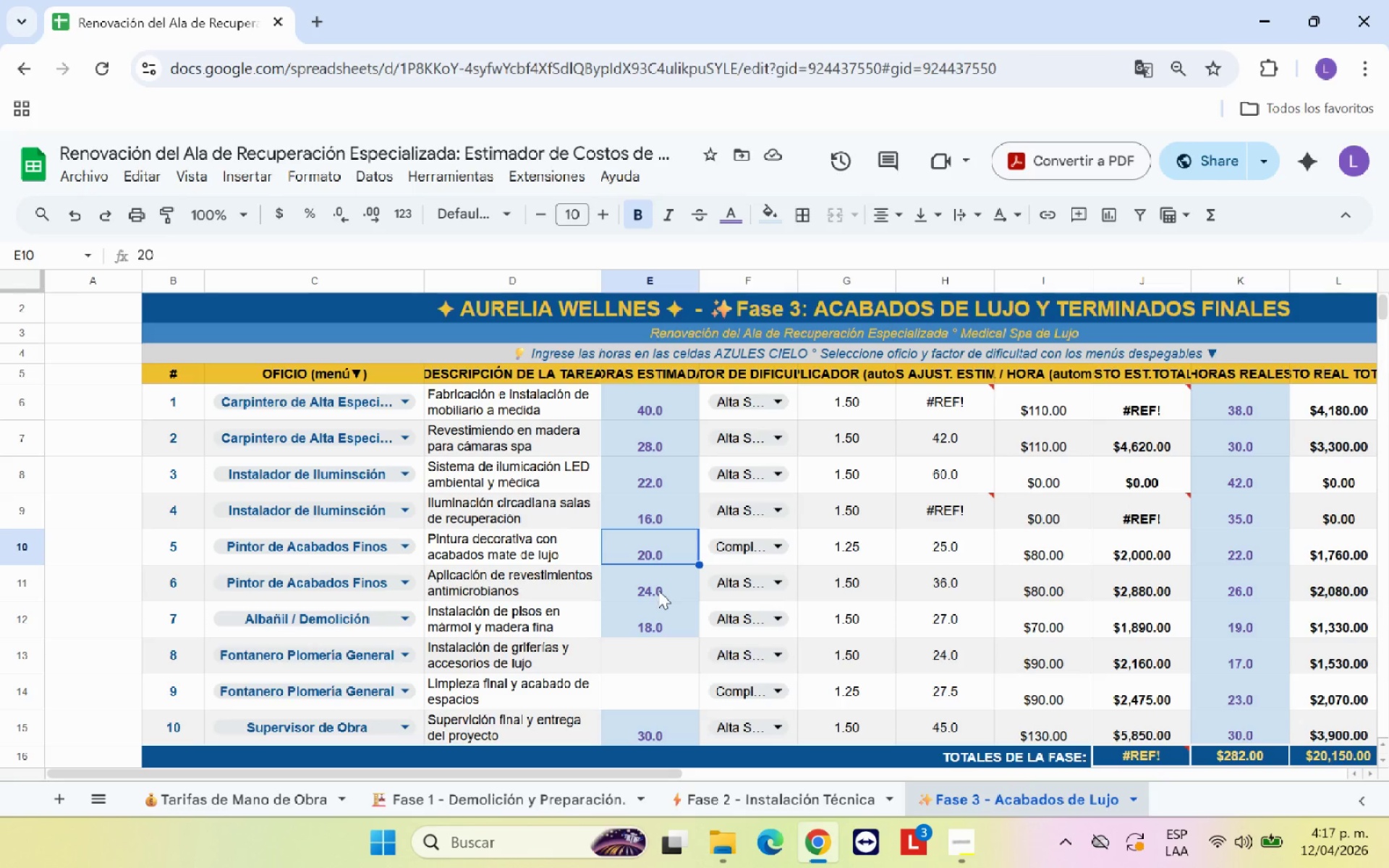 
wait(6.25)
 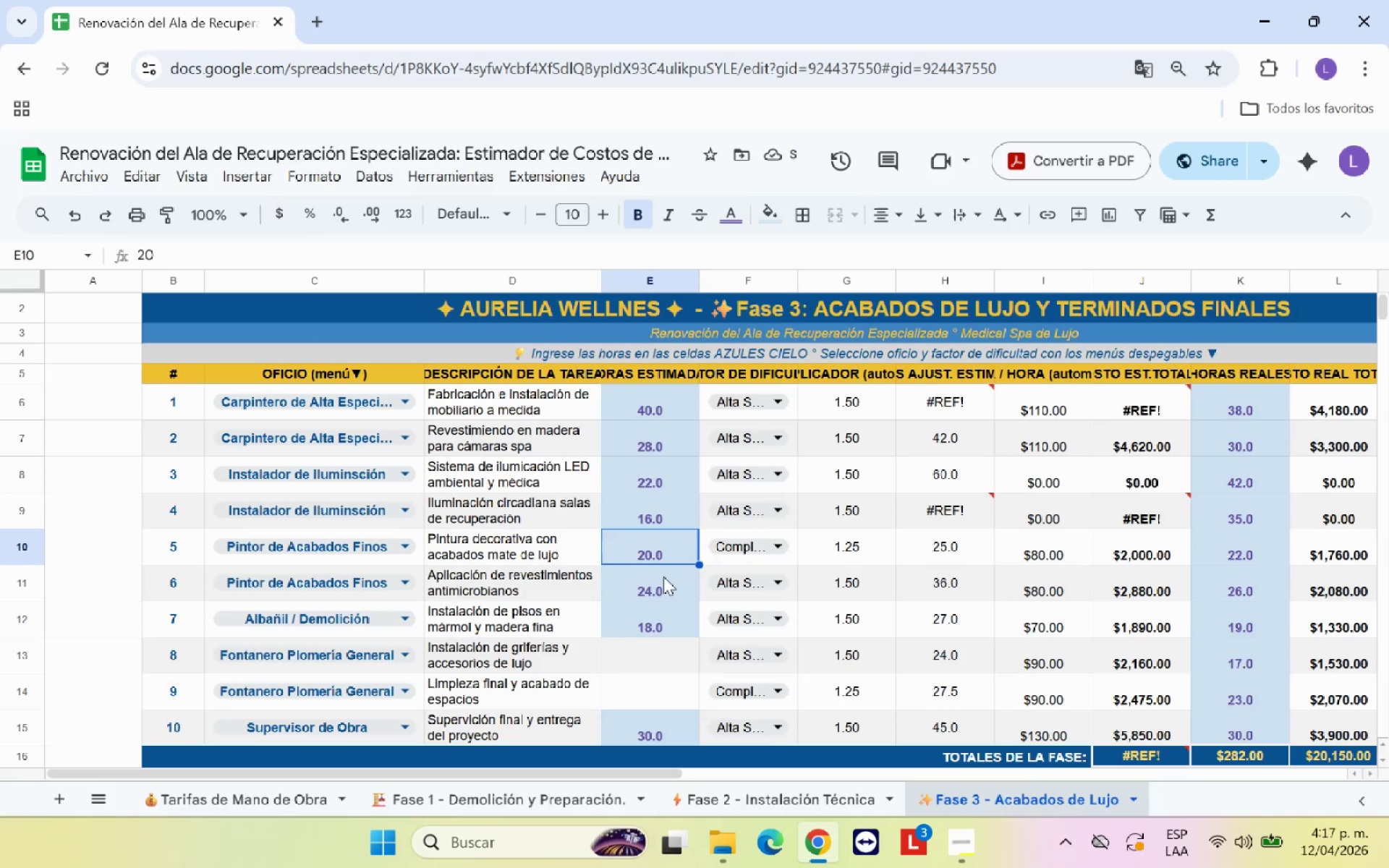 
left_click([658, 590])
 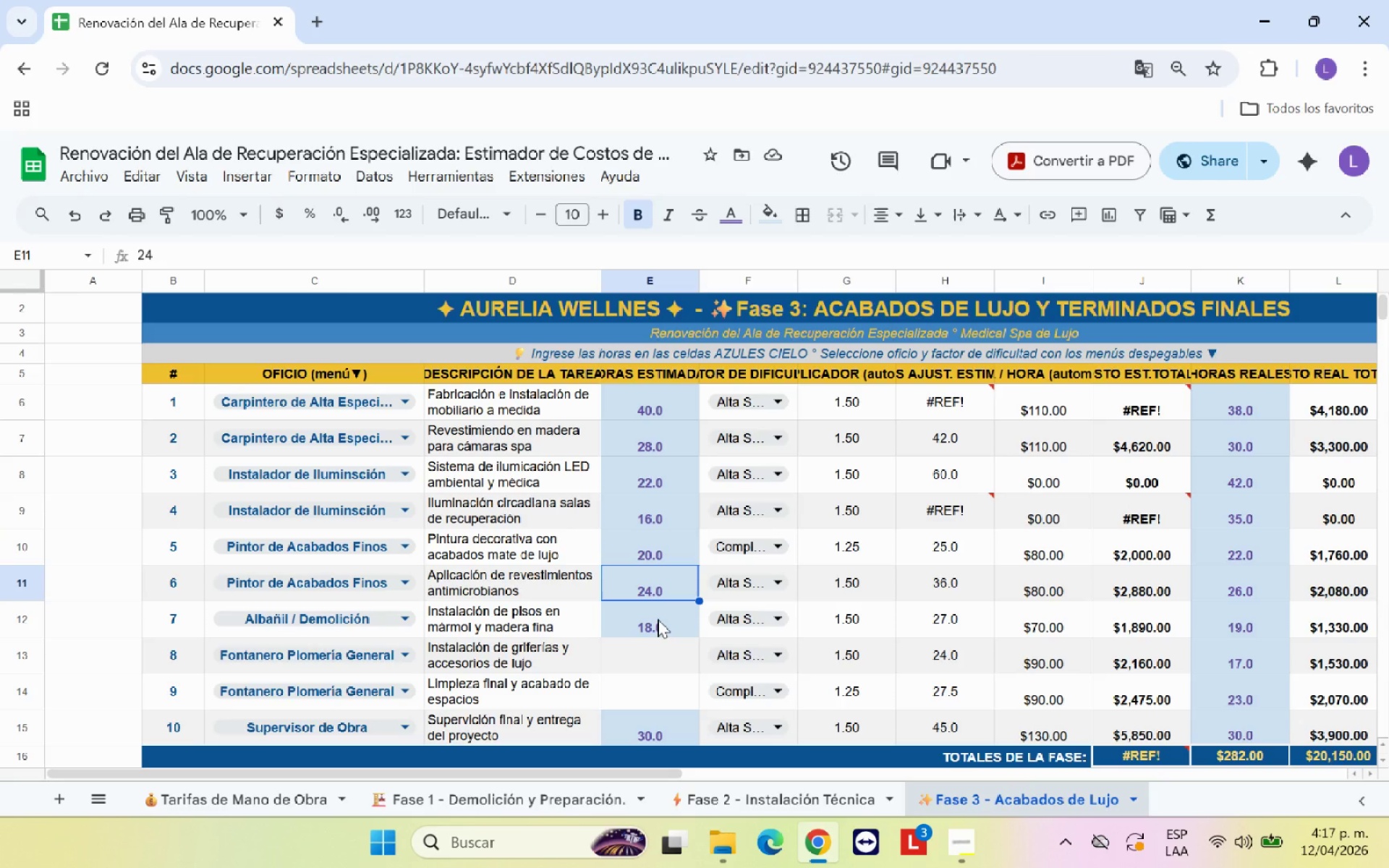 
left_click([658, 619])
 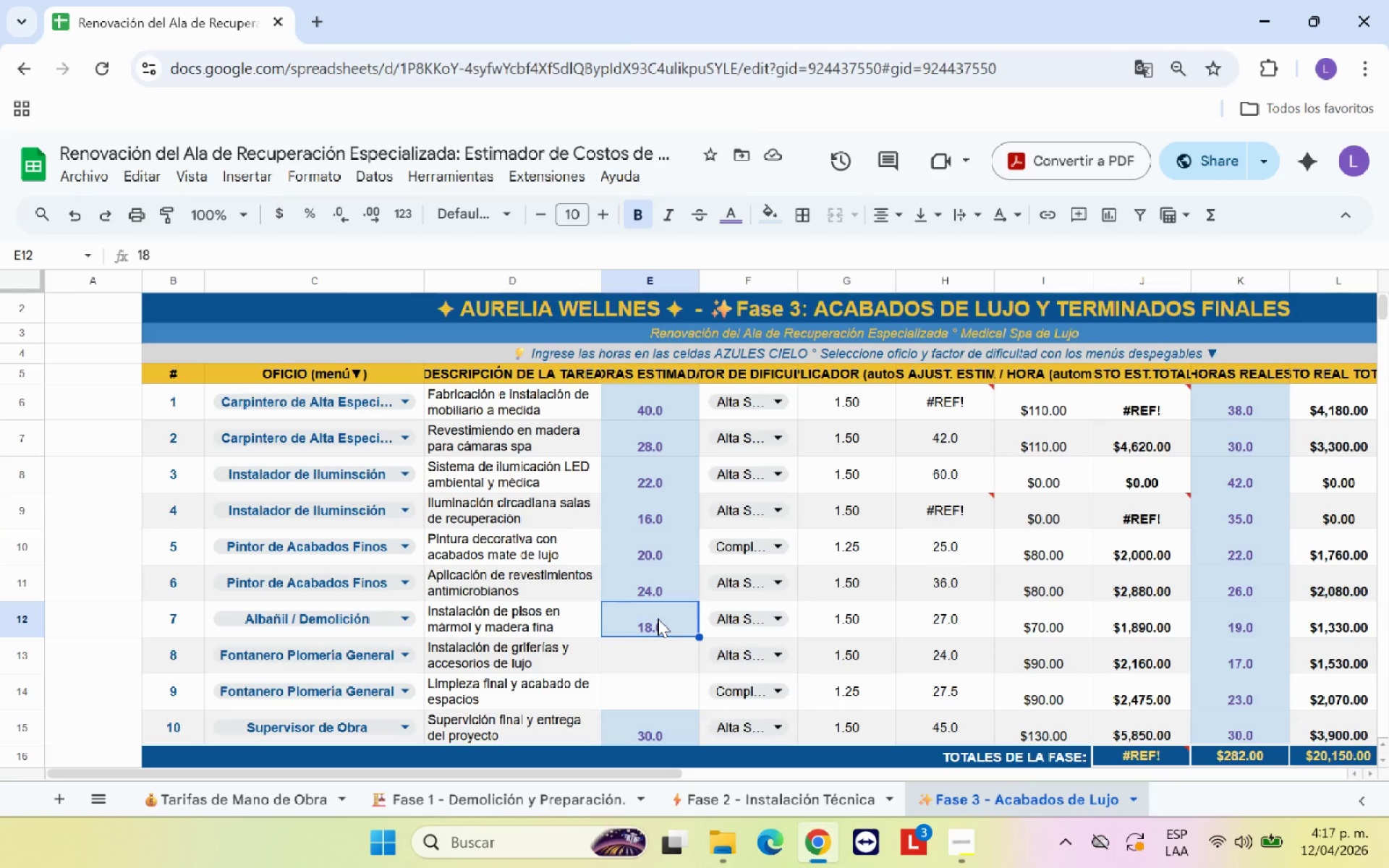 
key(Backspace)
 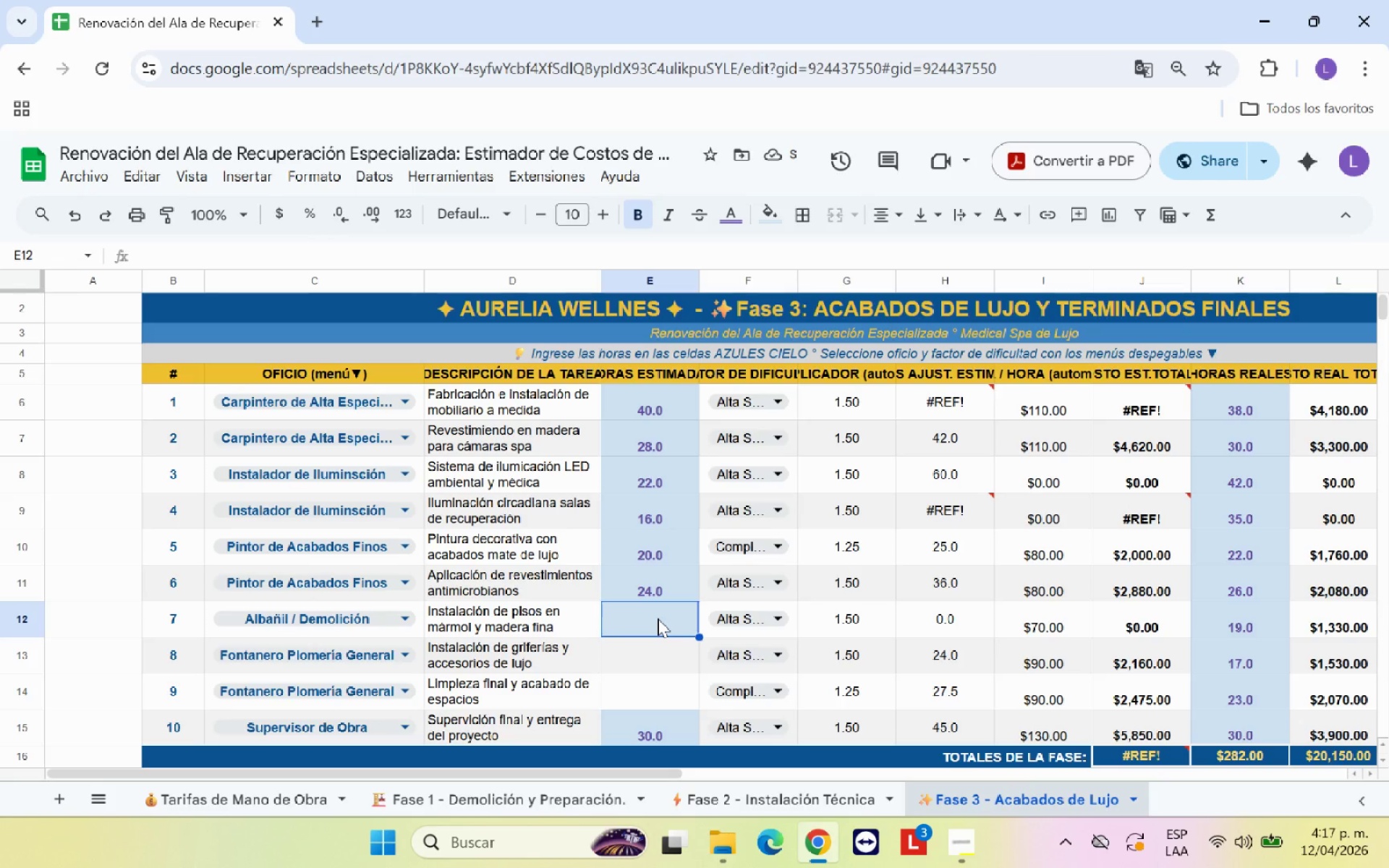 
left_click([656, 595])
 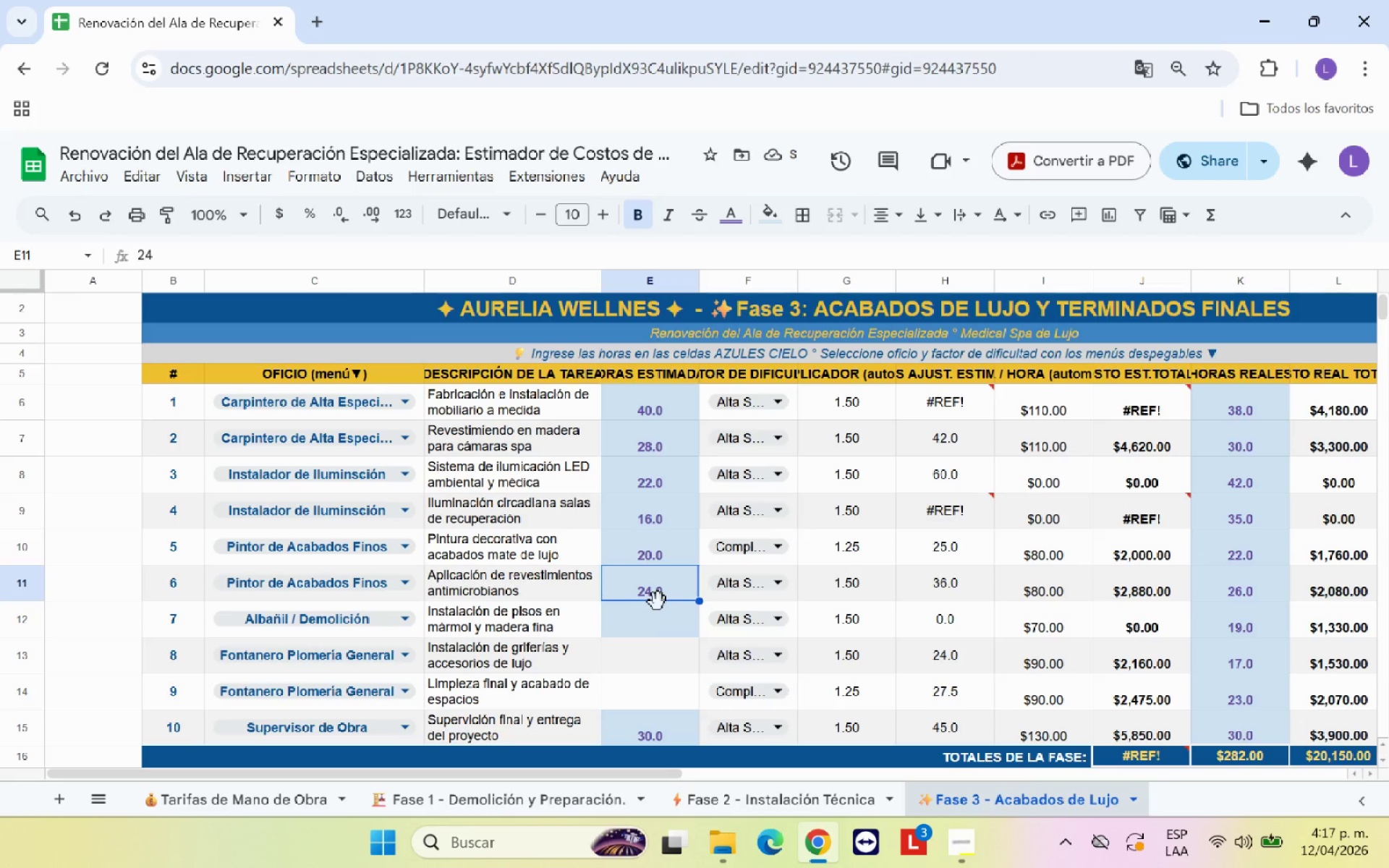 
left_click_drag(start_coordinate=[658, 602], to_coordinate=[658, 622])
 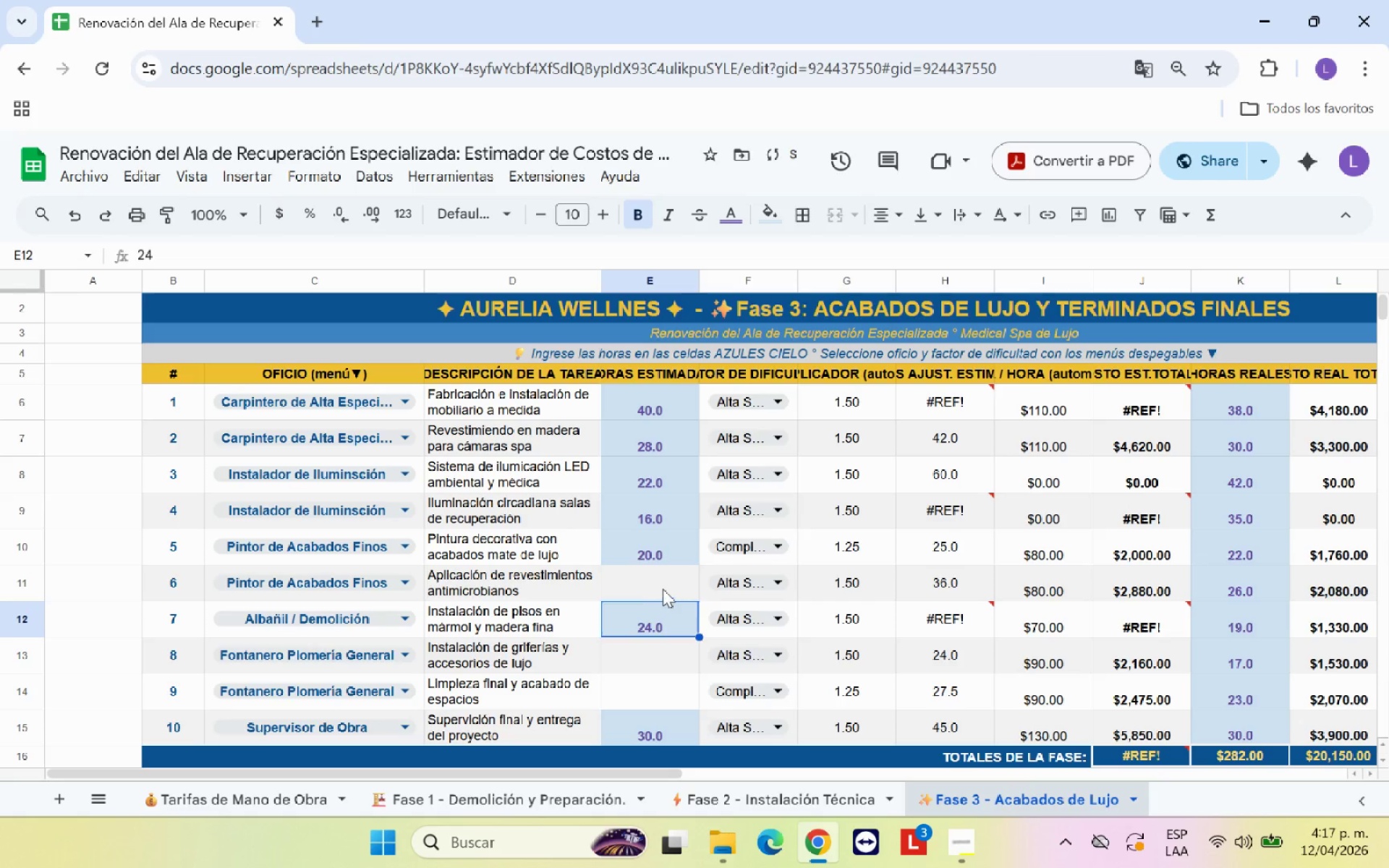 
left_click([663, 589])
 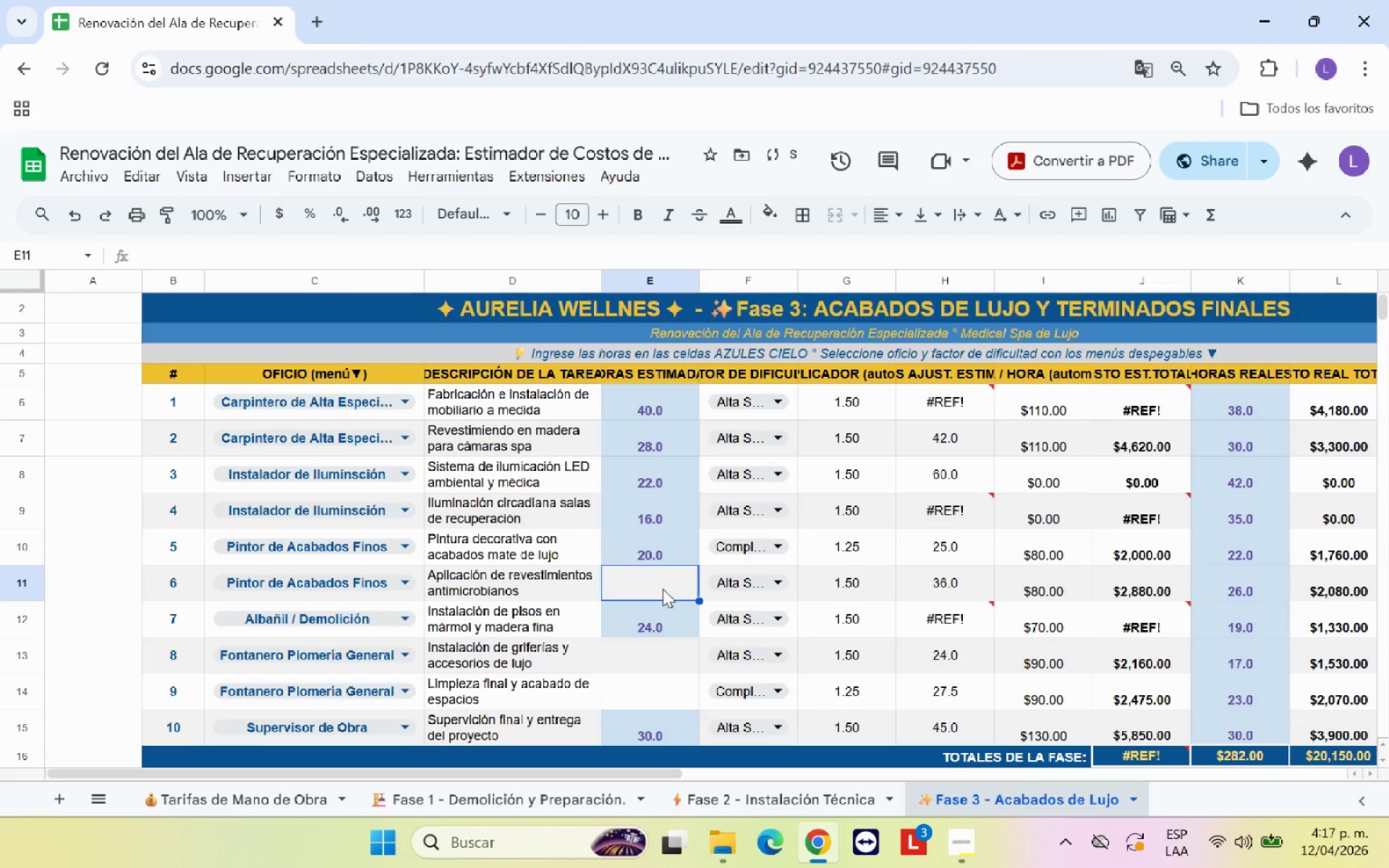 
type(14.0)
 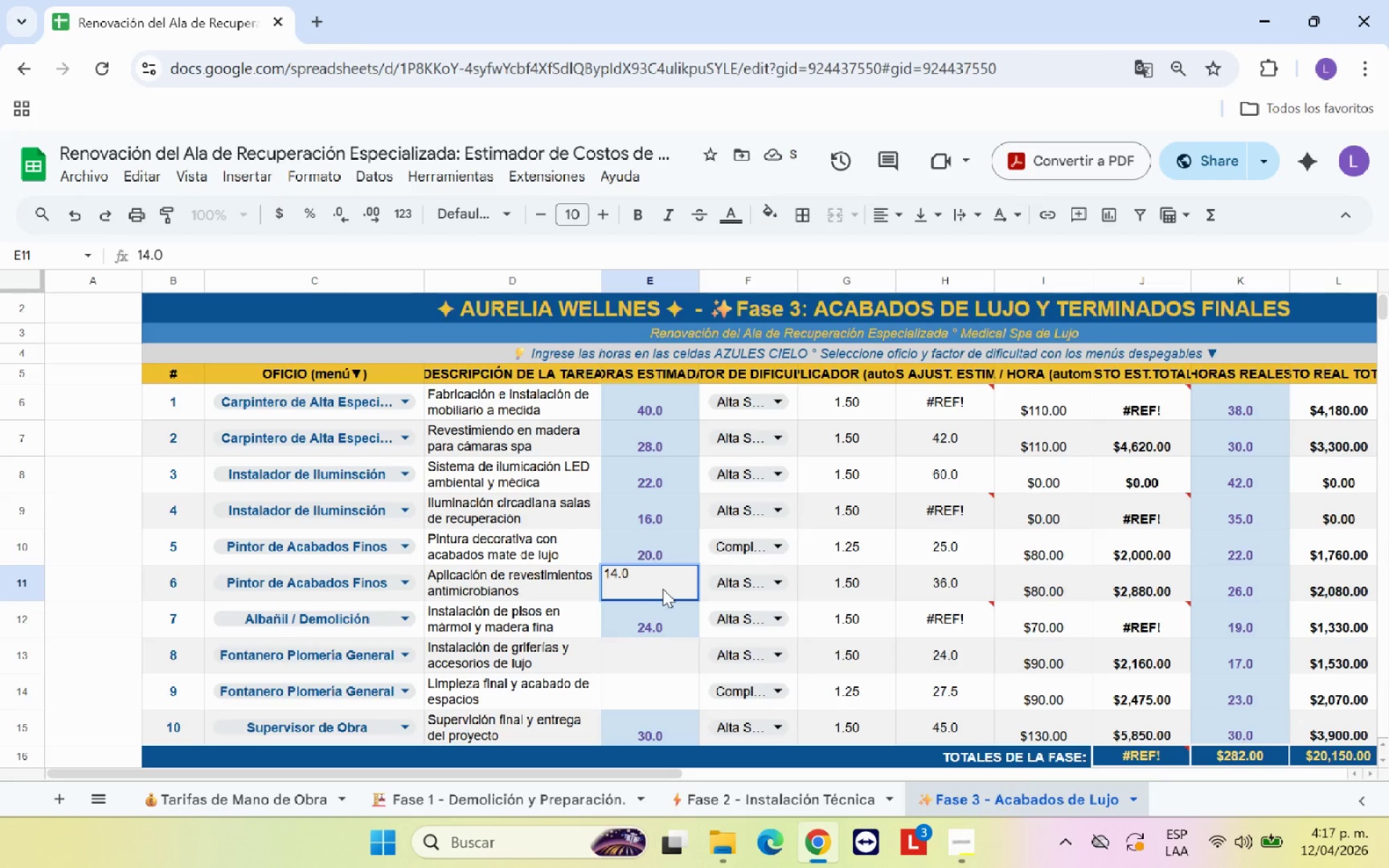 
key(Enter)
 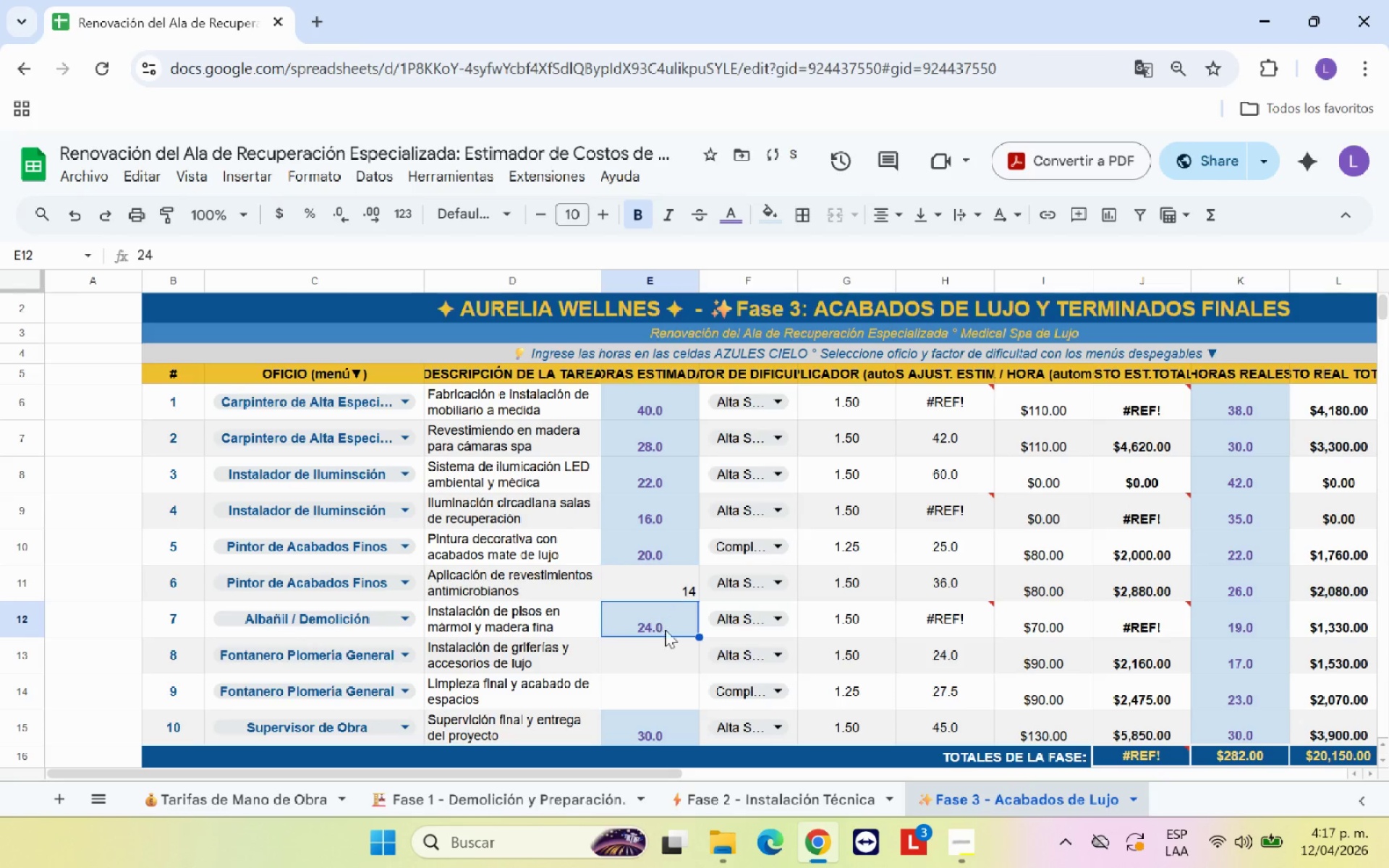 
left_click([661, 661])
 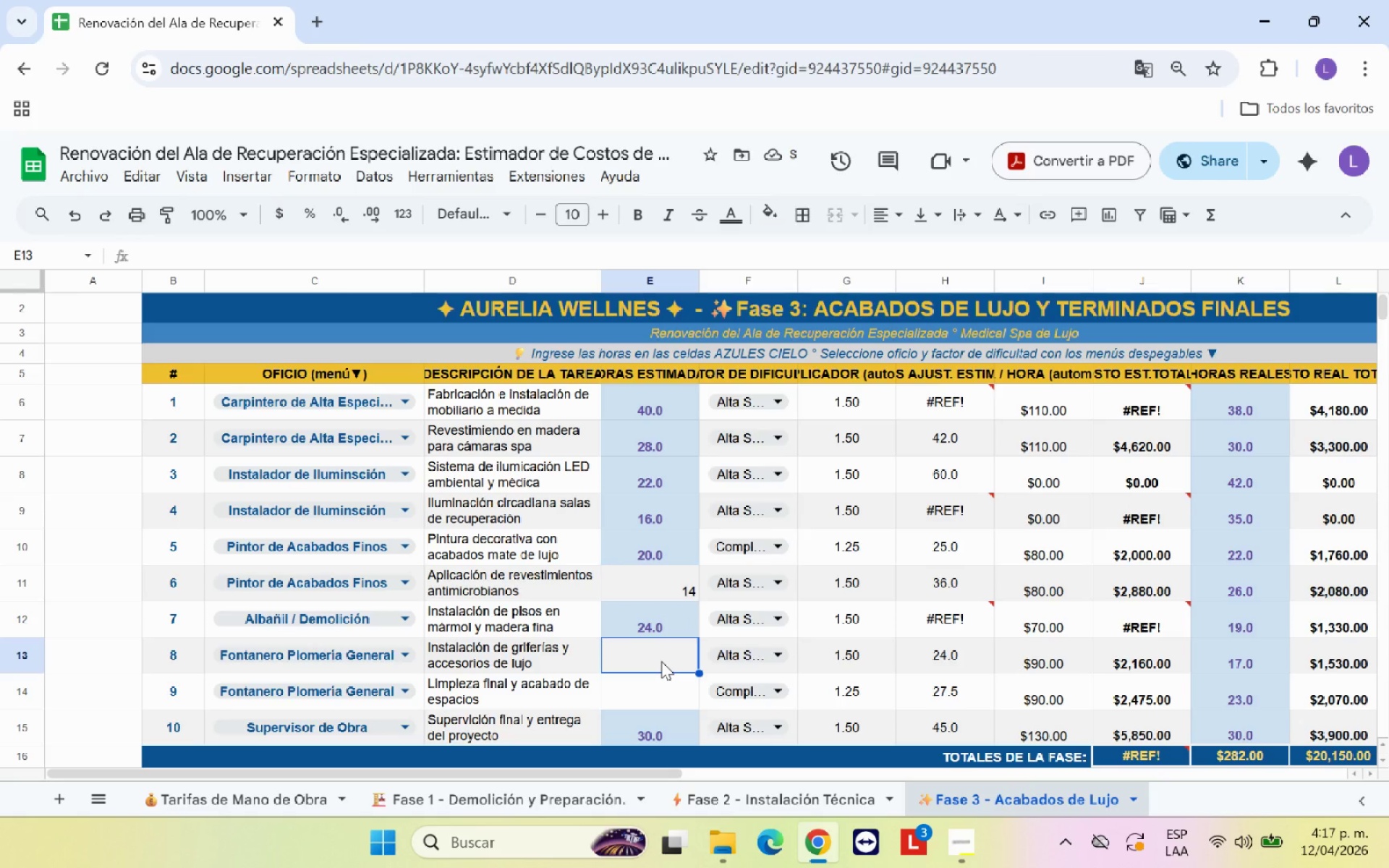 
left_click([666, 590])
 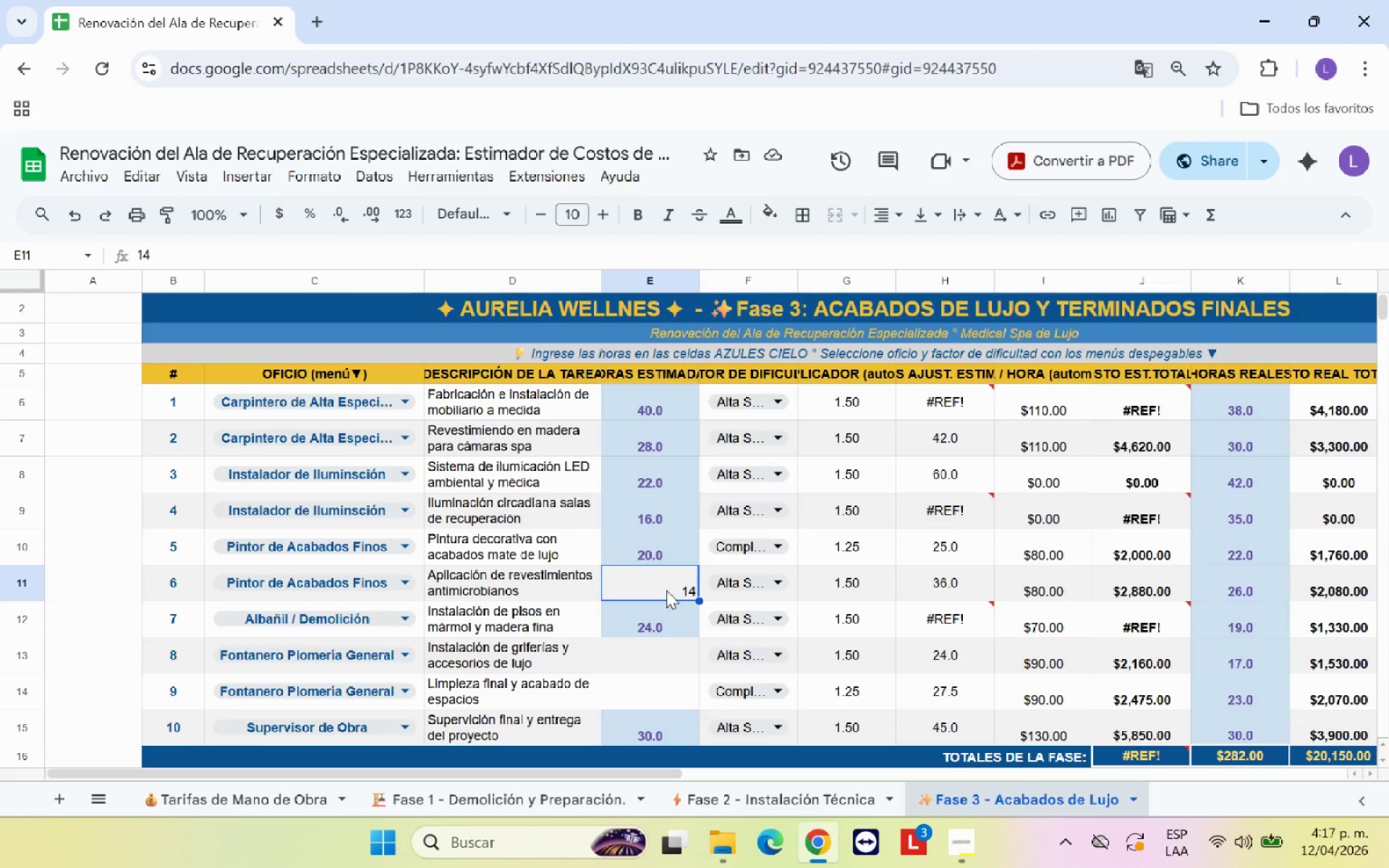 
key(Control+C)
 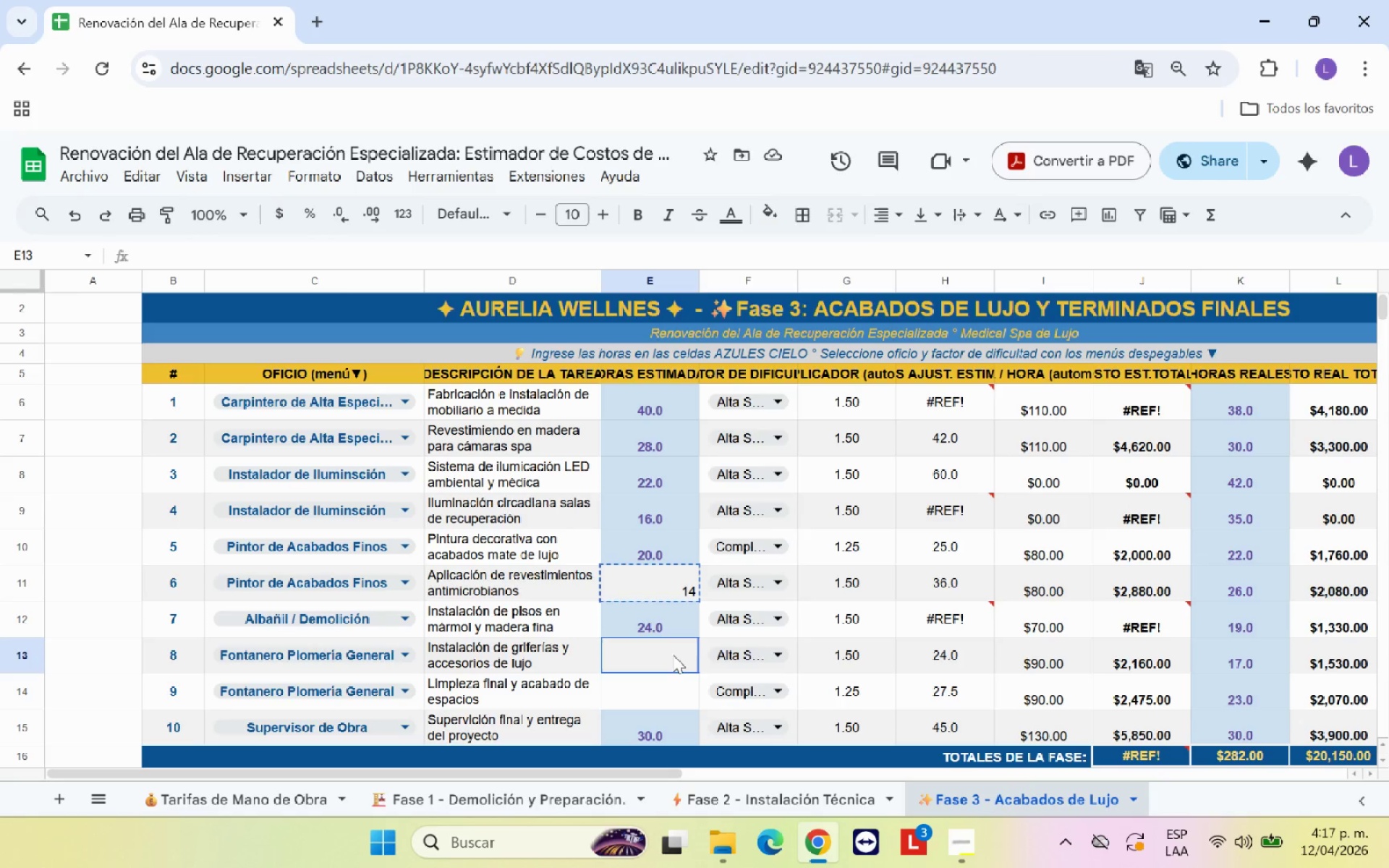 
key(Control+V)
 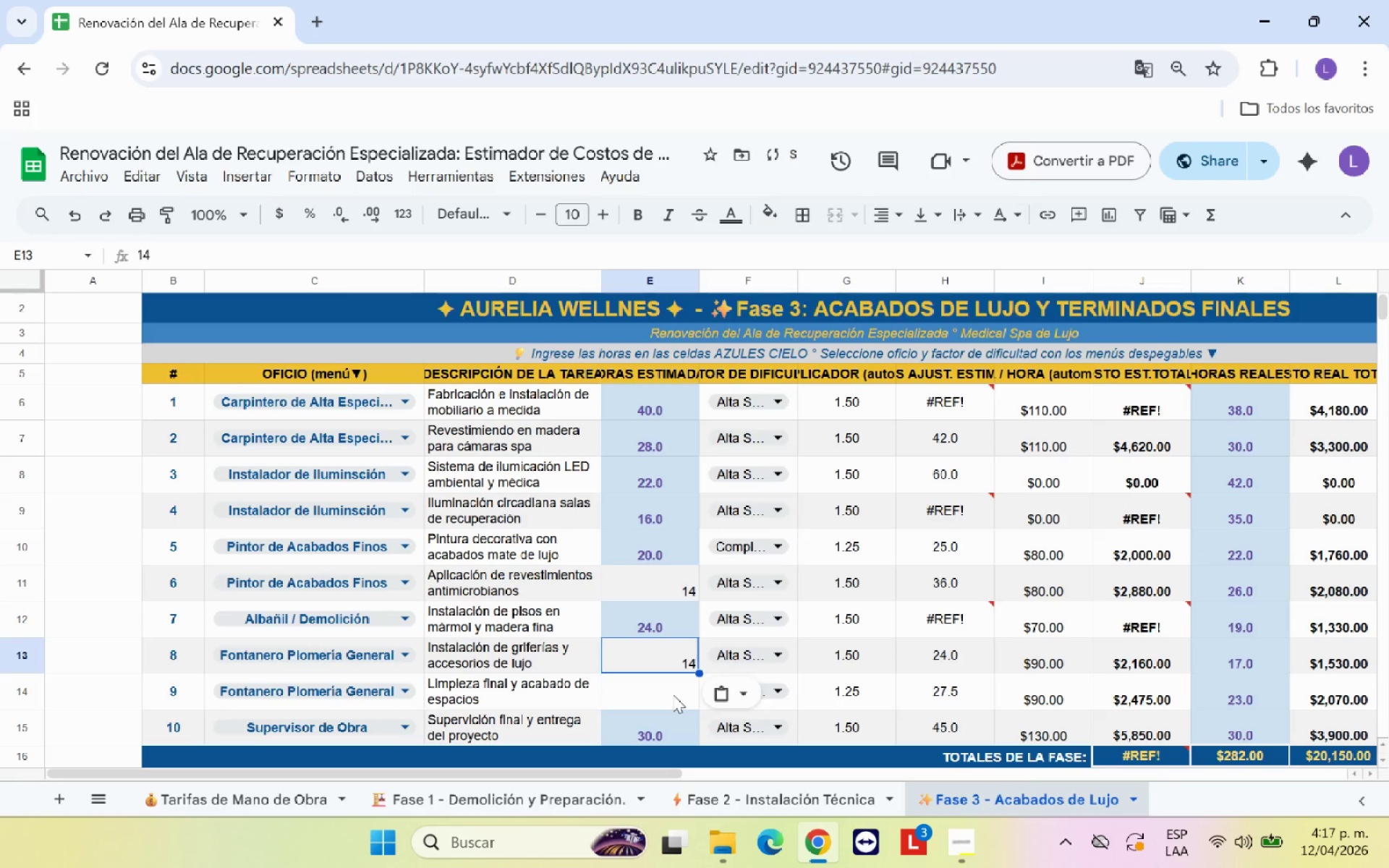 
left_click([673, 694])
 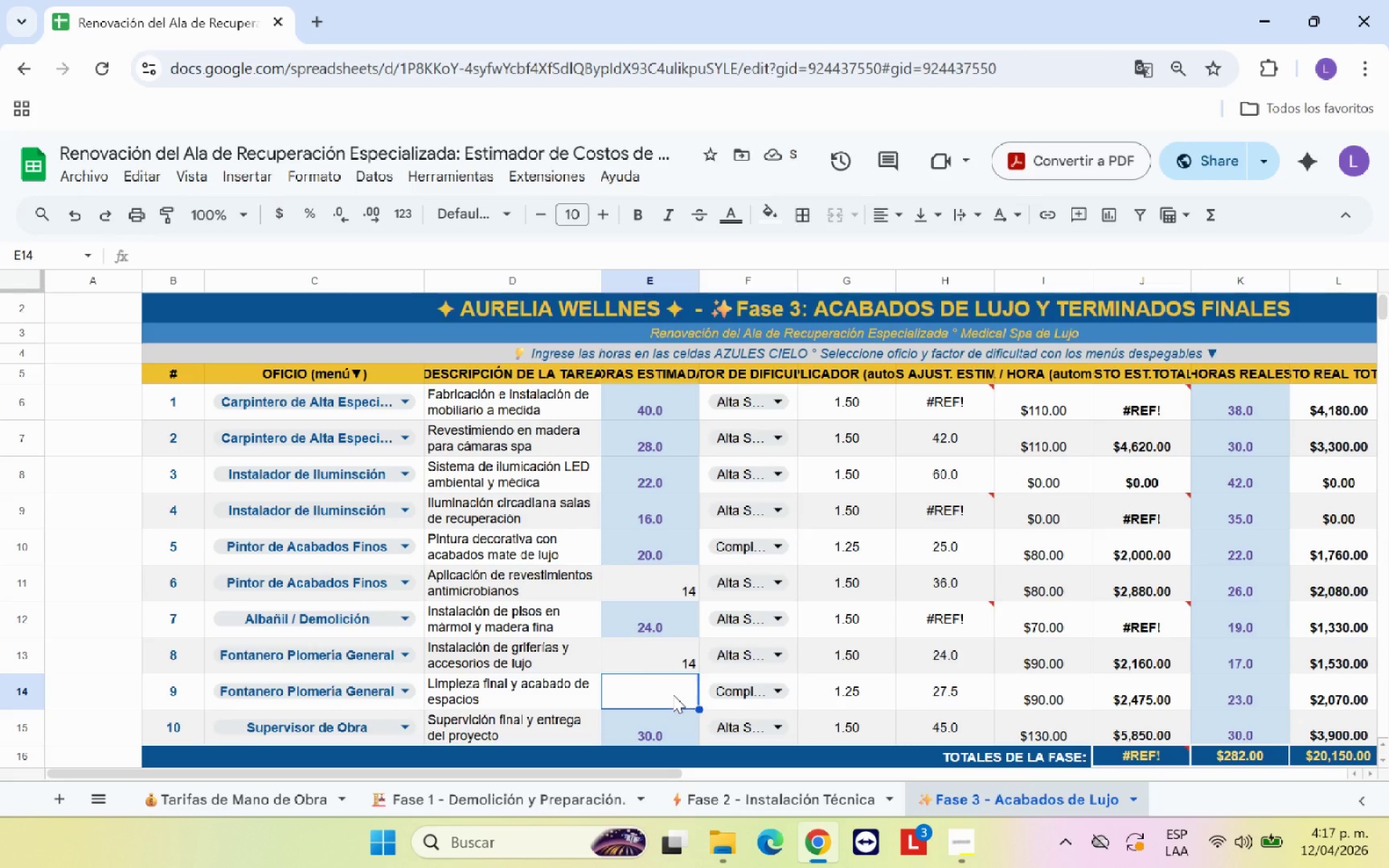 
type(12.09)
key(Backspace)
 